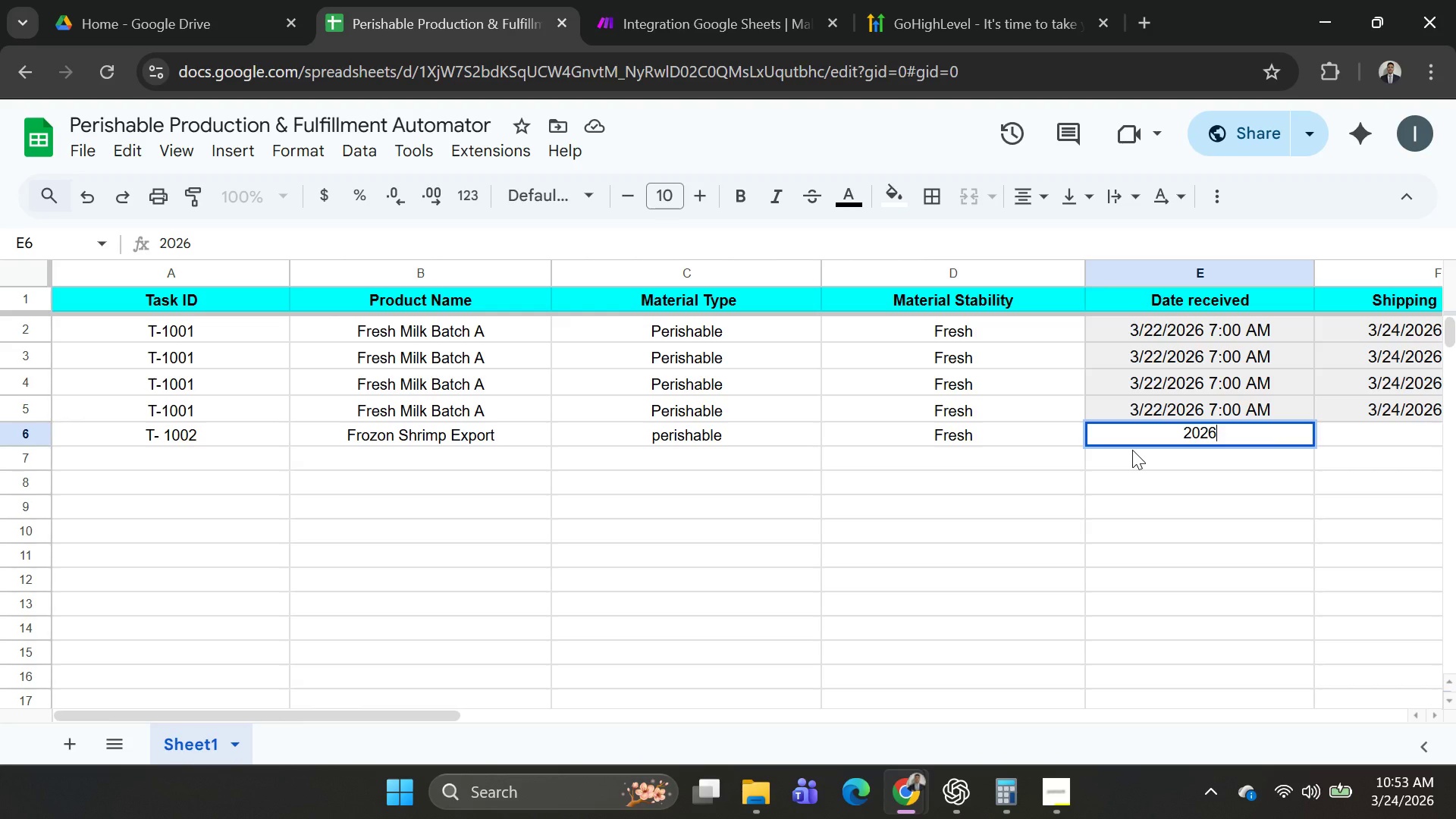 
hold_key(key=ShiftRight, duration=1.52)
 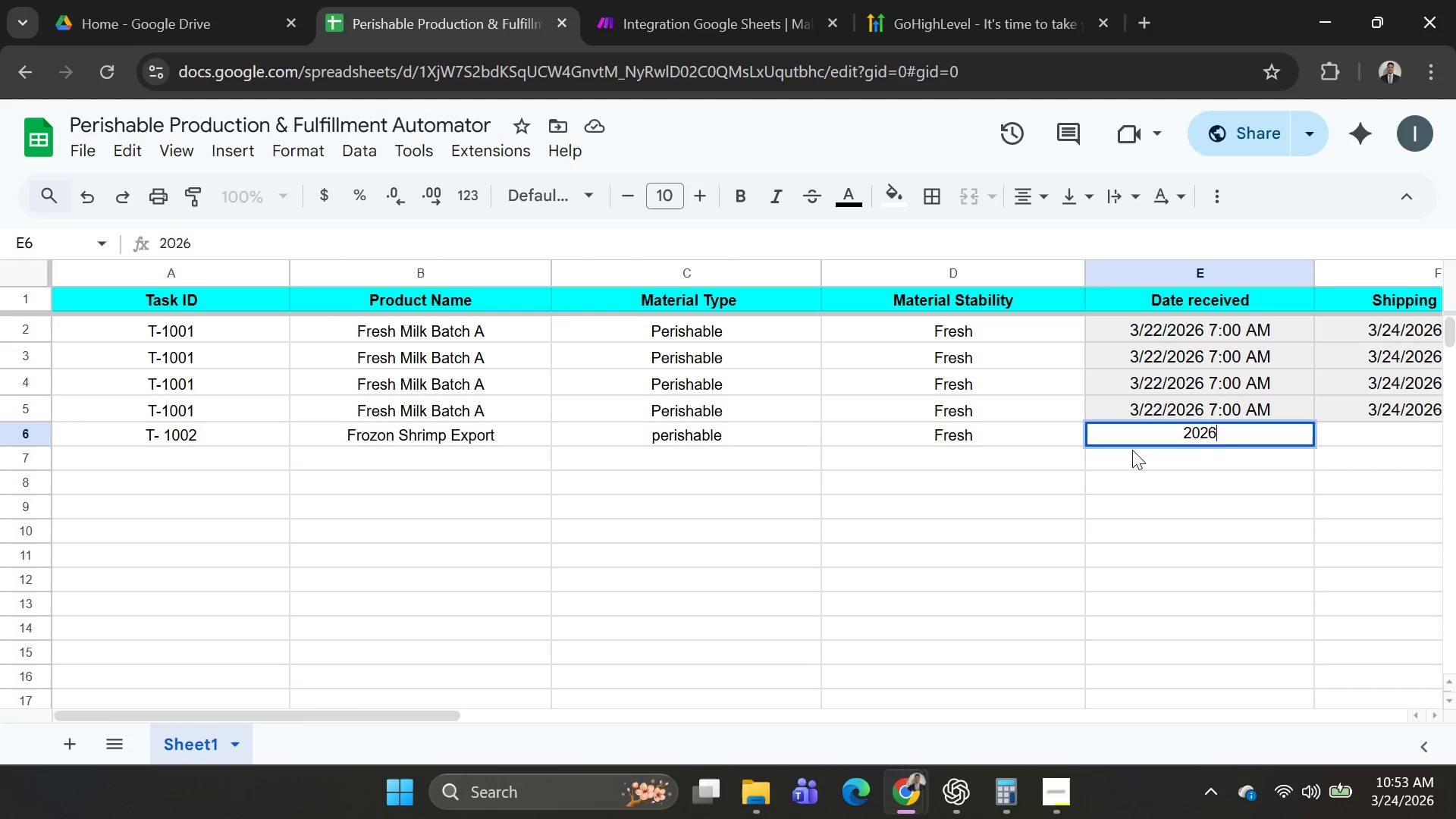 
type(-02-)
 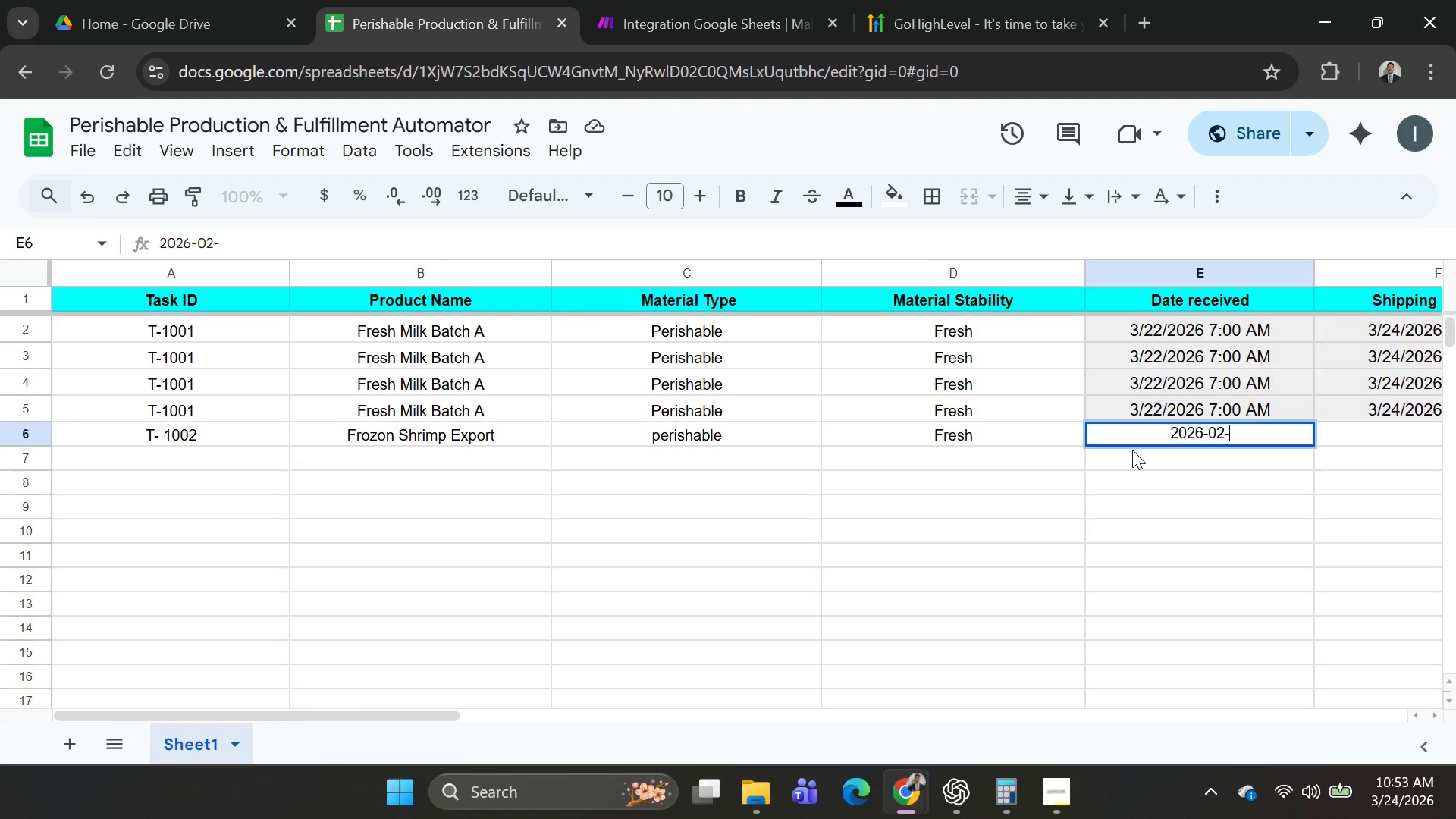 
key(Backspace)
 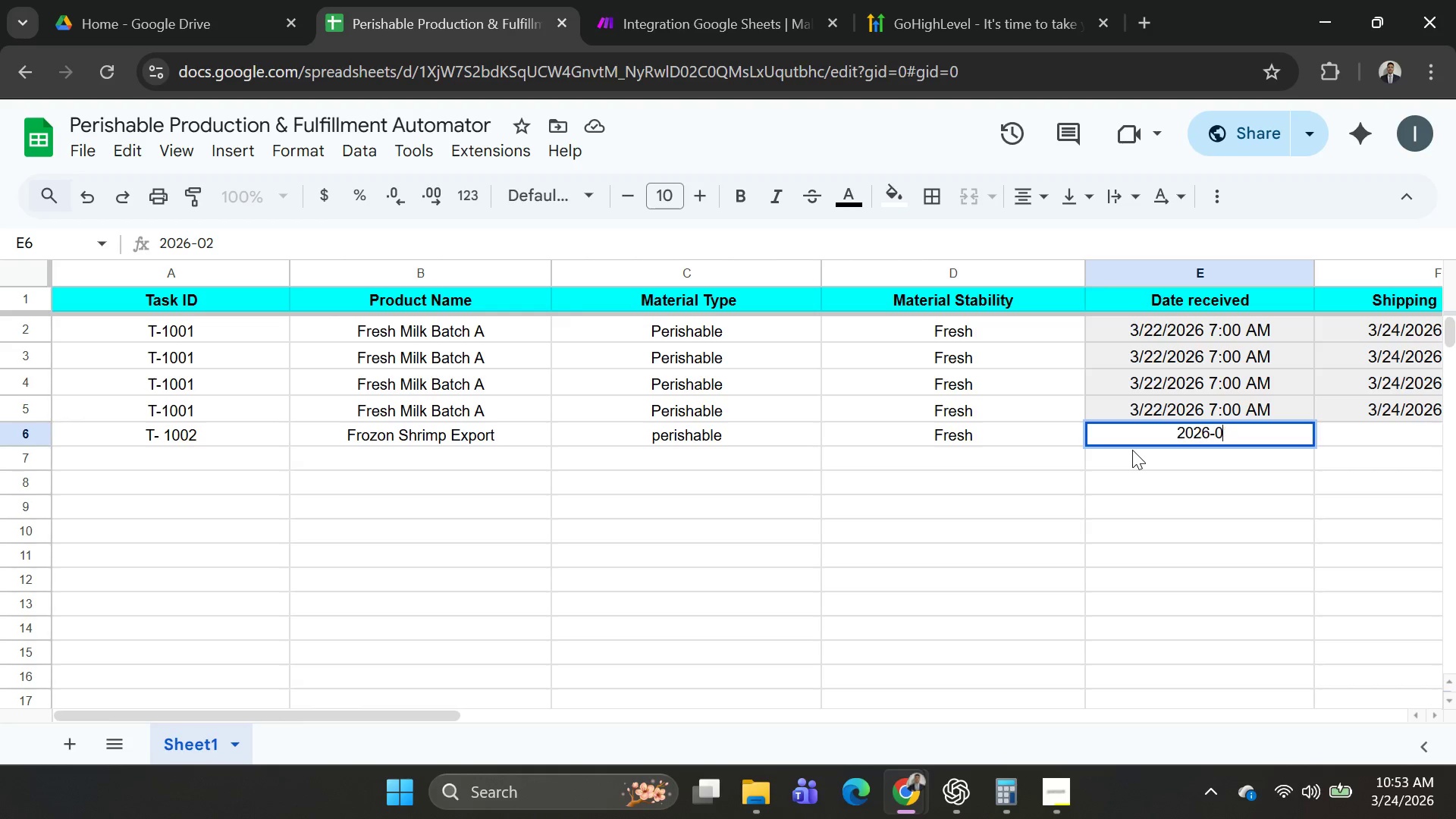 
key(Backspace)
 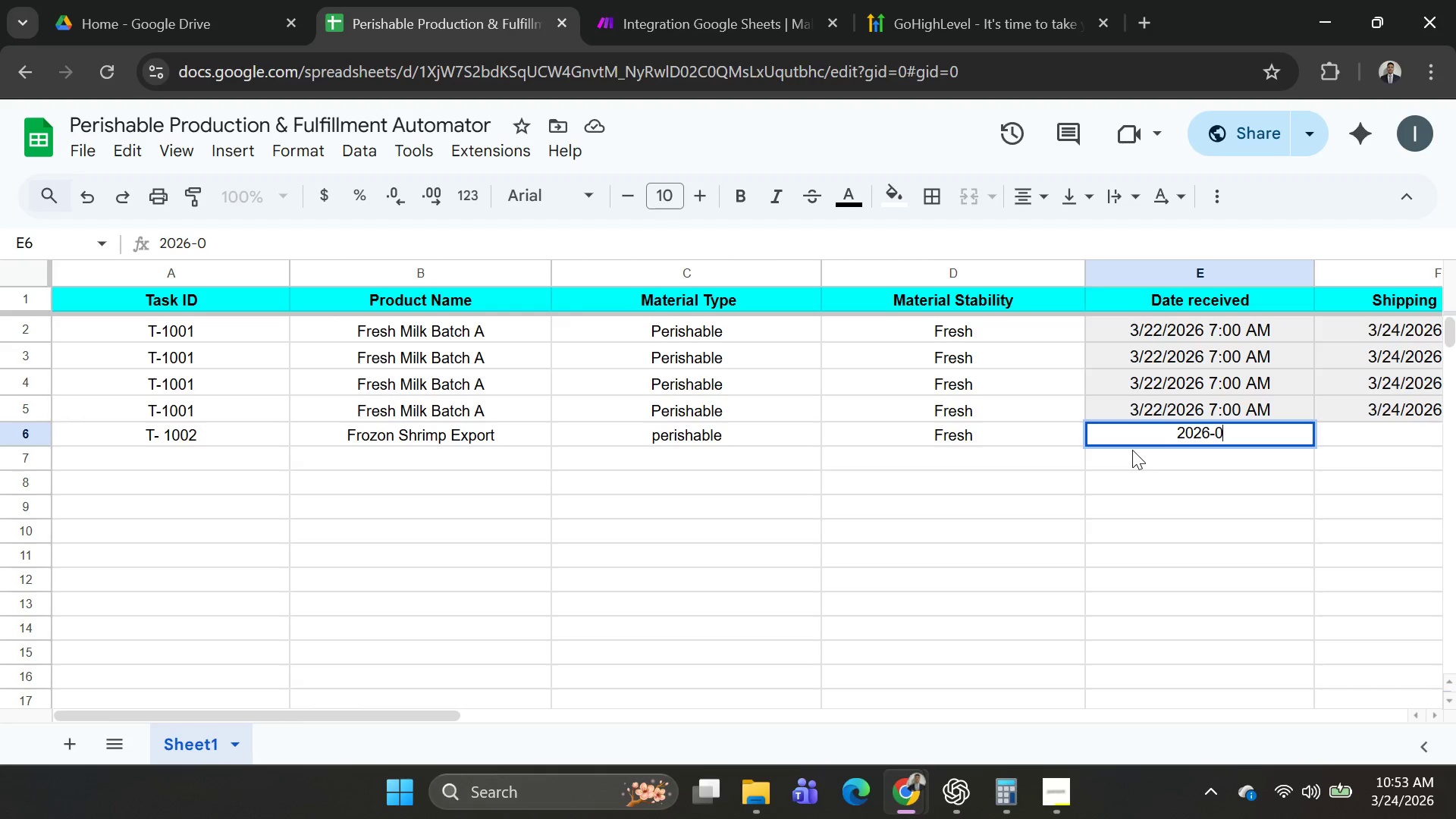 
key(3)
 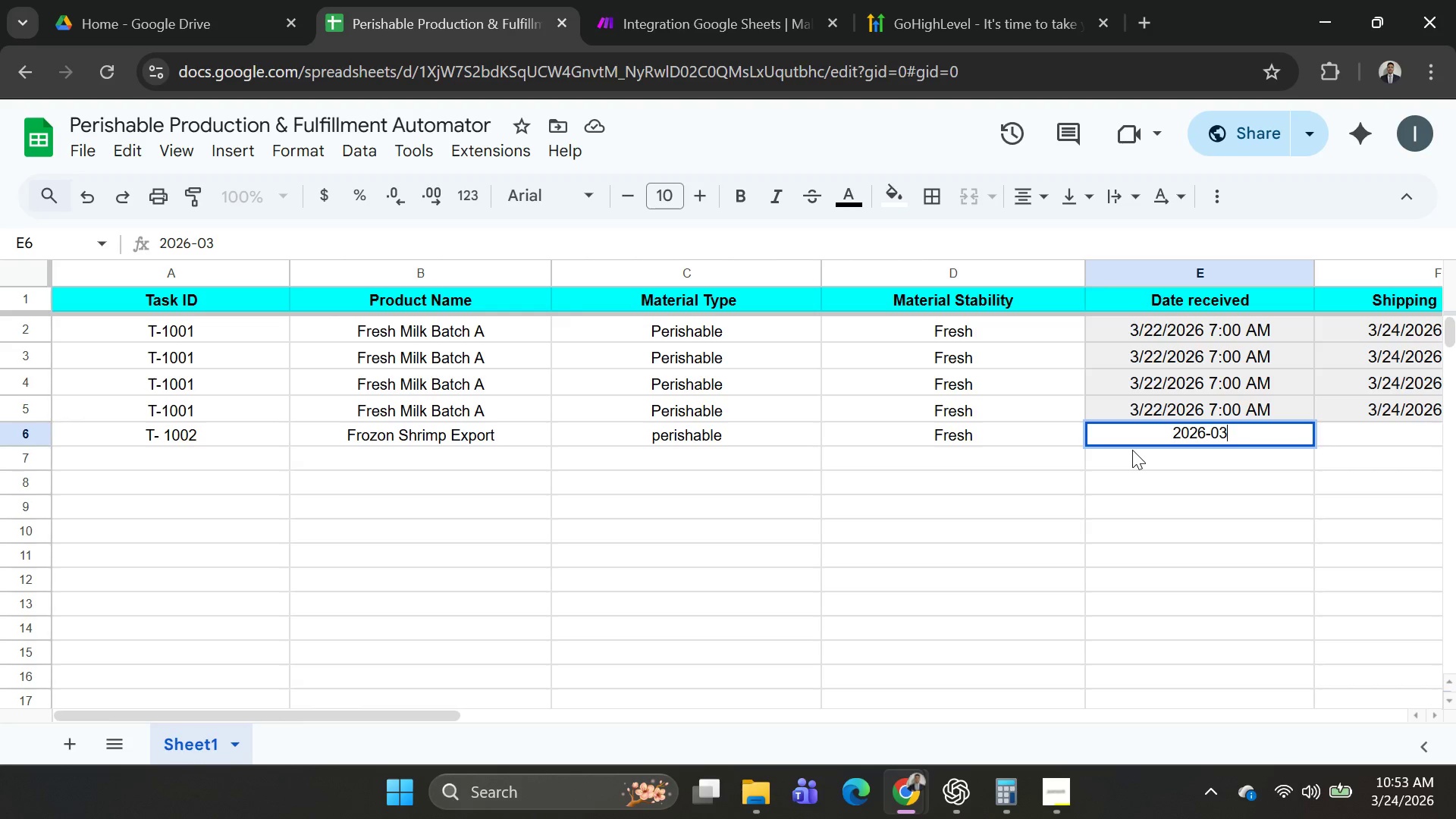 
key(Minus)
 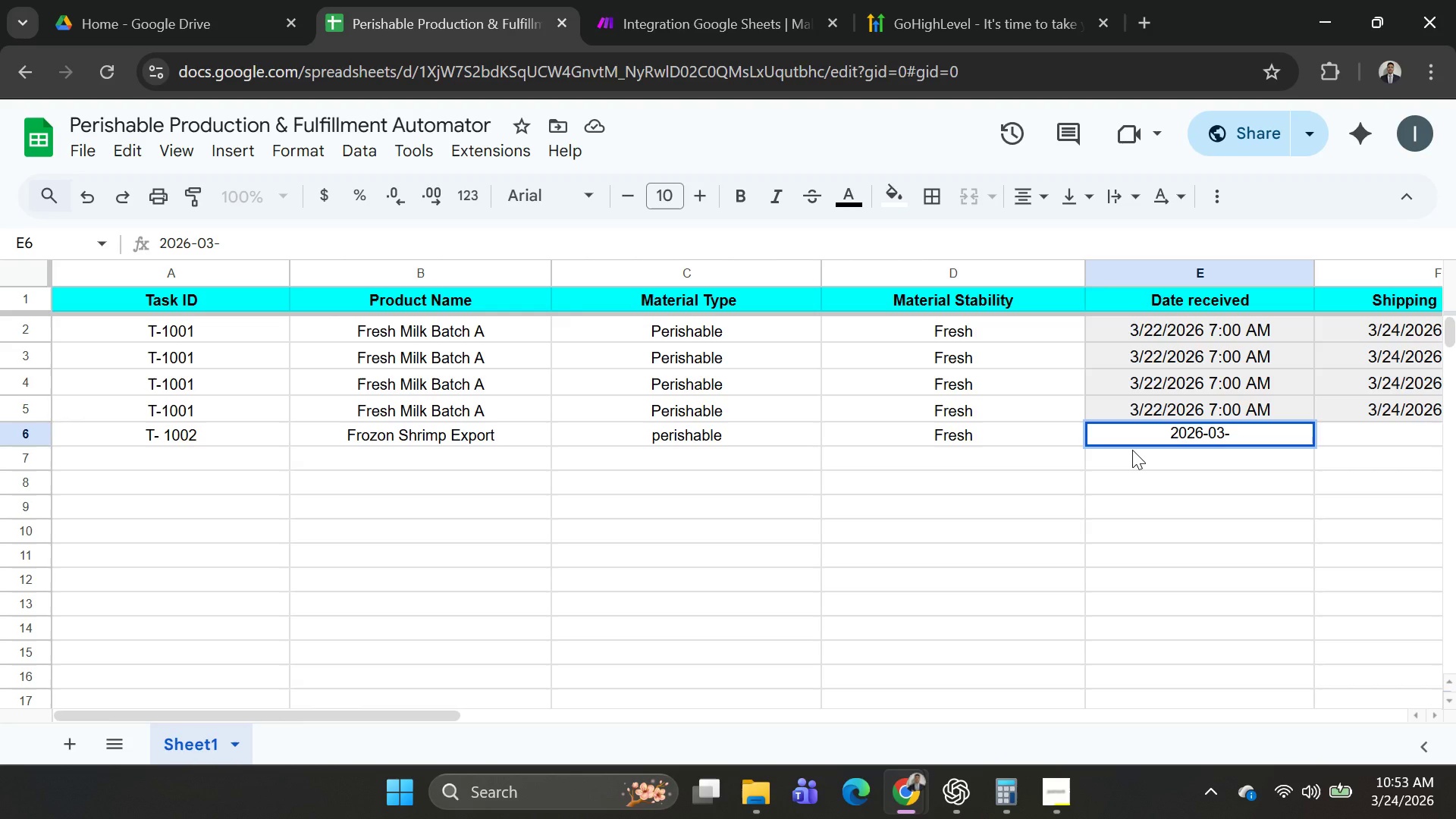 
type(22)
 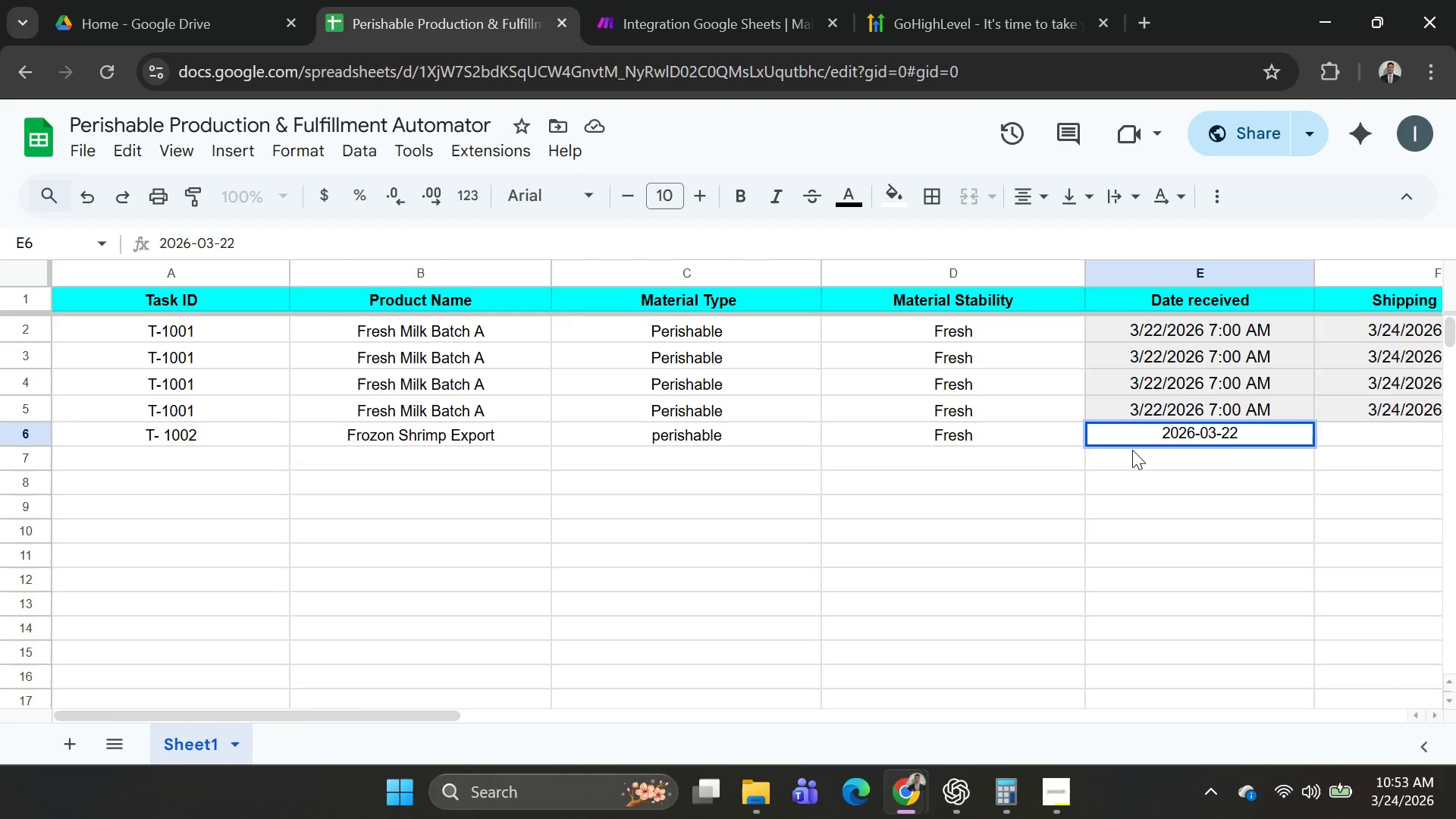 
type( 10--)
key(Backspace)
key(Backspace)
type(00)
key(Backspace)
key(Backspace)
 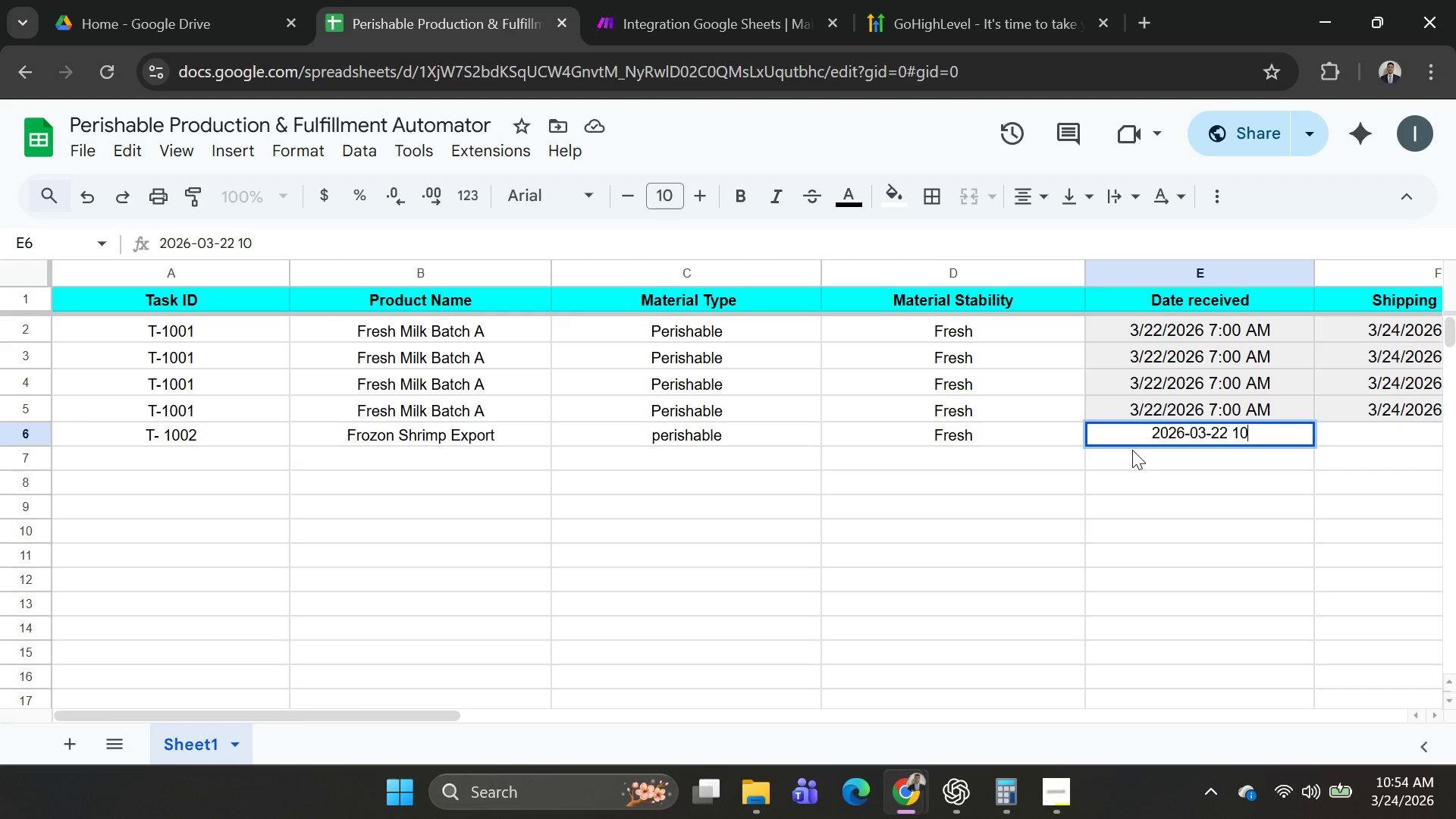 
type(:00 a,)
key(Backspace)
key(Backspace)
type(AM)
 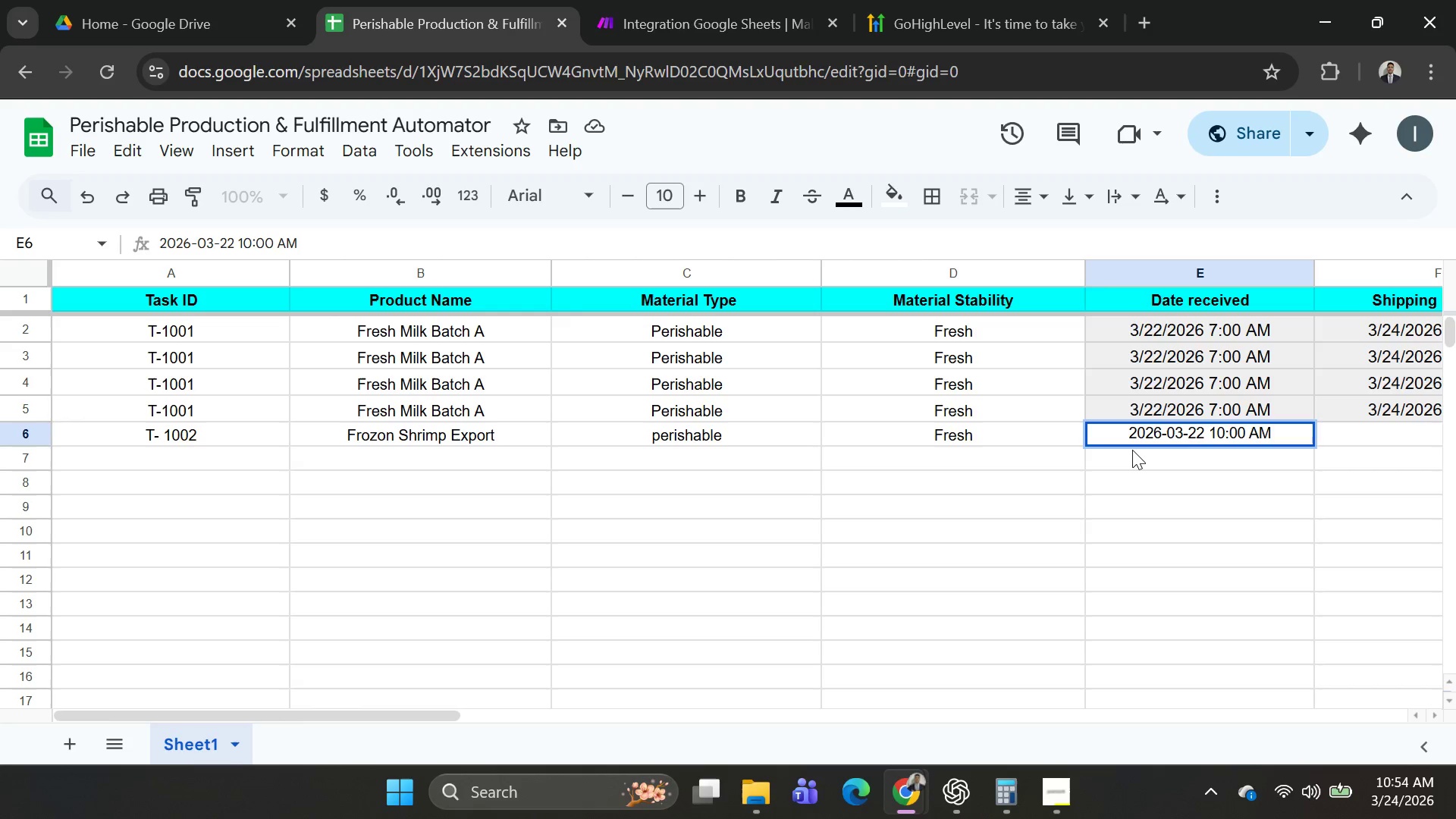 
left_click([1353, 434])
 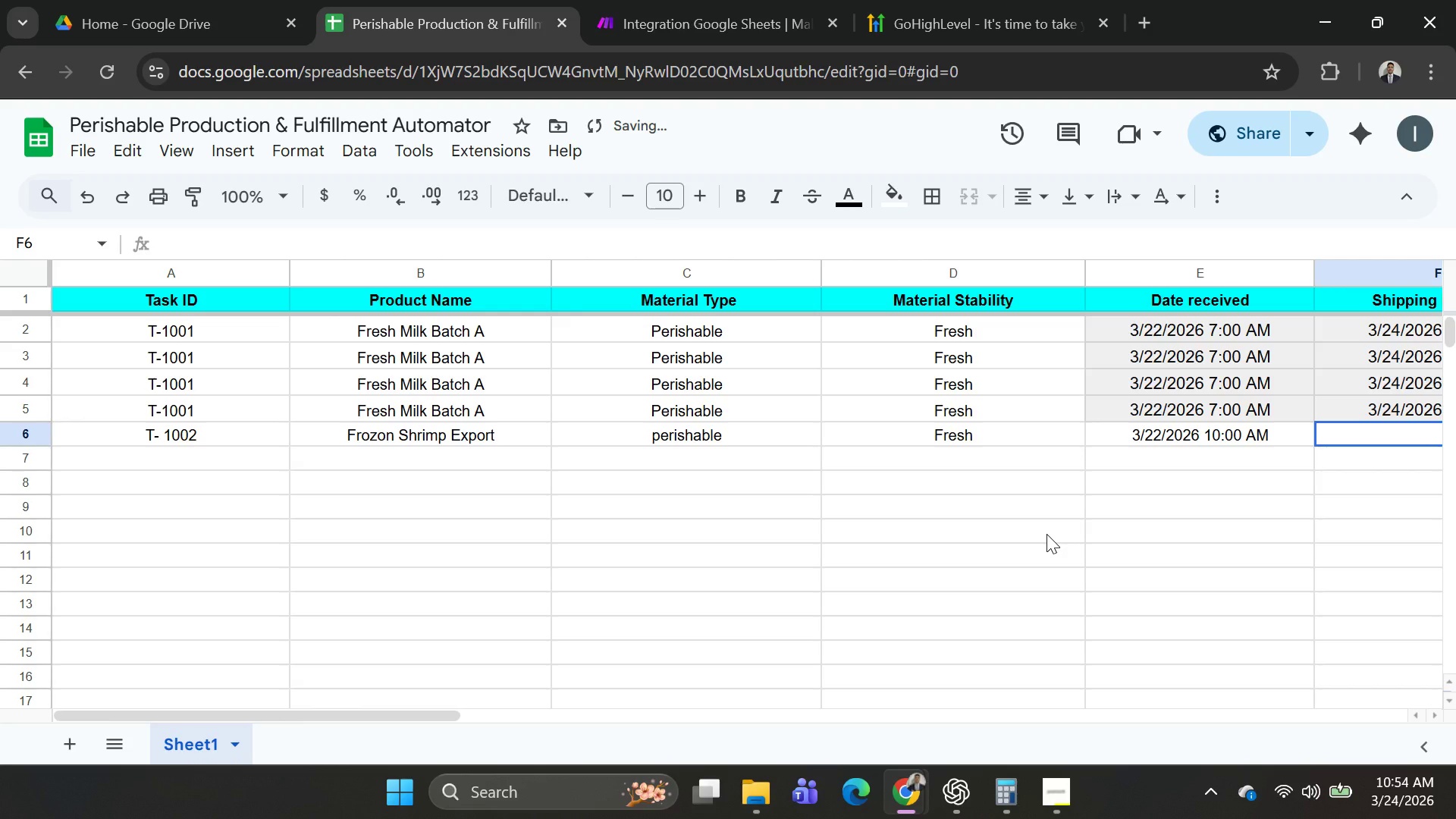 
key(Shift+ArrowRight)
 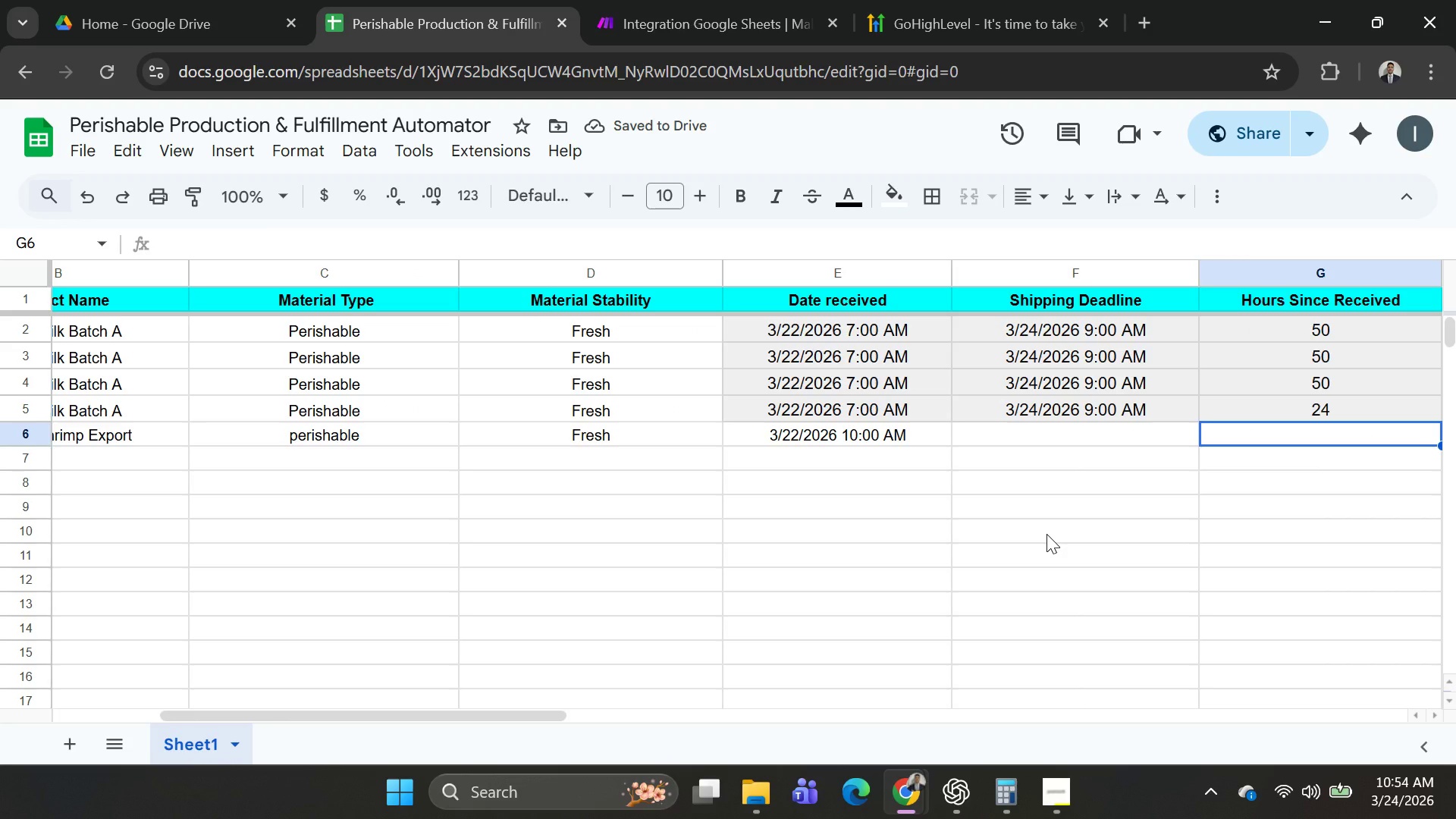 
key(Control+ControlRight)
 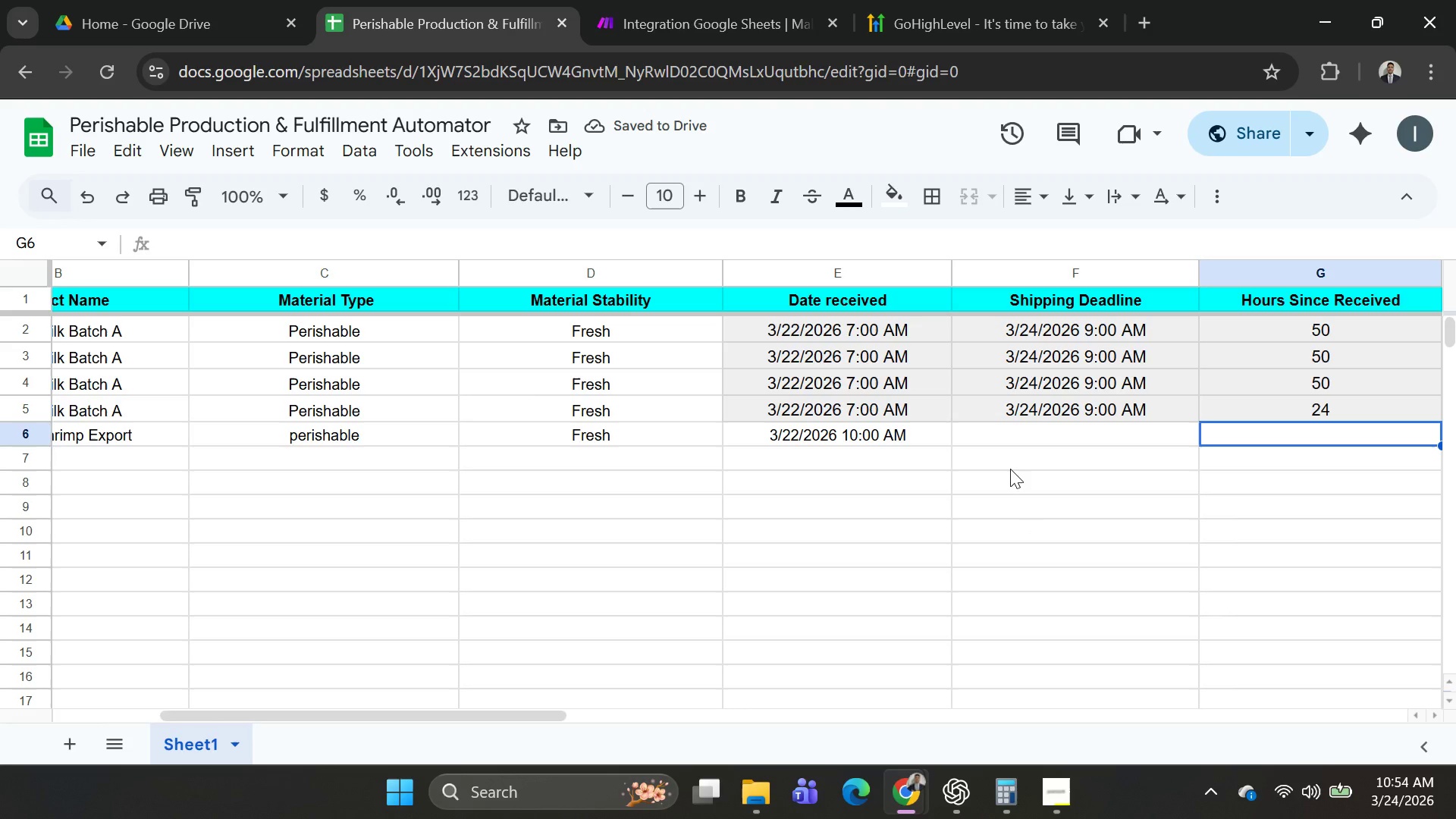 
left_click([1020, 450])
 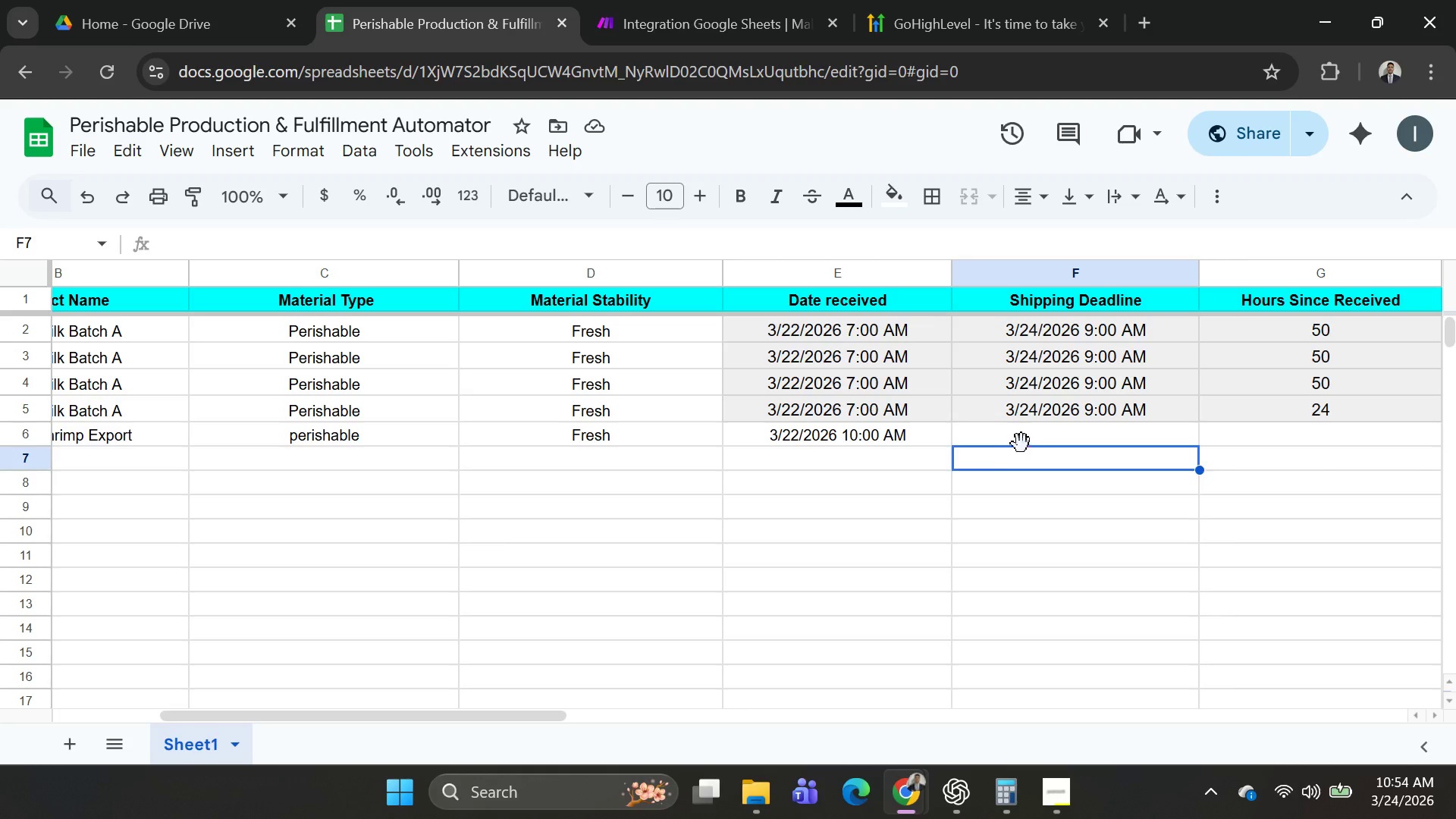 
left_click([1021, 432])
 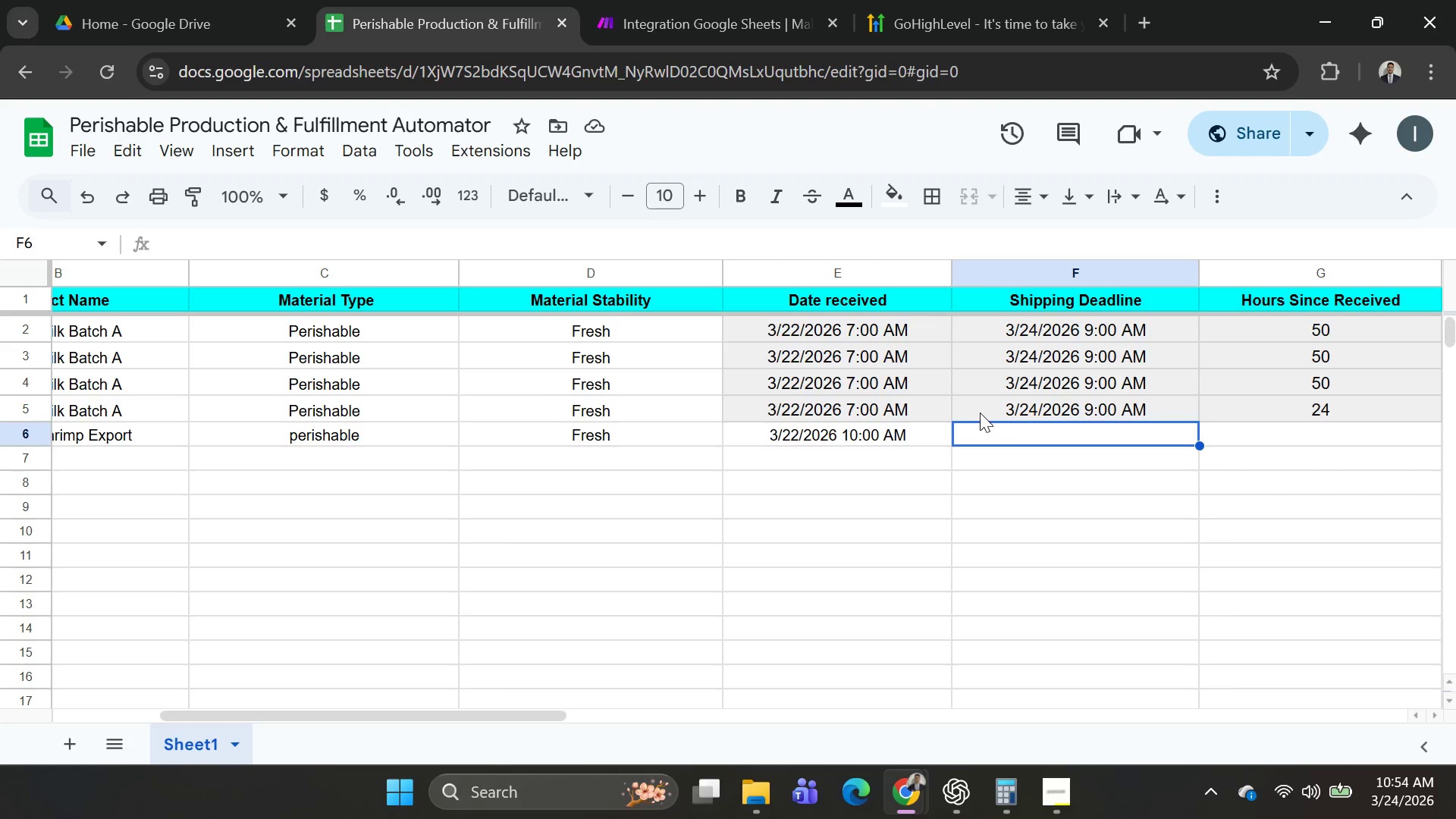 
left_click([865, 437])
 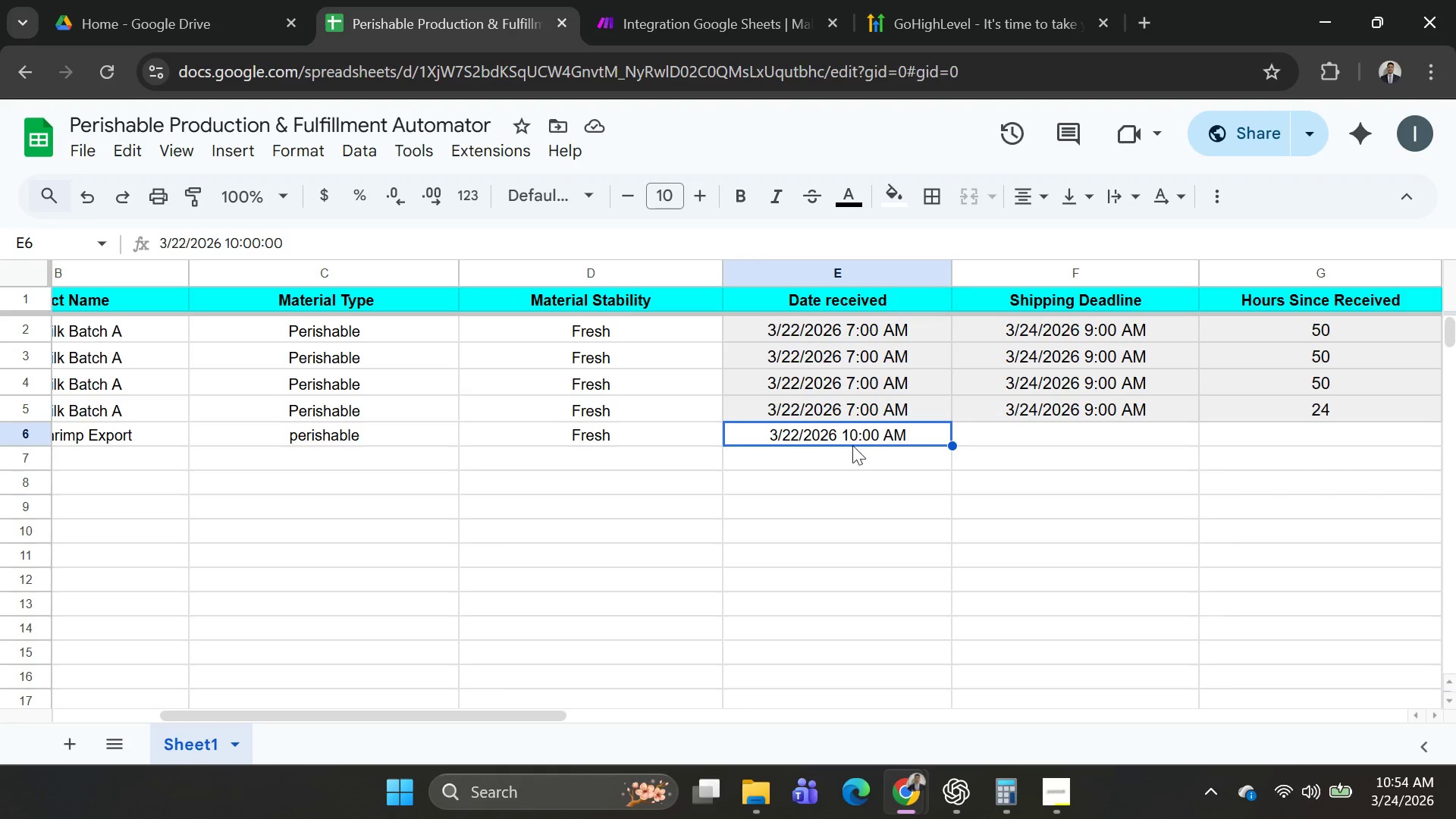 
key(Control+C)
 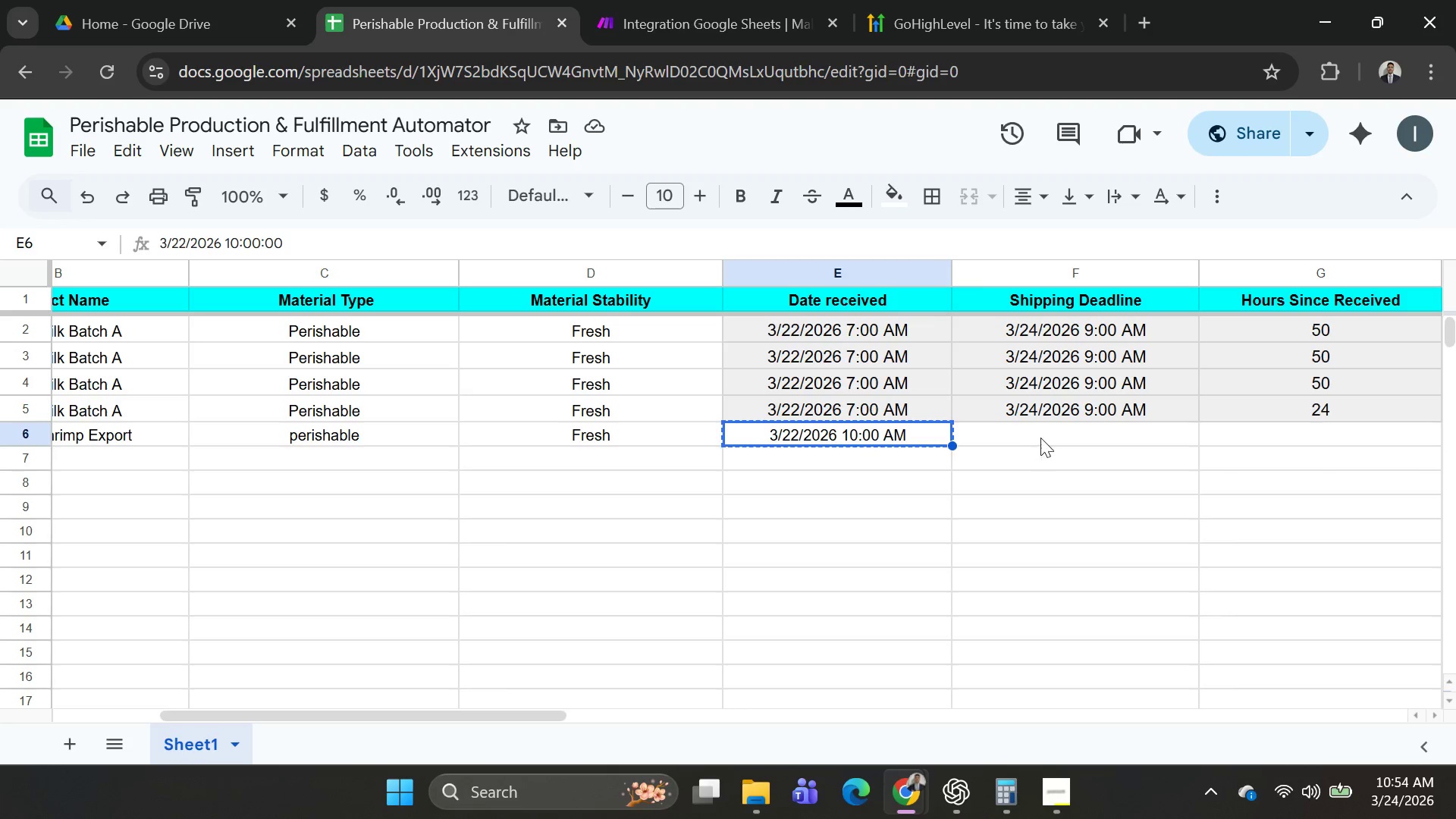 
left_click_drag(start_coordinate=[1040, 435], to_coordinate=[1037, 438])
 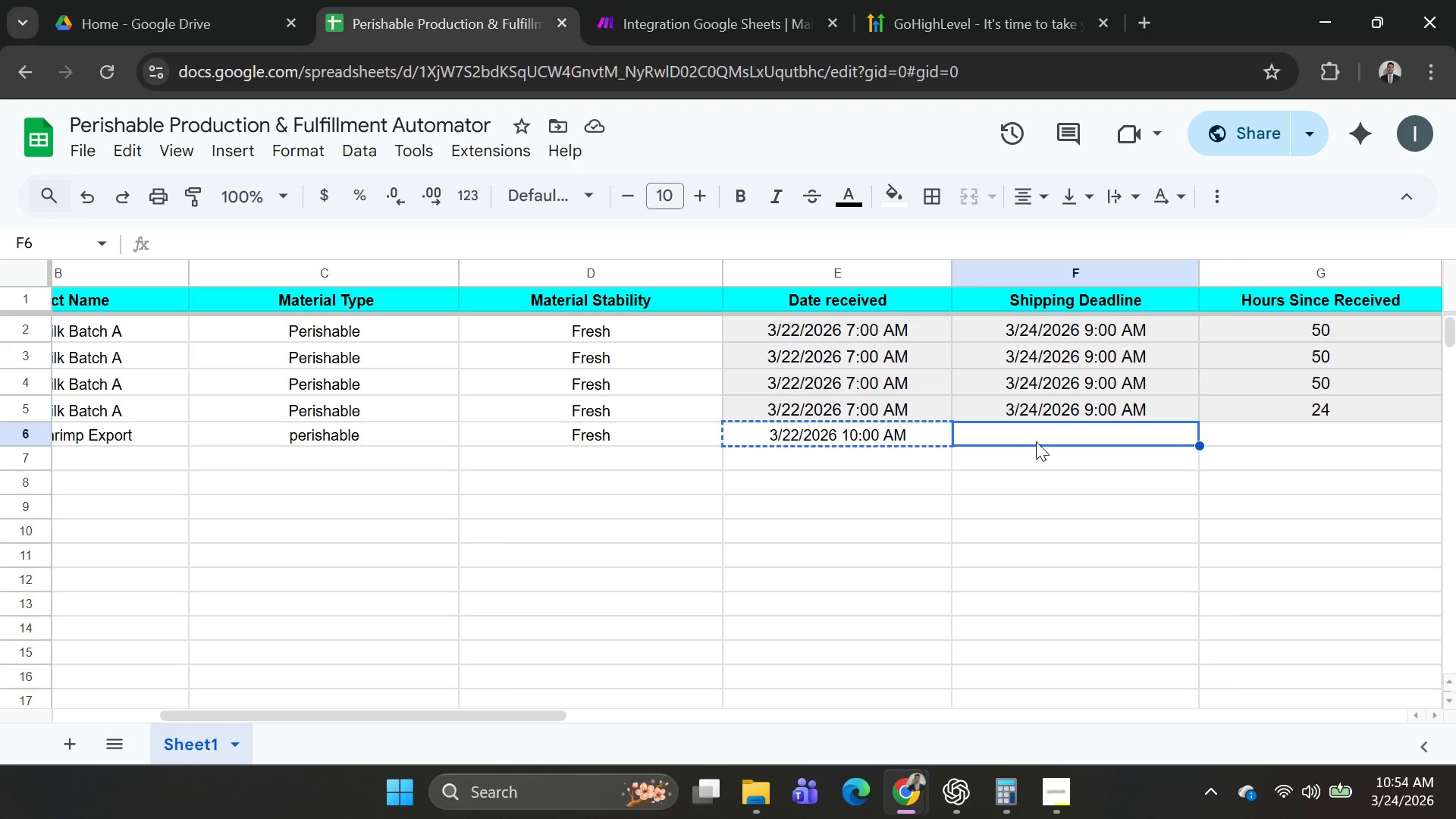 
key(Control+V)
 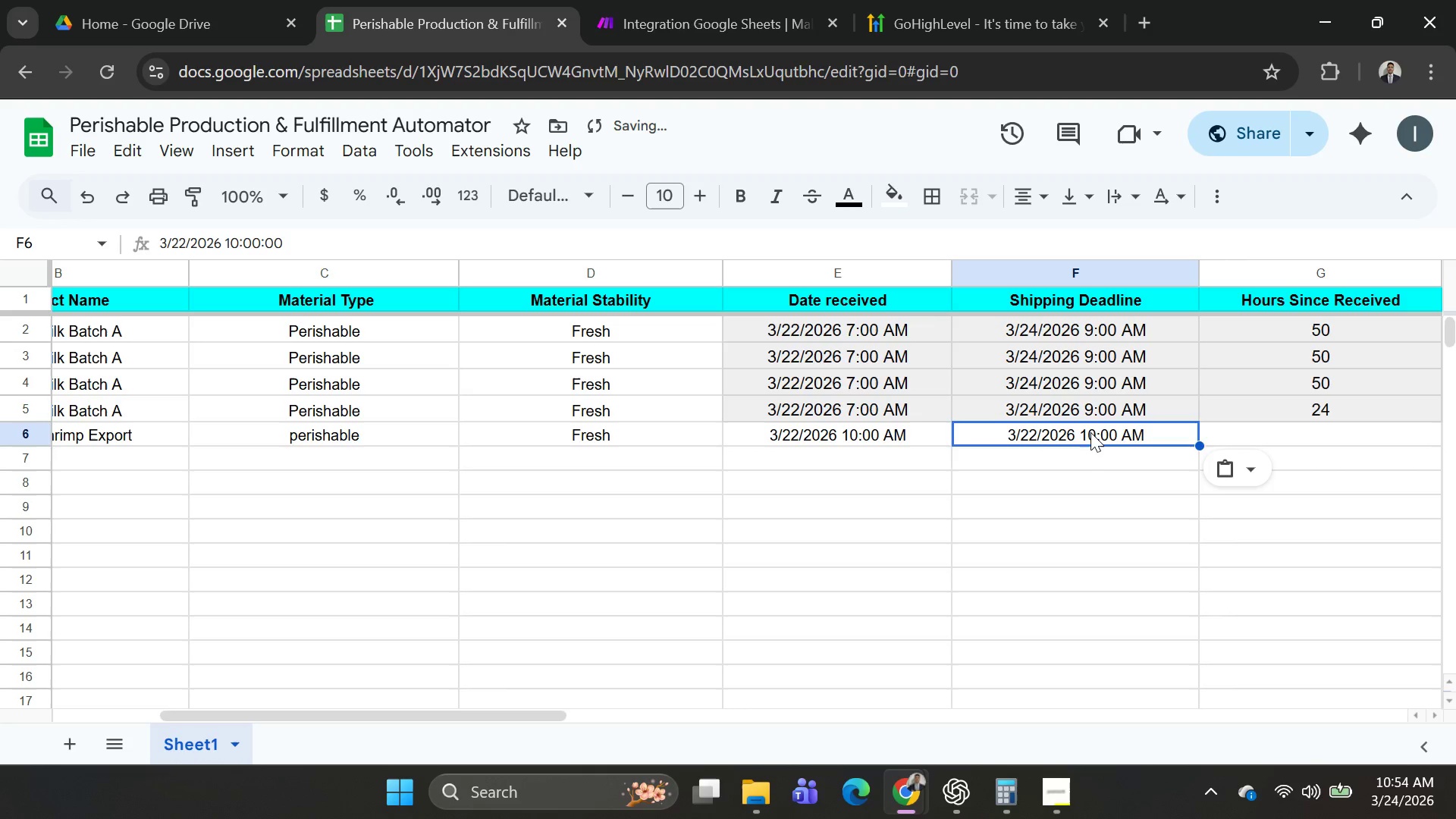 
left_click([1093, 432])
 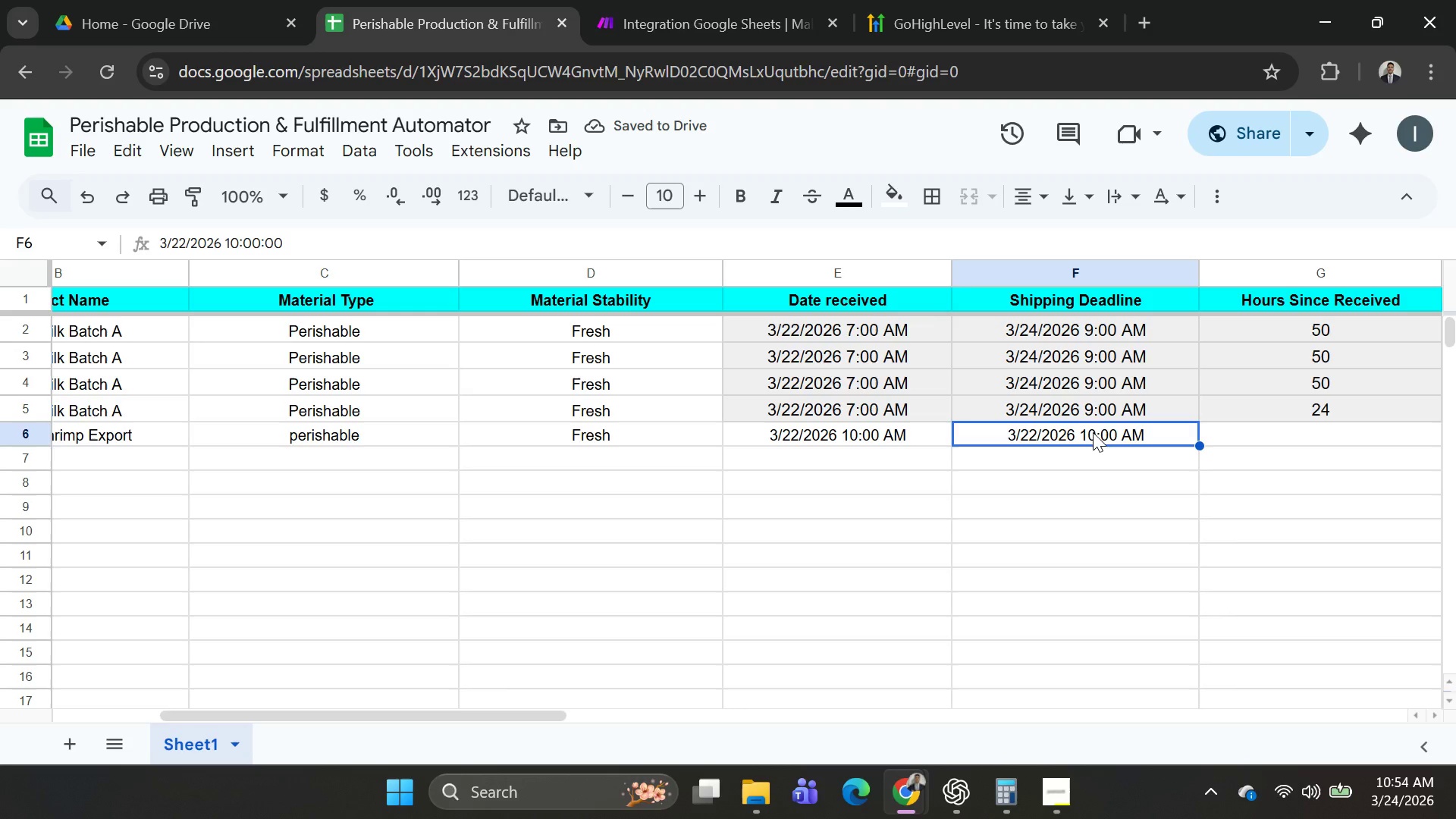 
double_click([1093, 432])
 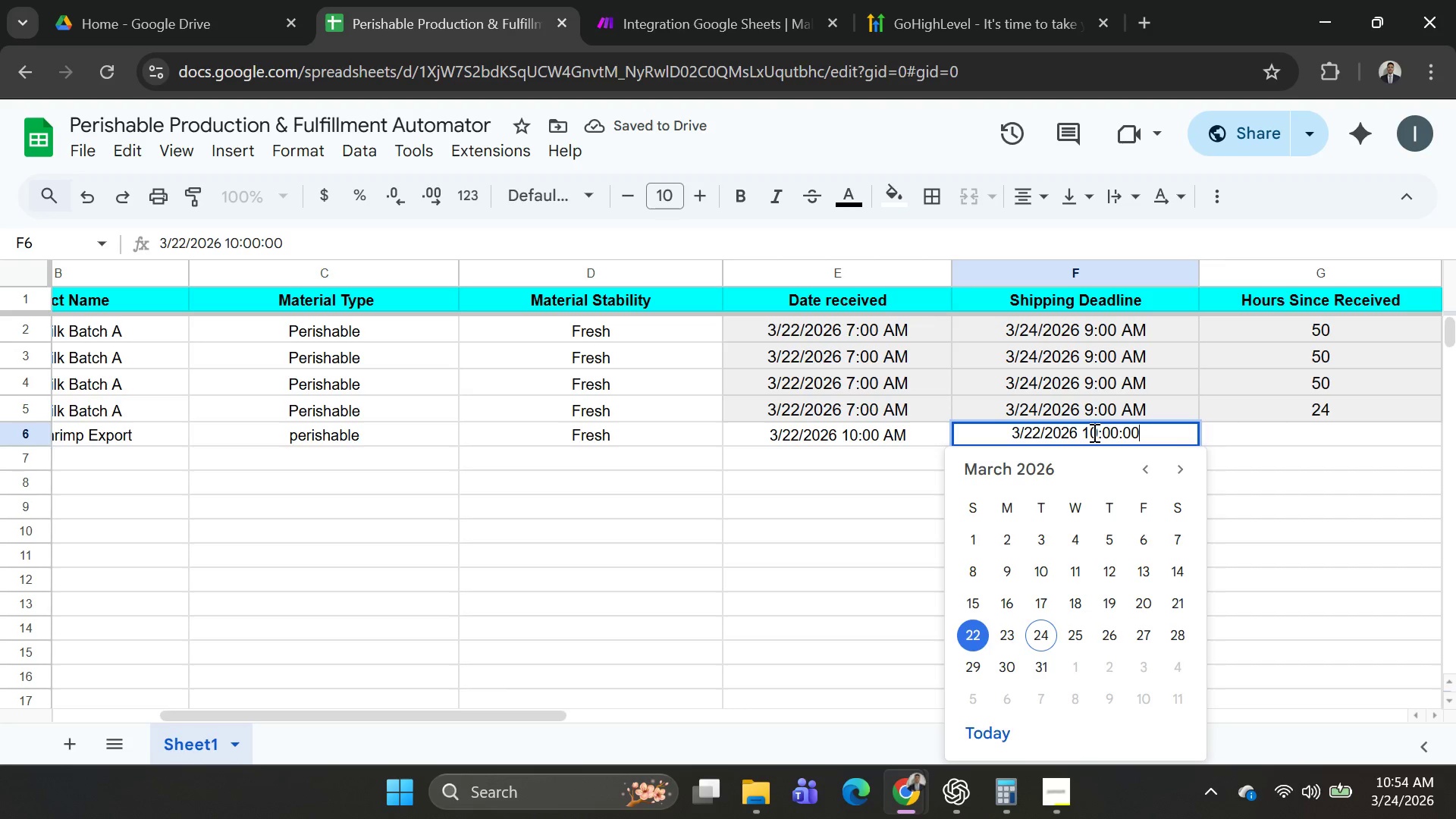 
left_click([1099, 433])
 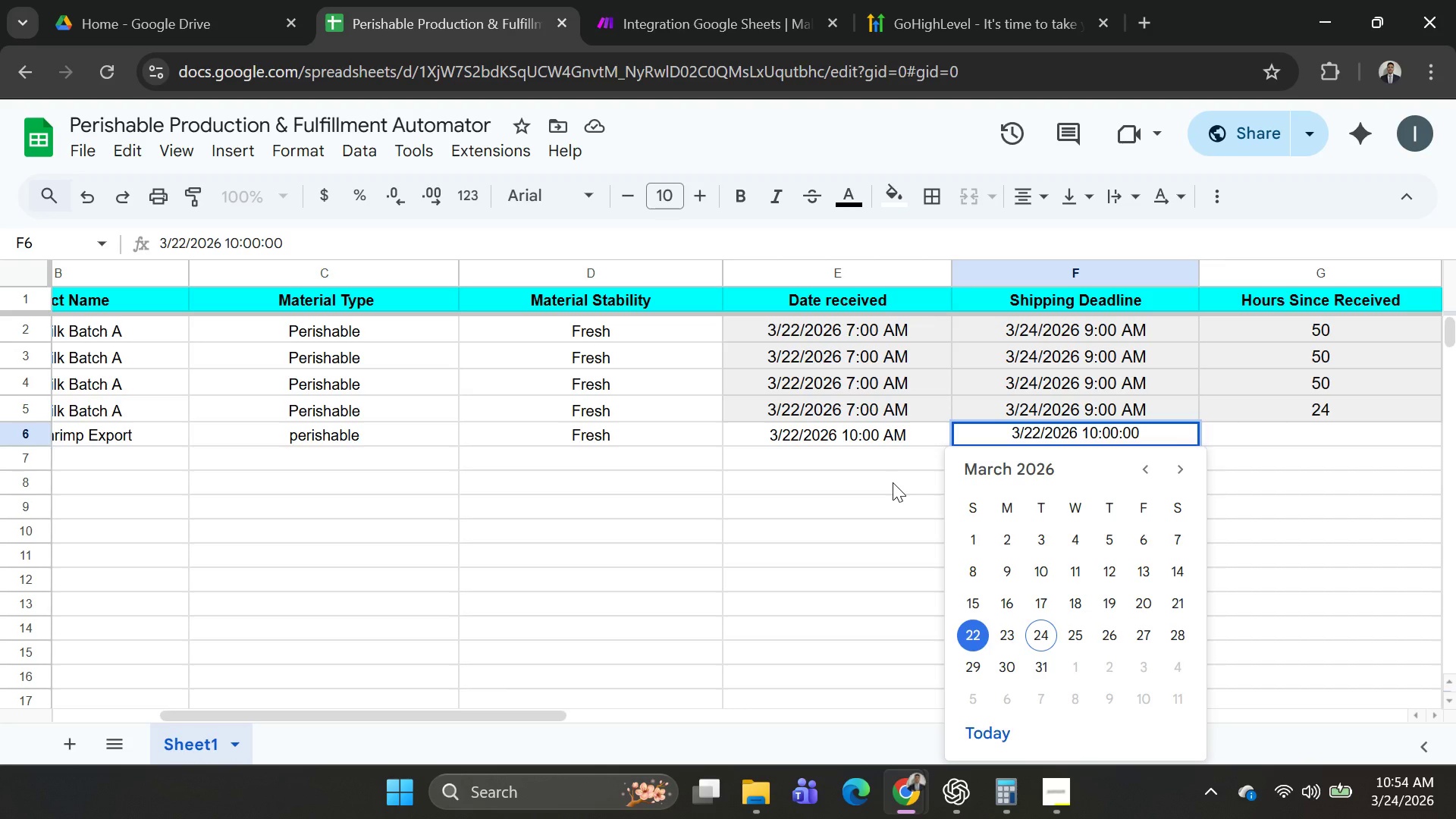 
key(Backspace)
key(Backspace)
type(22)
 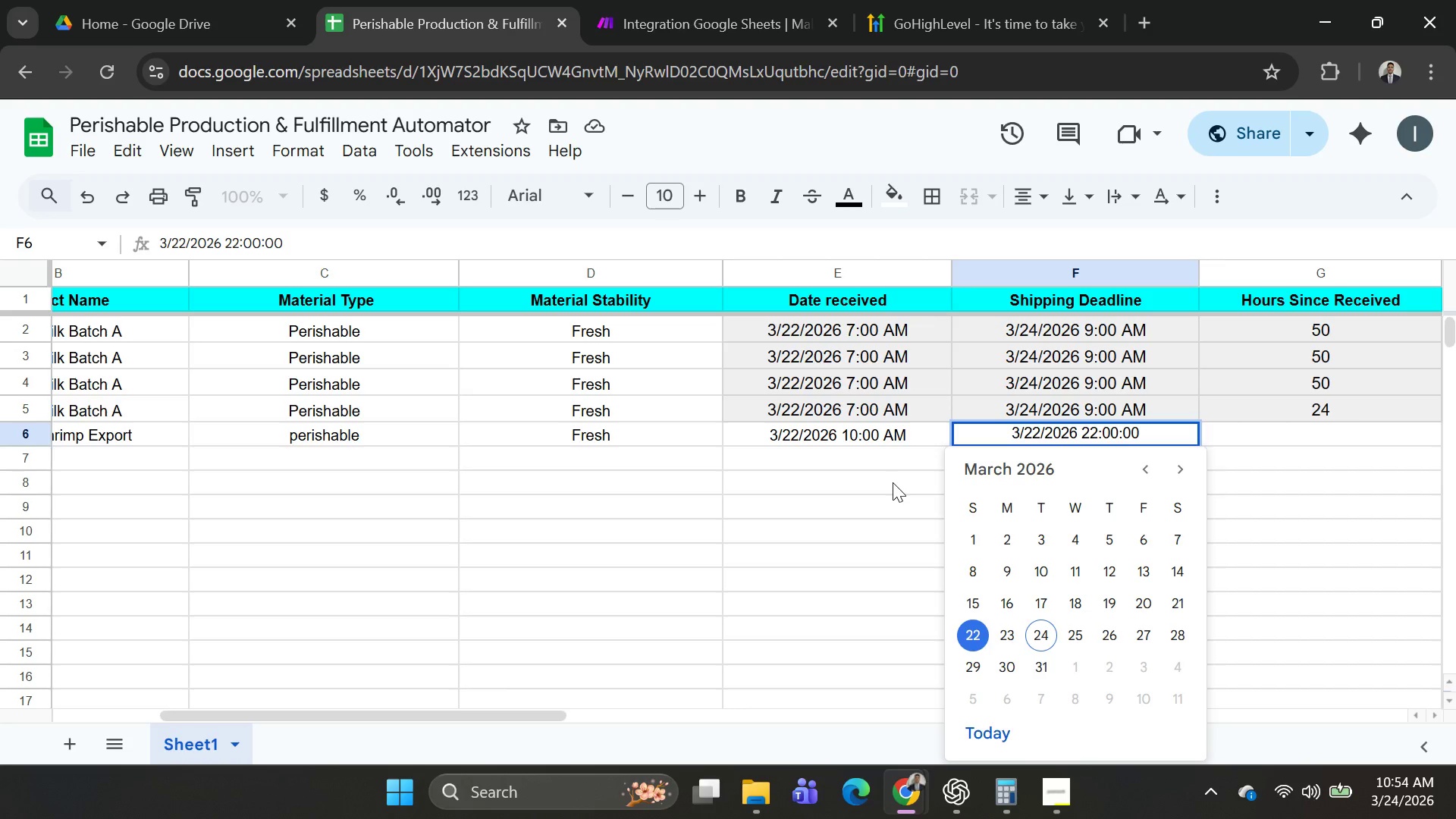 
key(Backspace)
 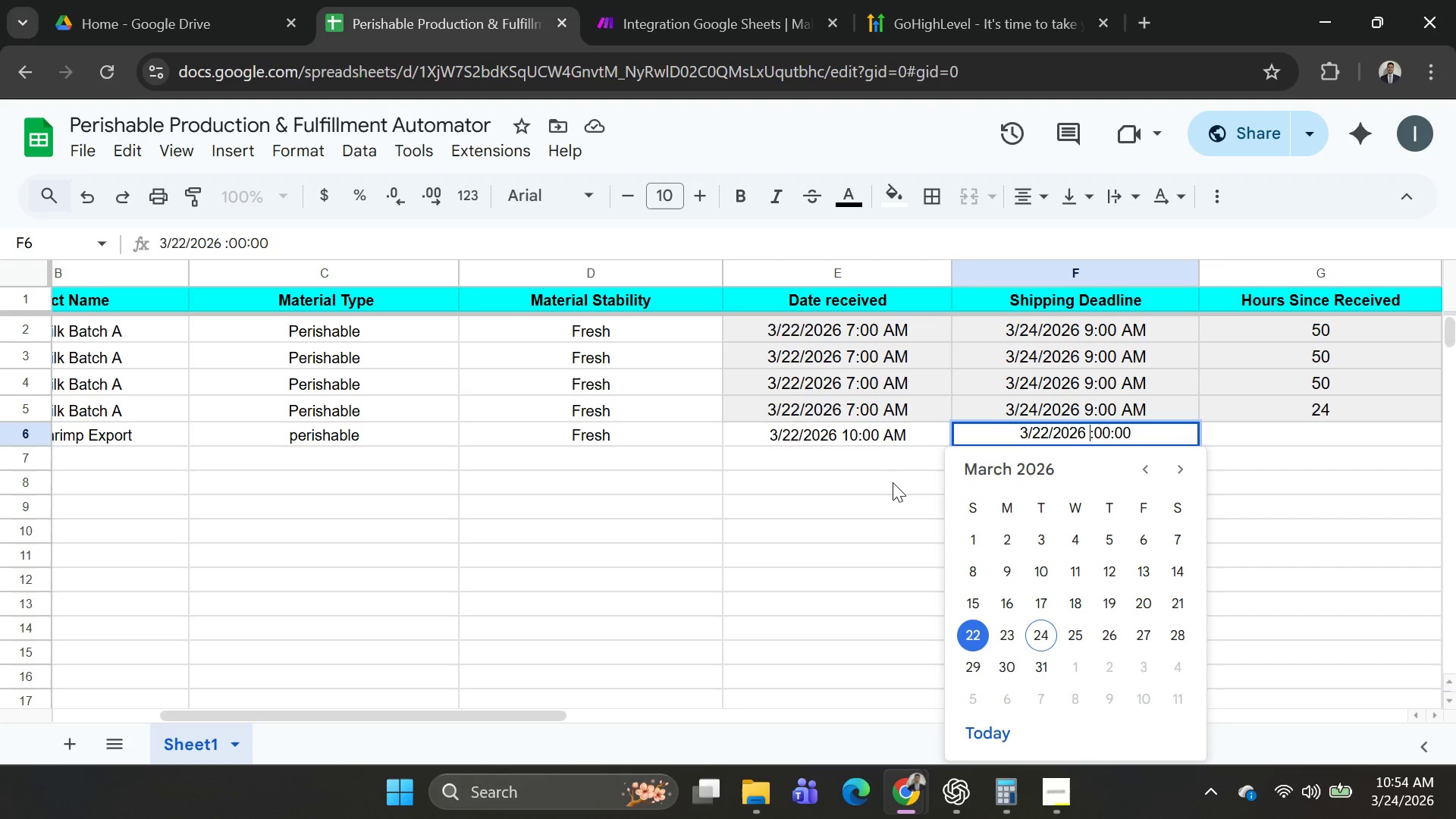 
key(Backspace)
 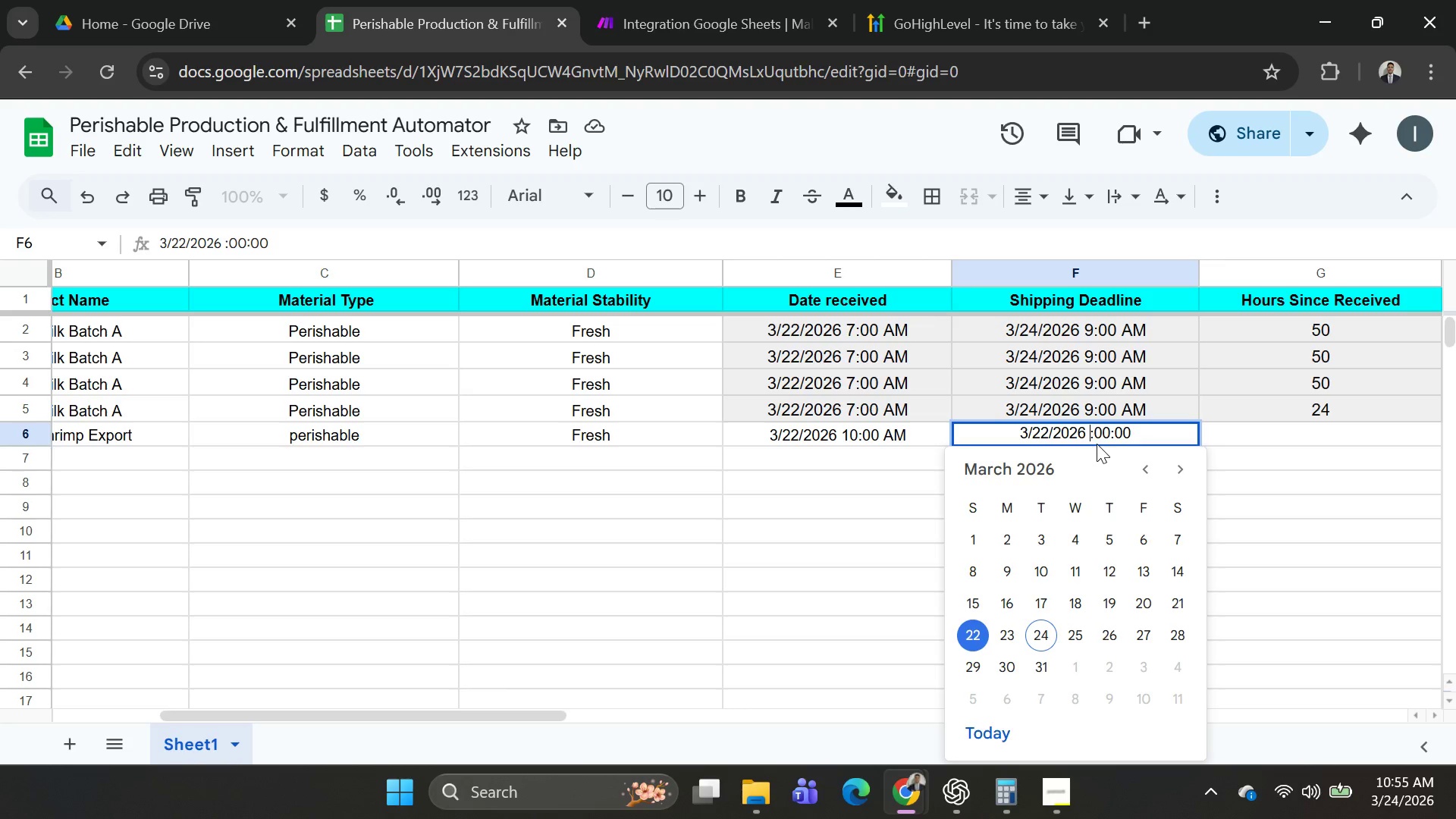 
wait(54.73)
 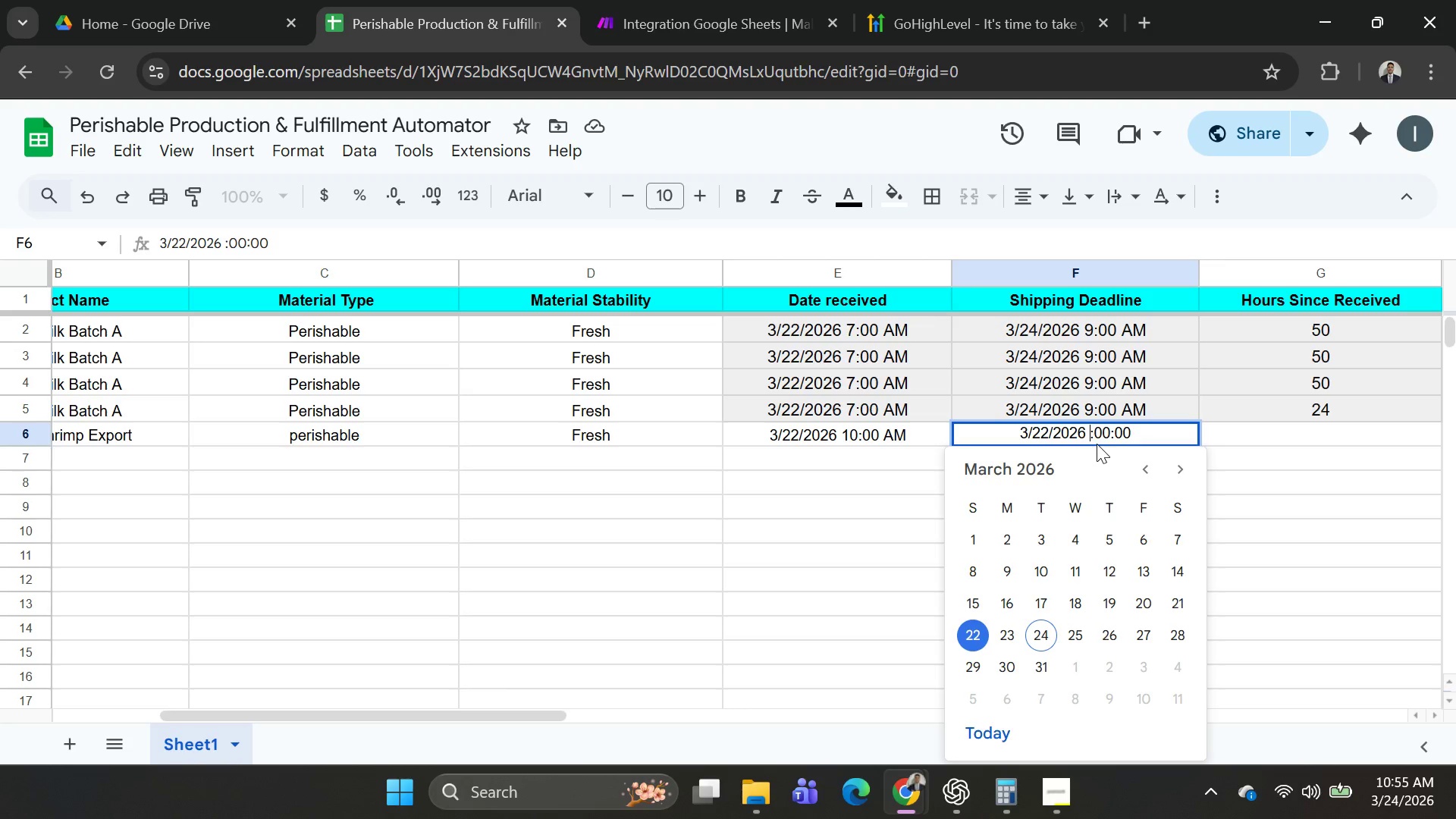 
left_click([1050, 436])
 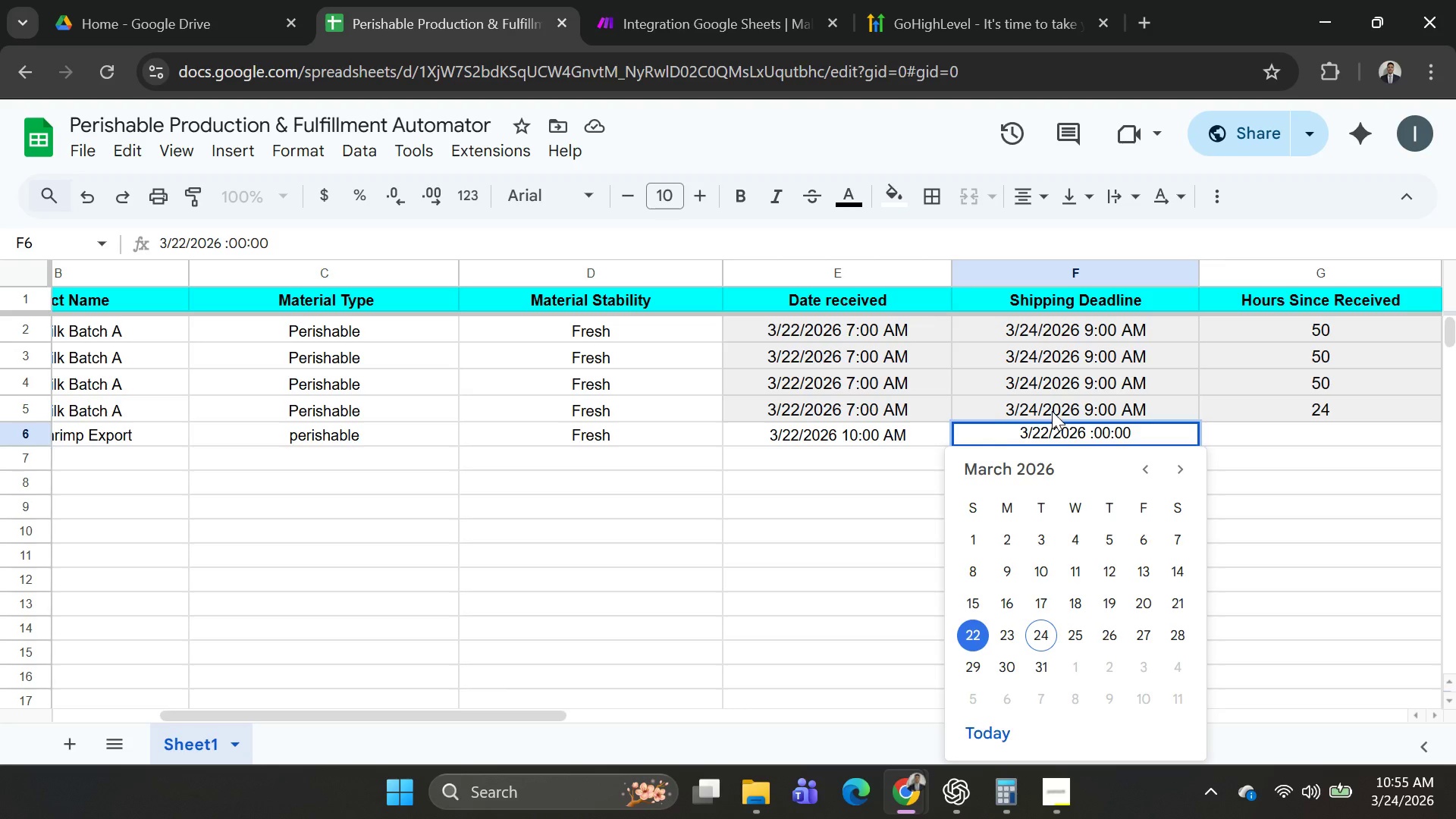 
key(Backspace)
 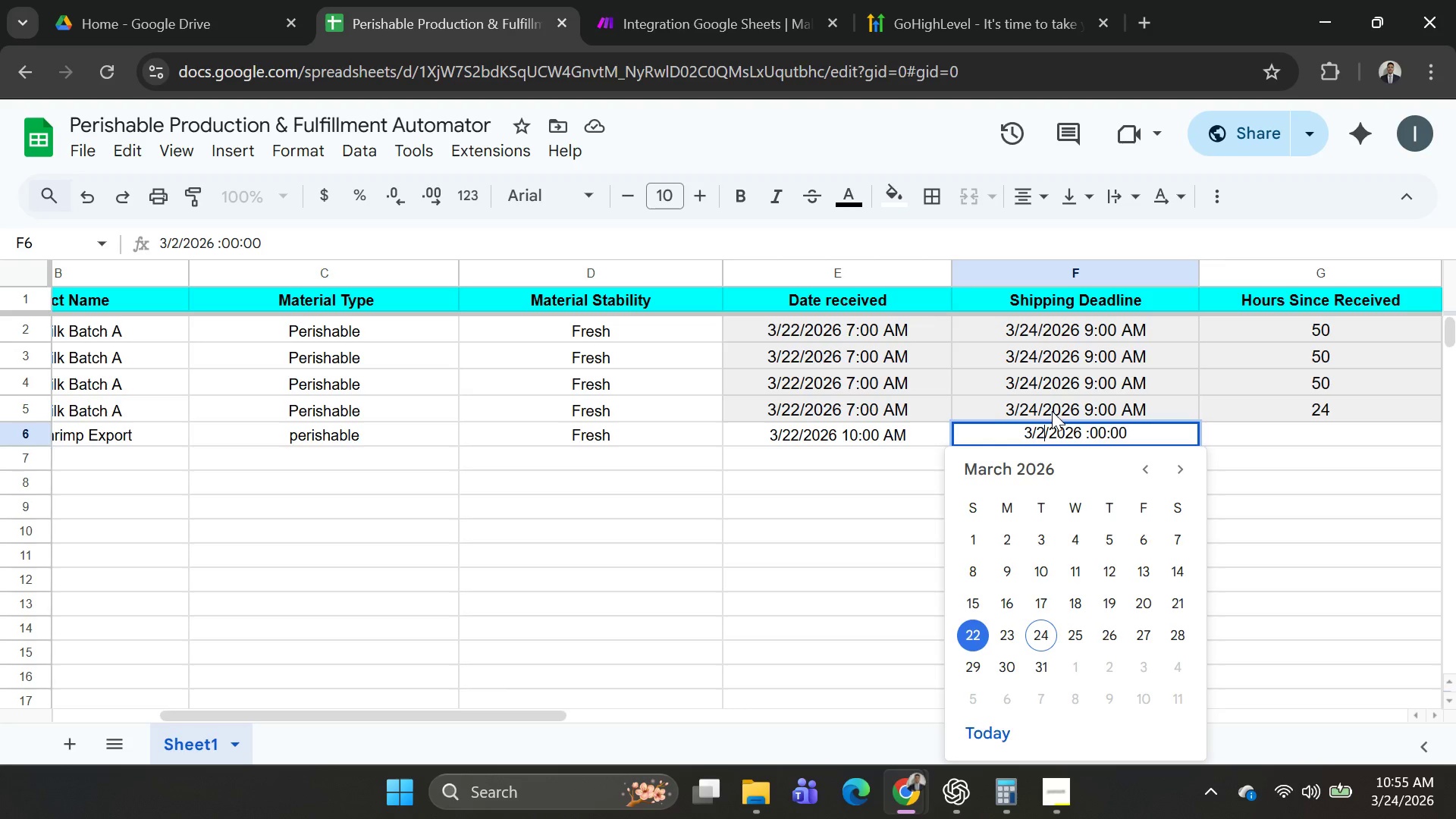 
key(4)
 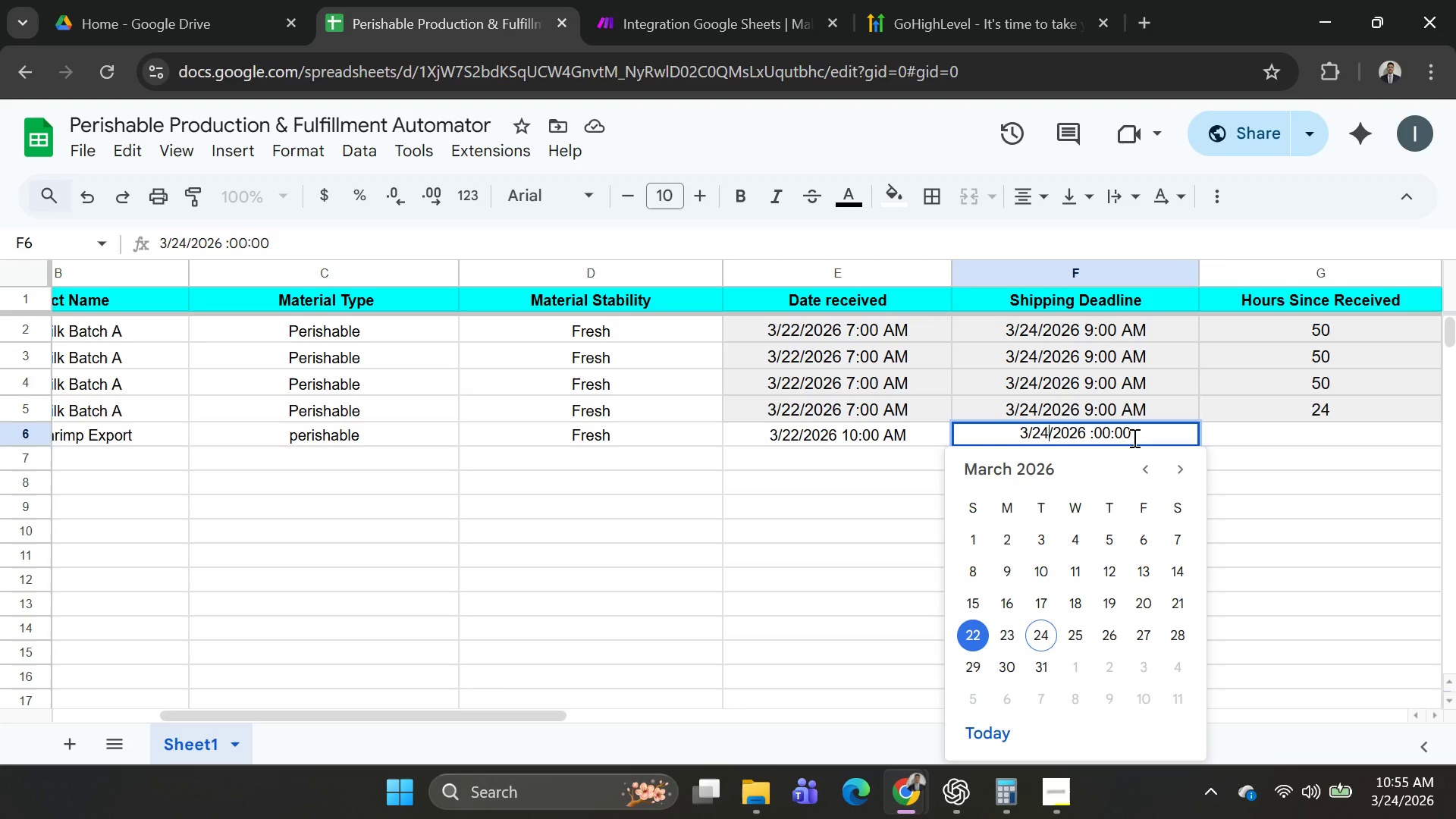 
wait(29.58)
 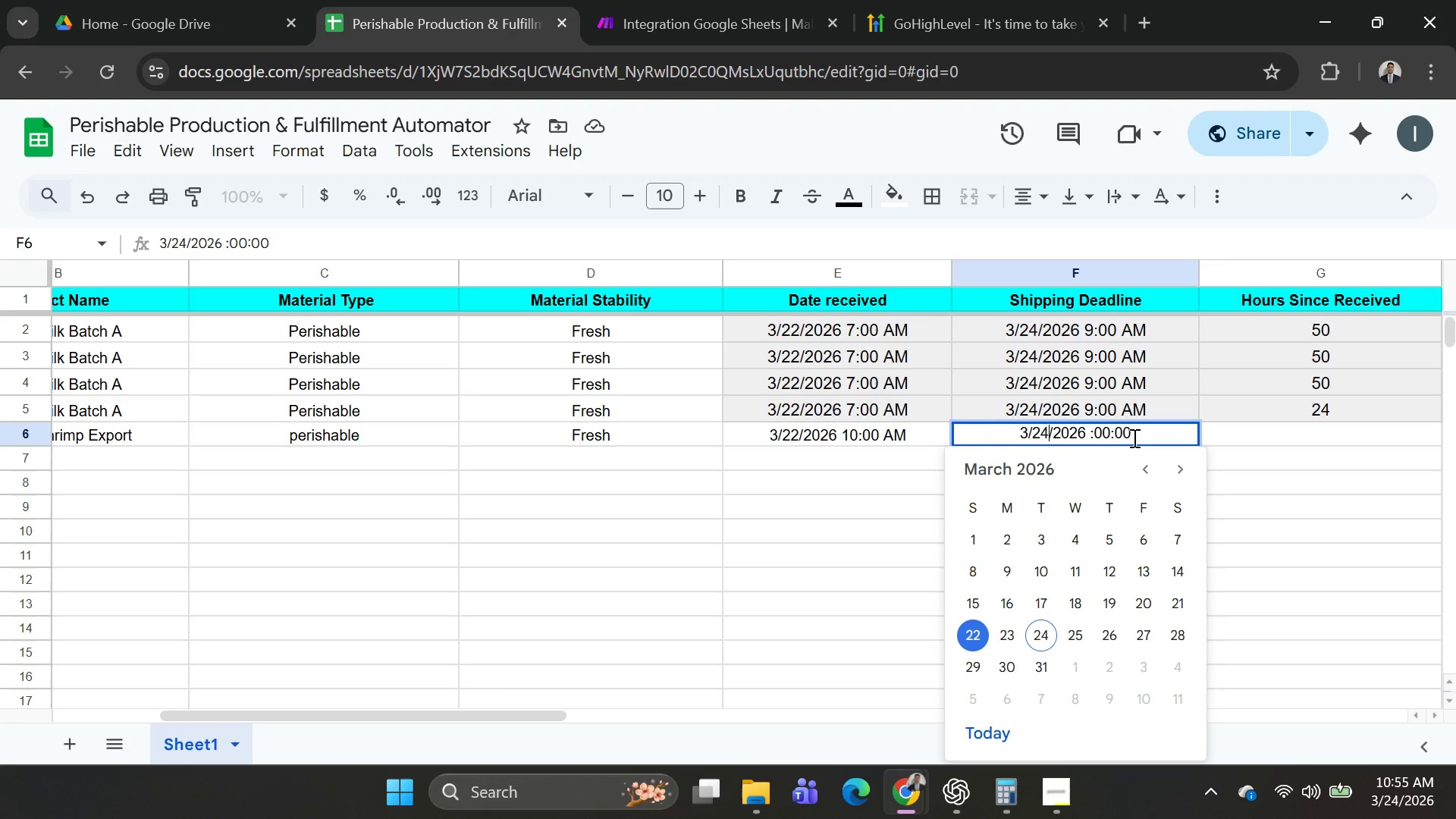 
left_click([1150, 439])
 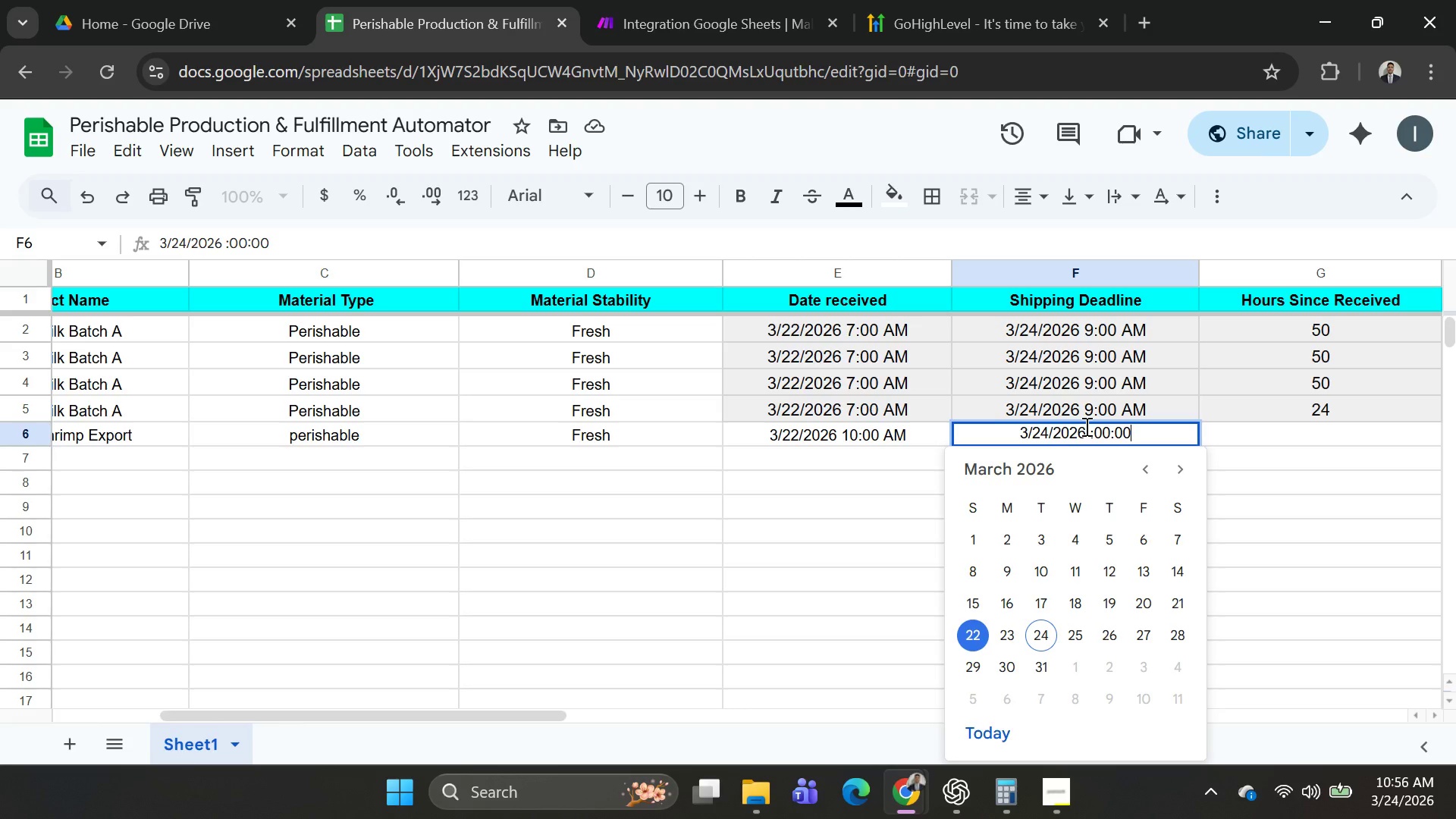 
key(Backspace)
key(Backspace)
key(Backspace)
key(Backspace)
key(Backspace)
key(Backspace)
type(12:)
 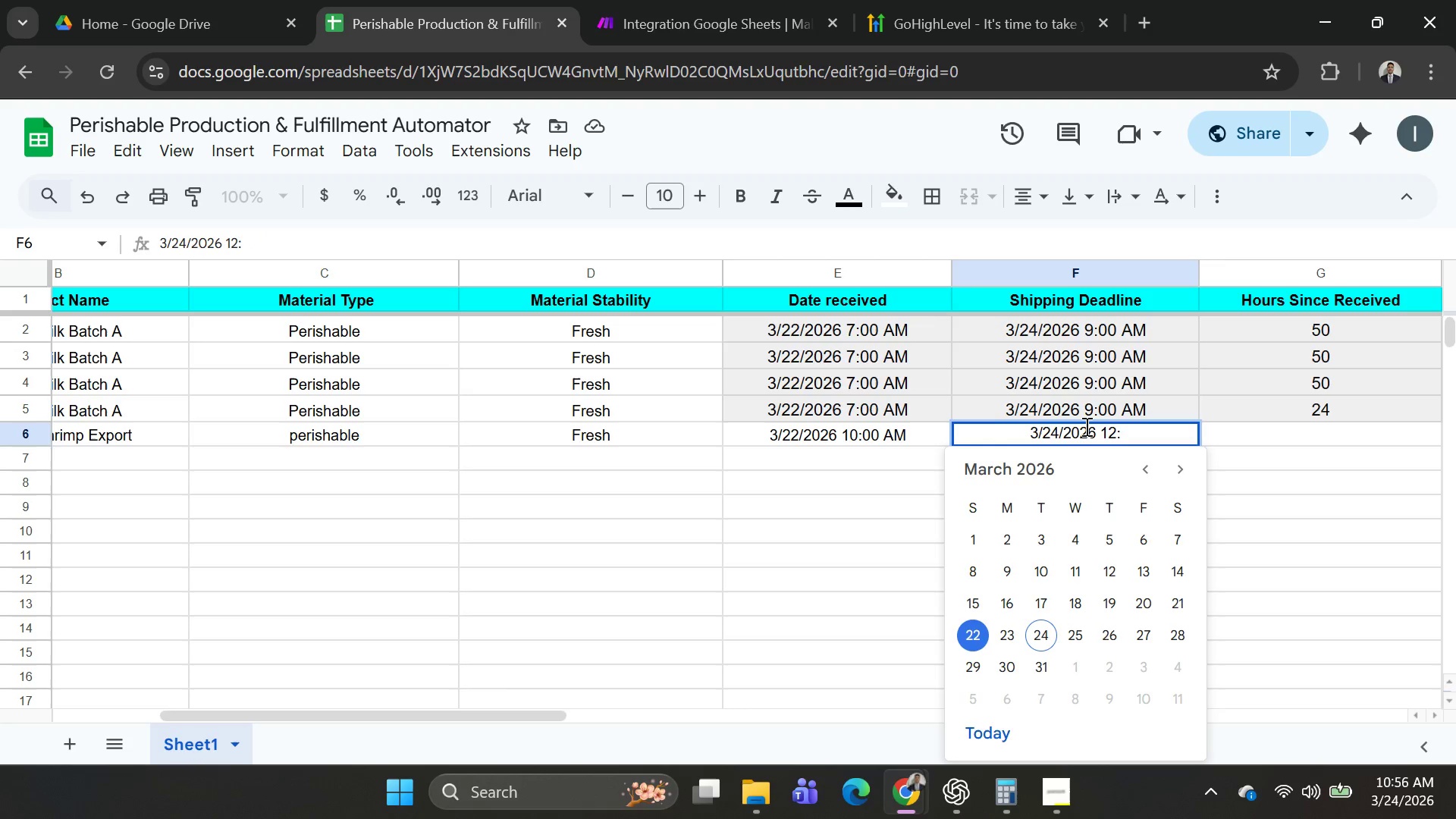 
type(00)
 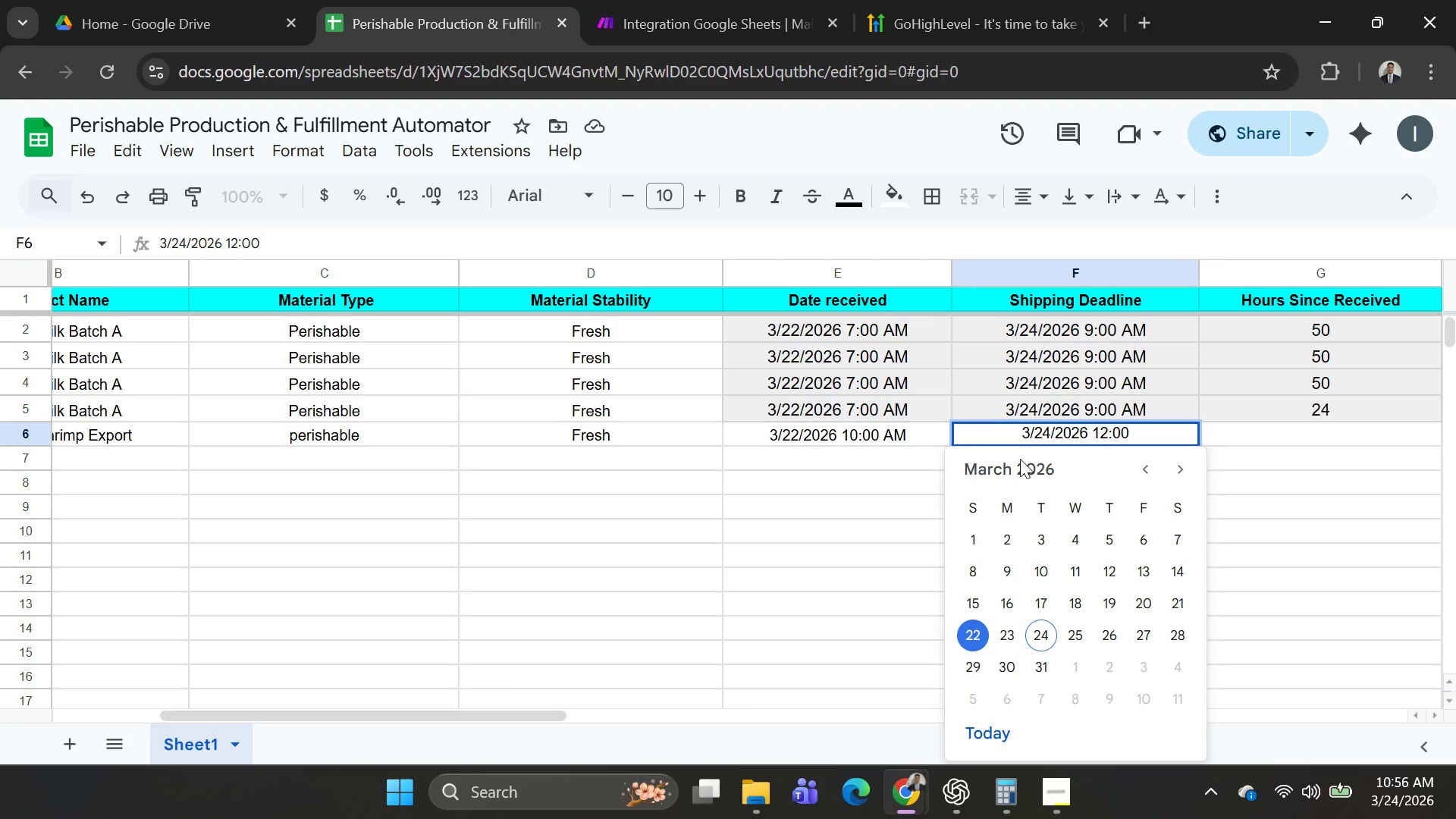 
wait(6.75)
 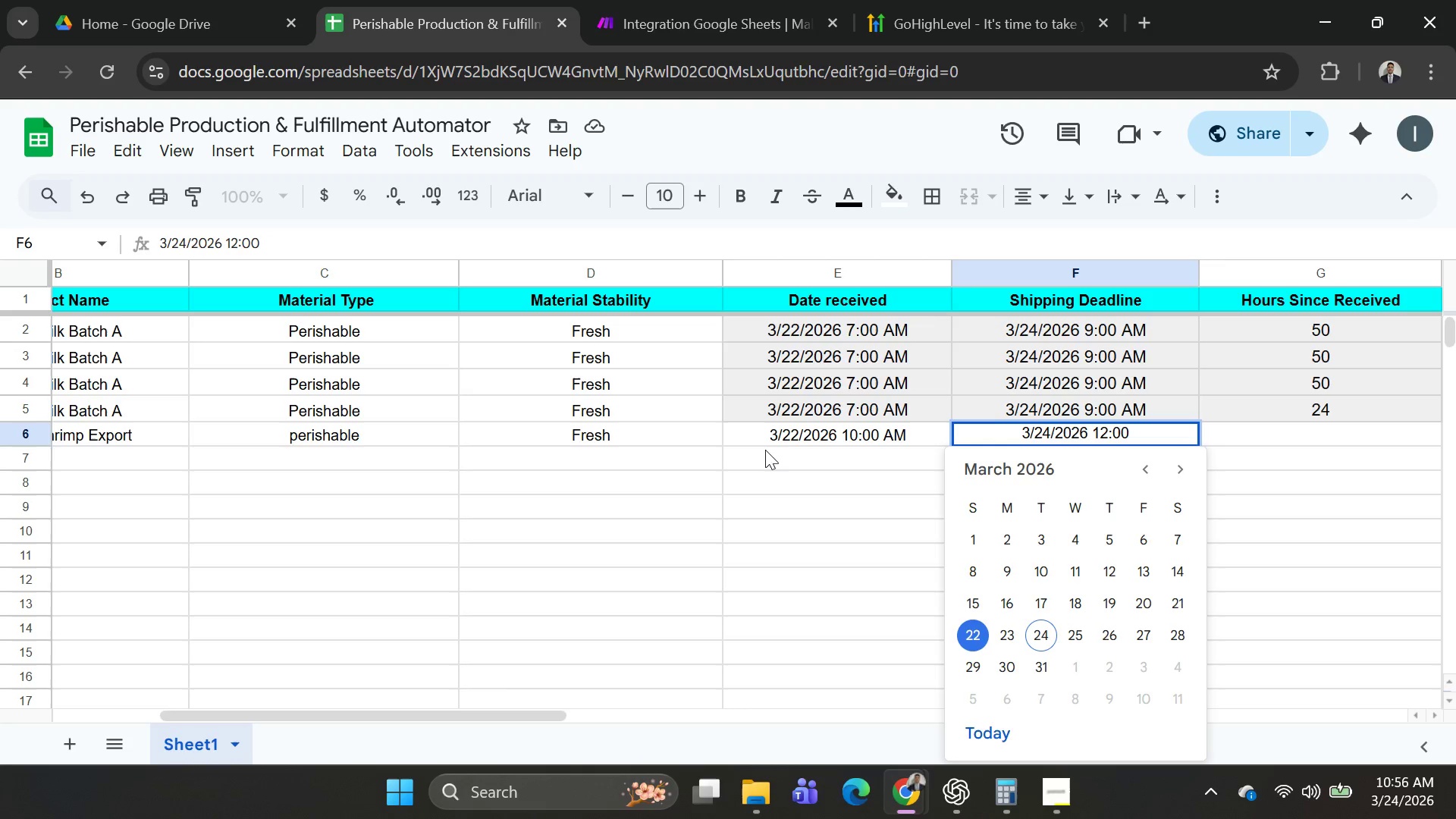 
key(Tab)
 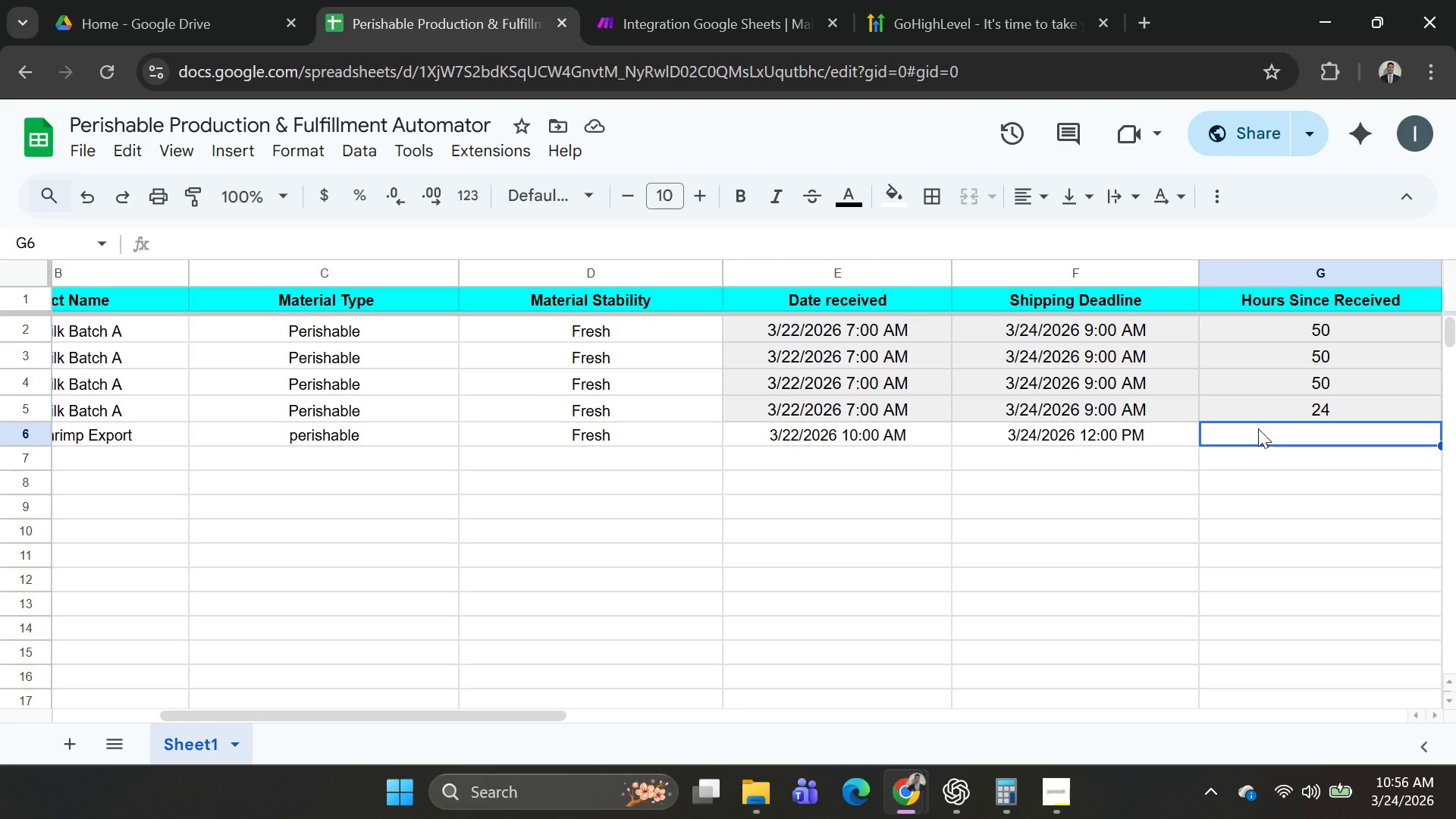 
wait(12.38)
 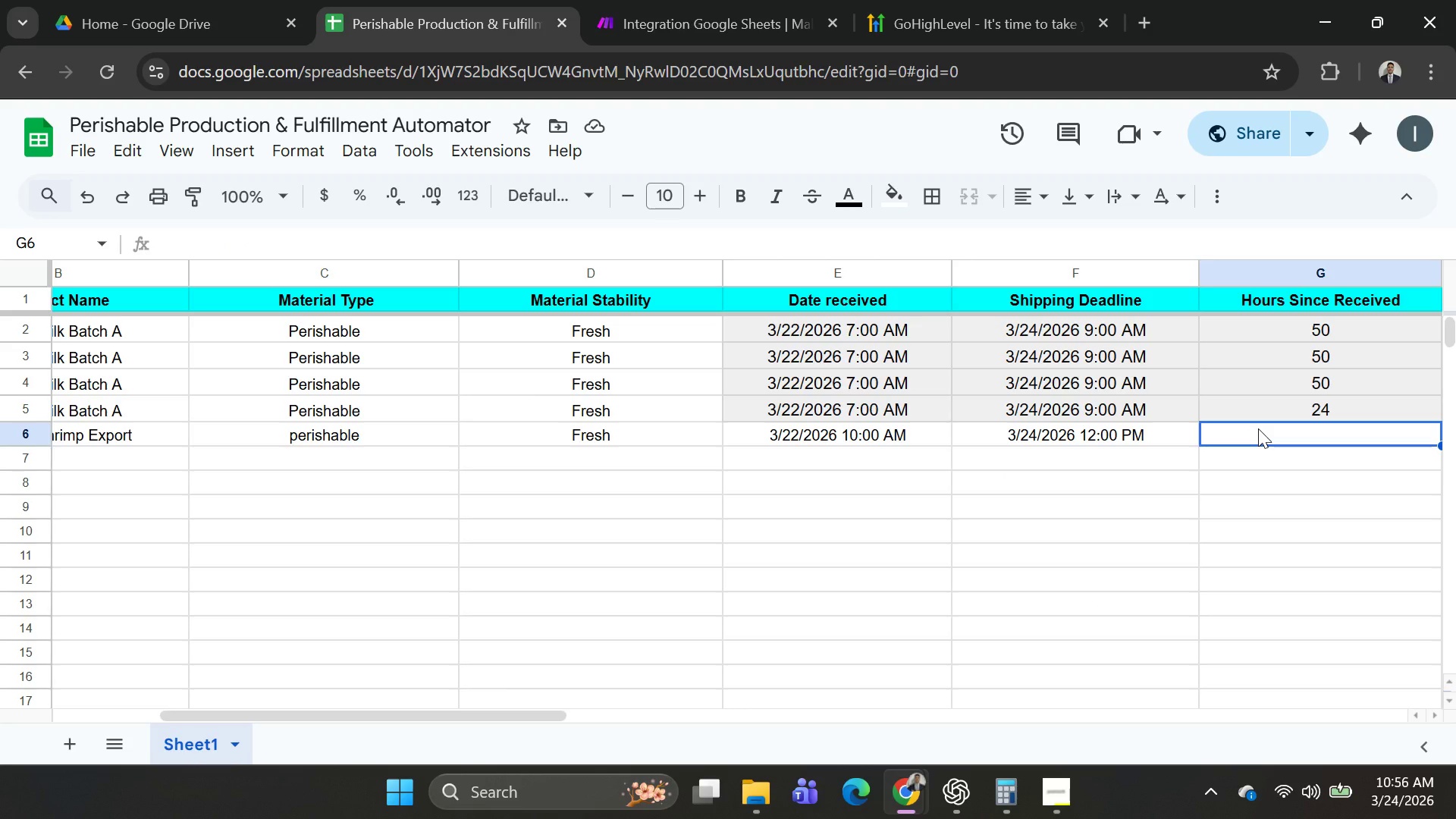 
type(52)
key(Tab)
 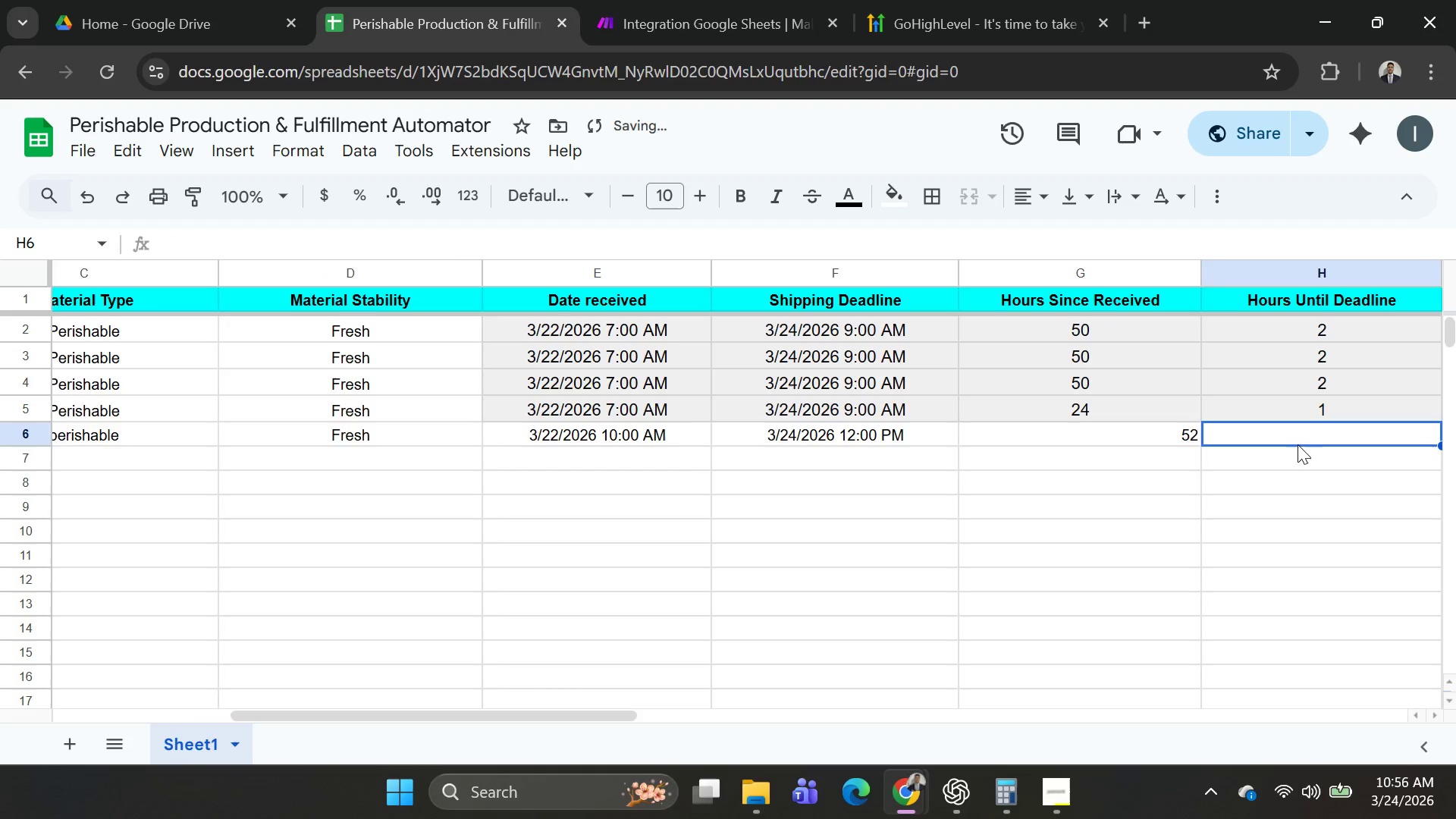 
key(2)
 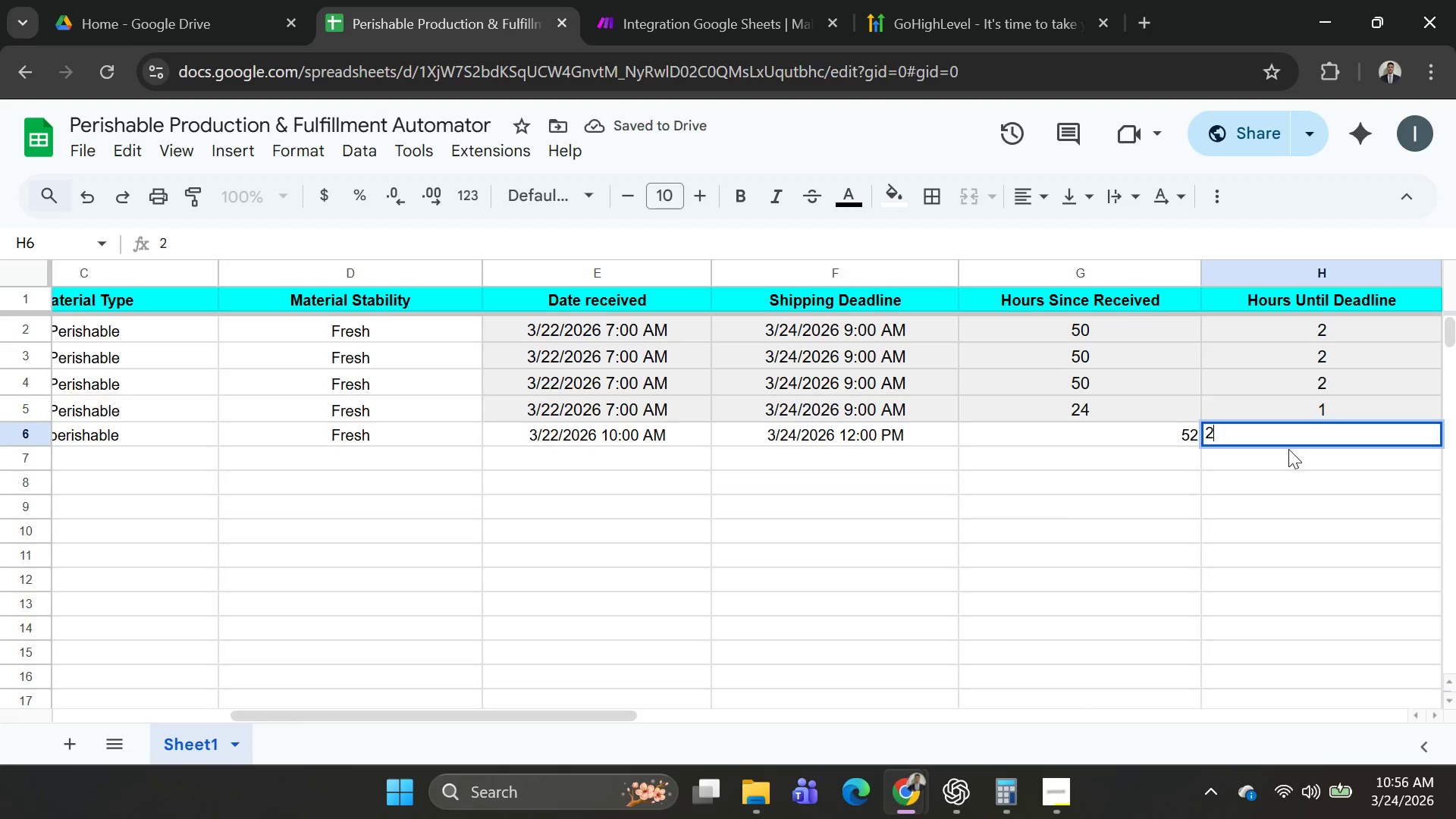 
key(ArrowRight)
 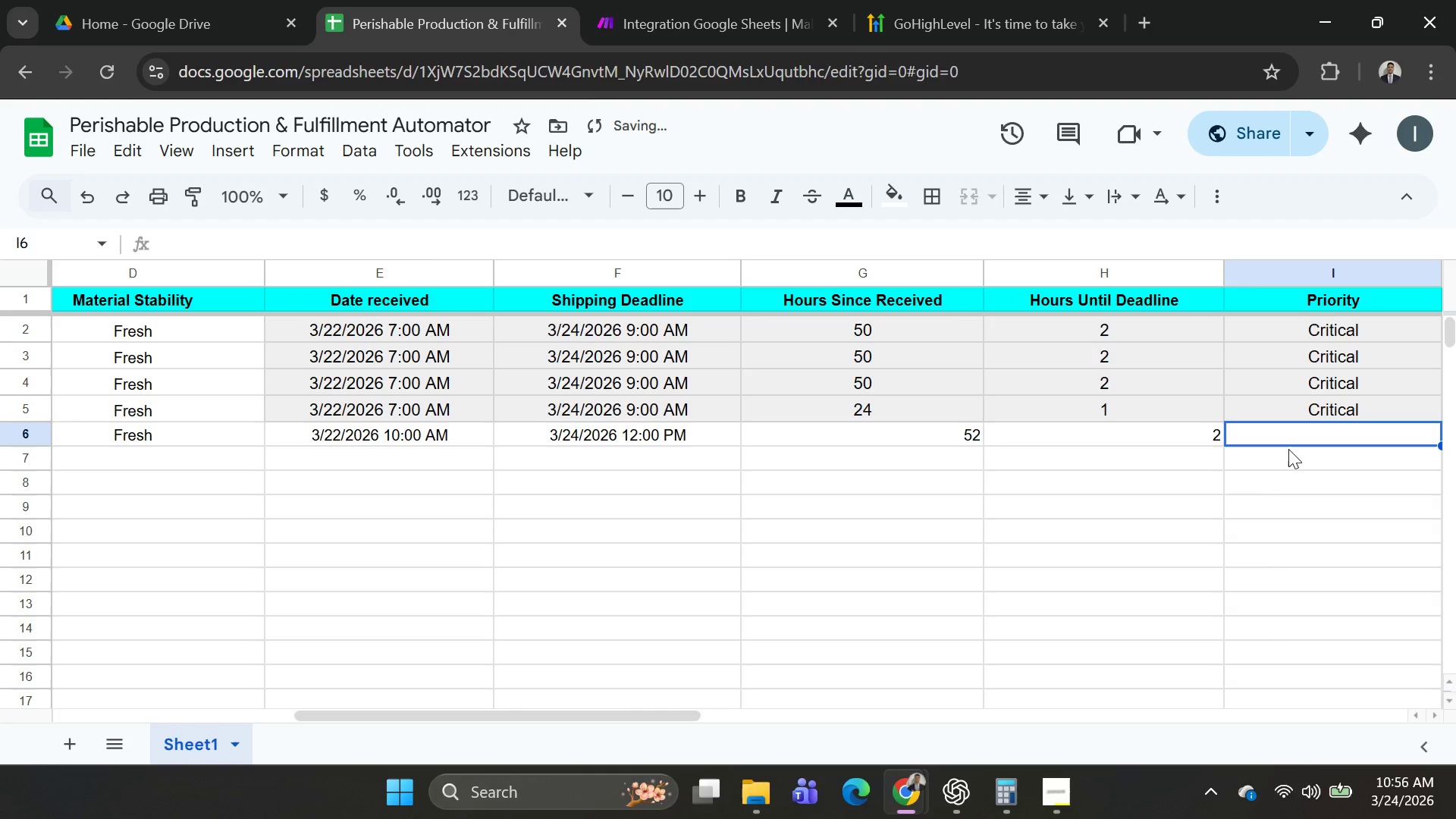 
key(ArrowRight)
 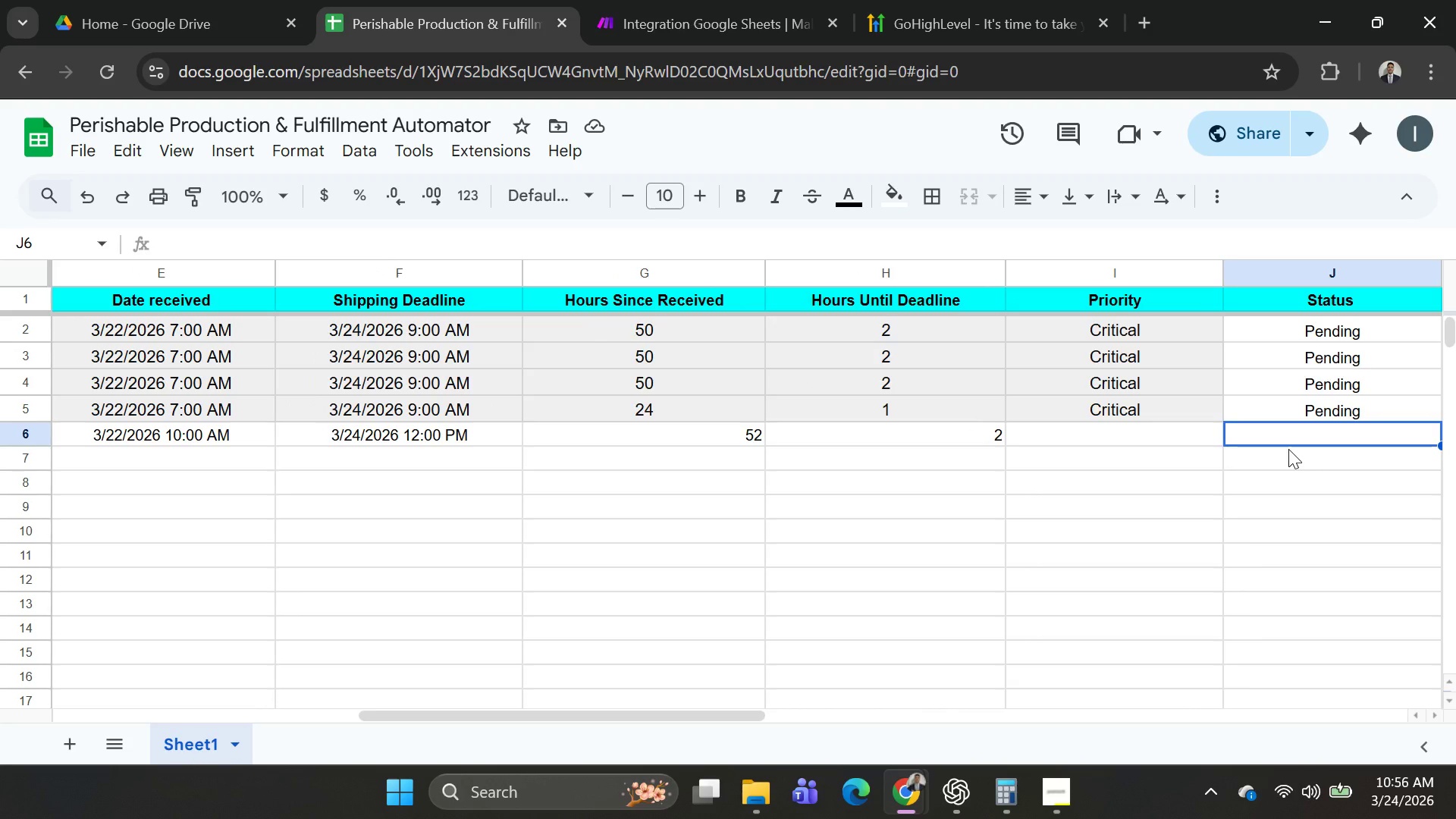 
wait(14.17)
 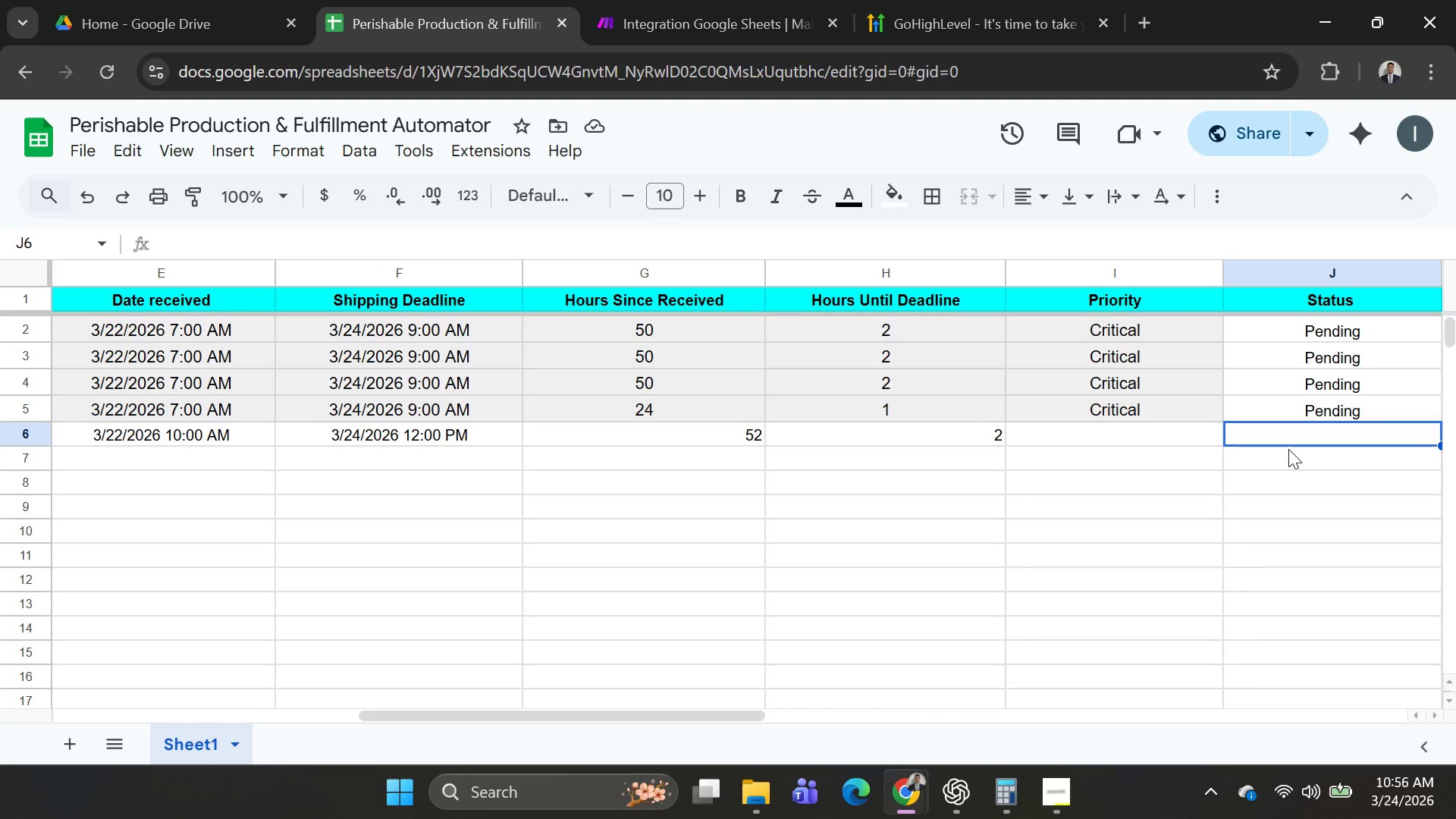 
type(Peninf)
key(Backspace)
key(Backspace)
key(Backspace)
key(Backspace)
type(nd)
 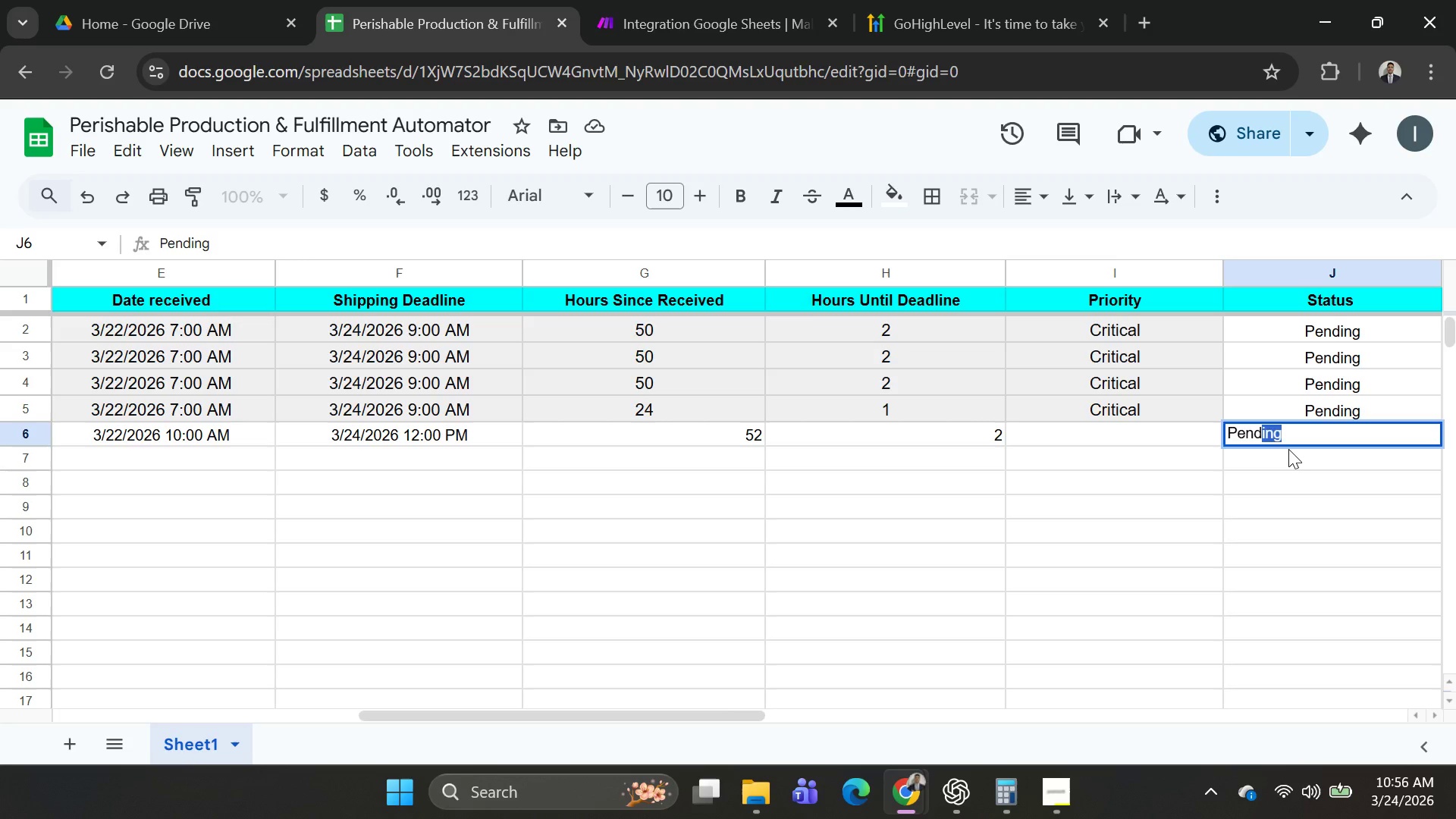 
key(Enter)
 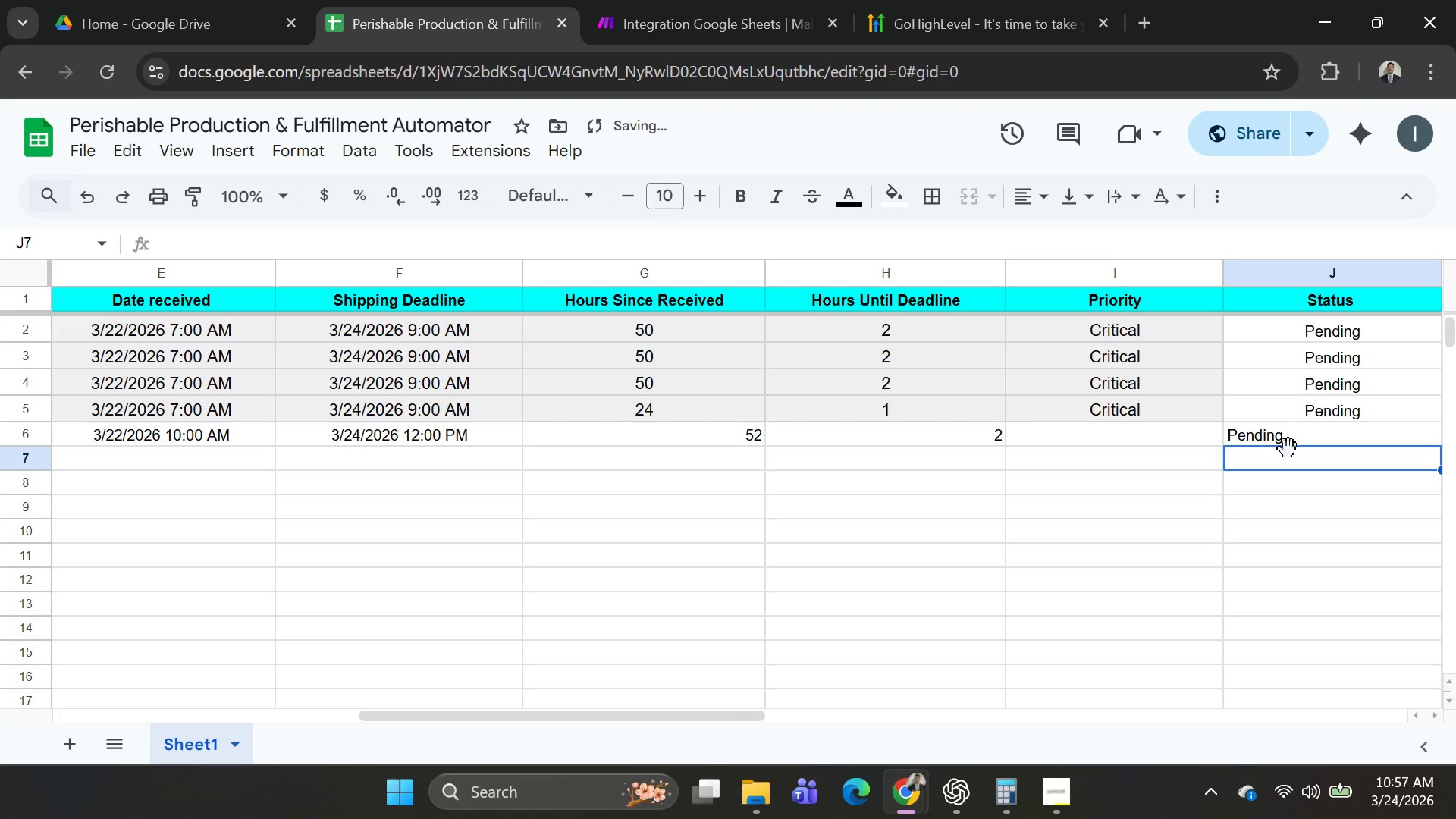 
key(ArrowUp)
 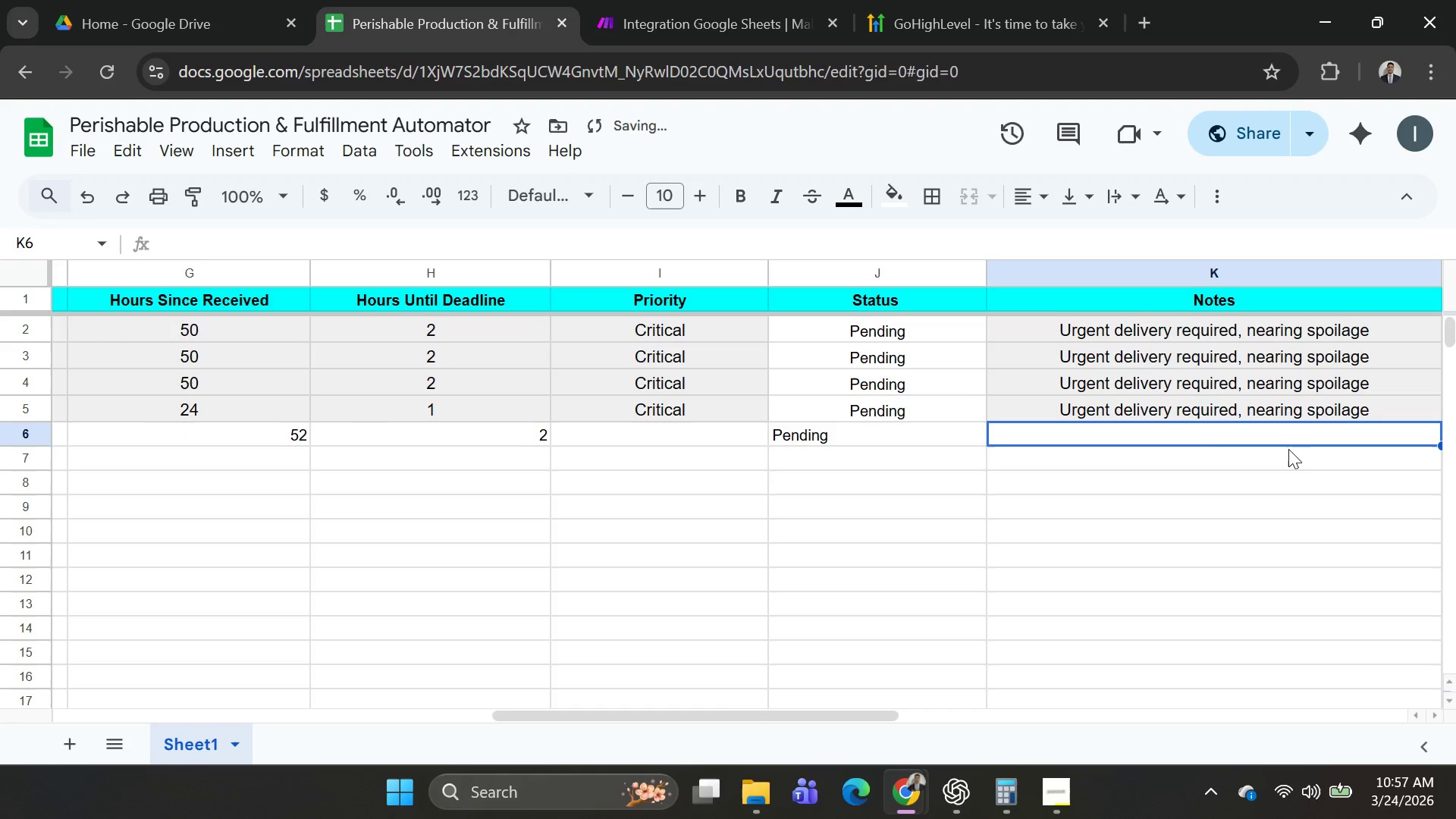 
key(ArrowRight)
 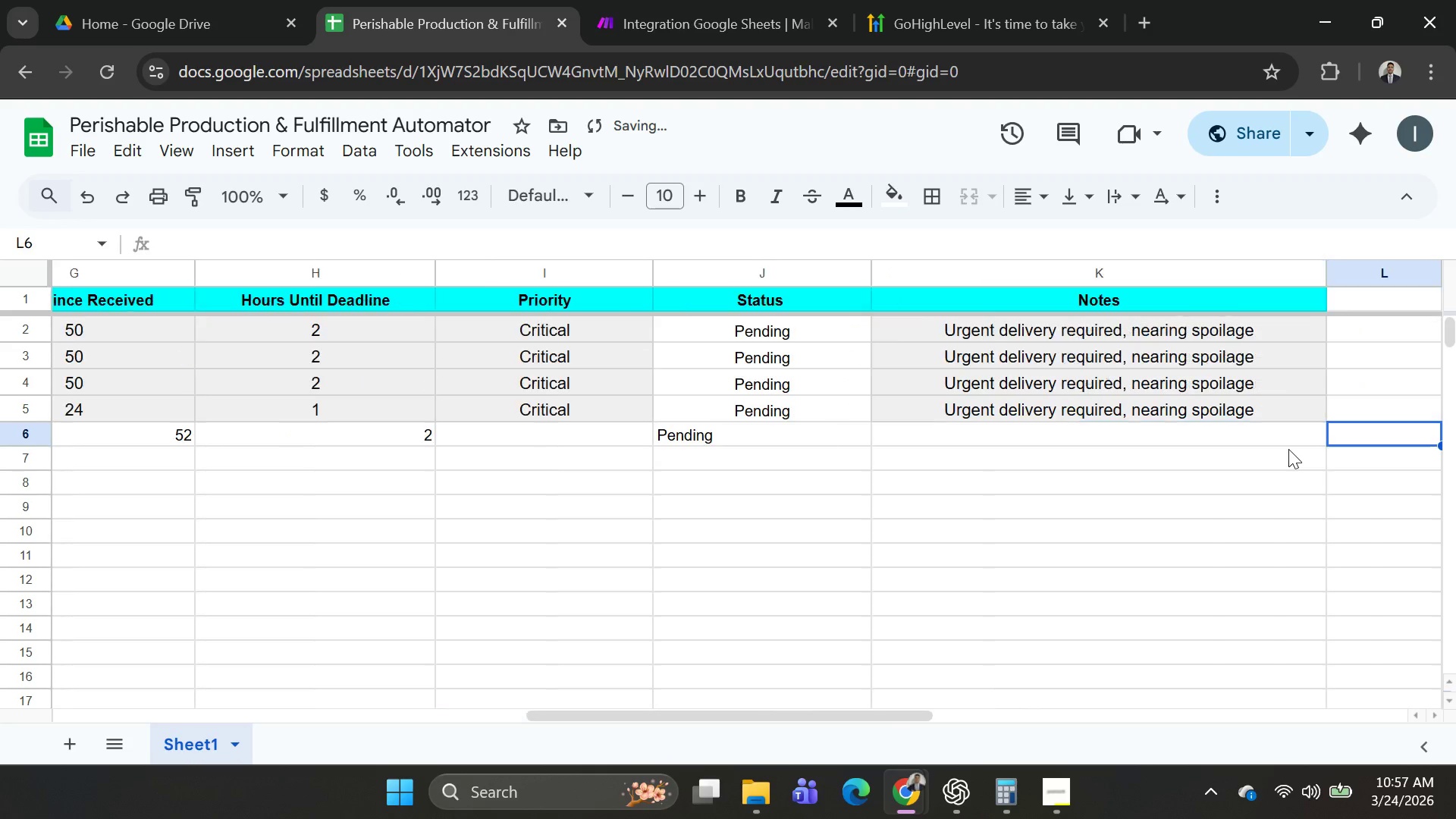 
key(ArrowRight)
 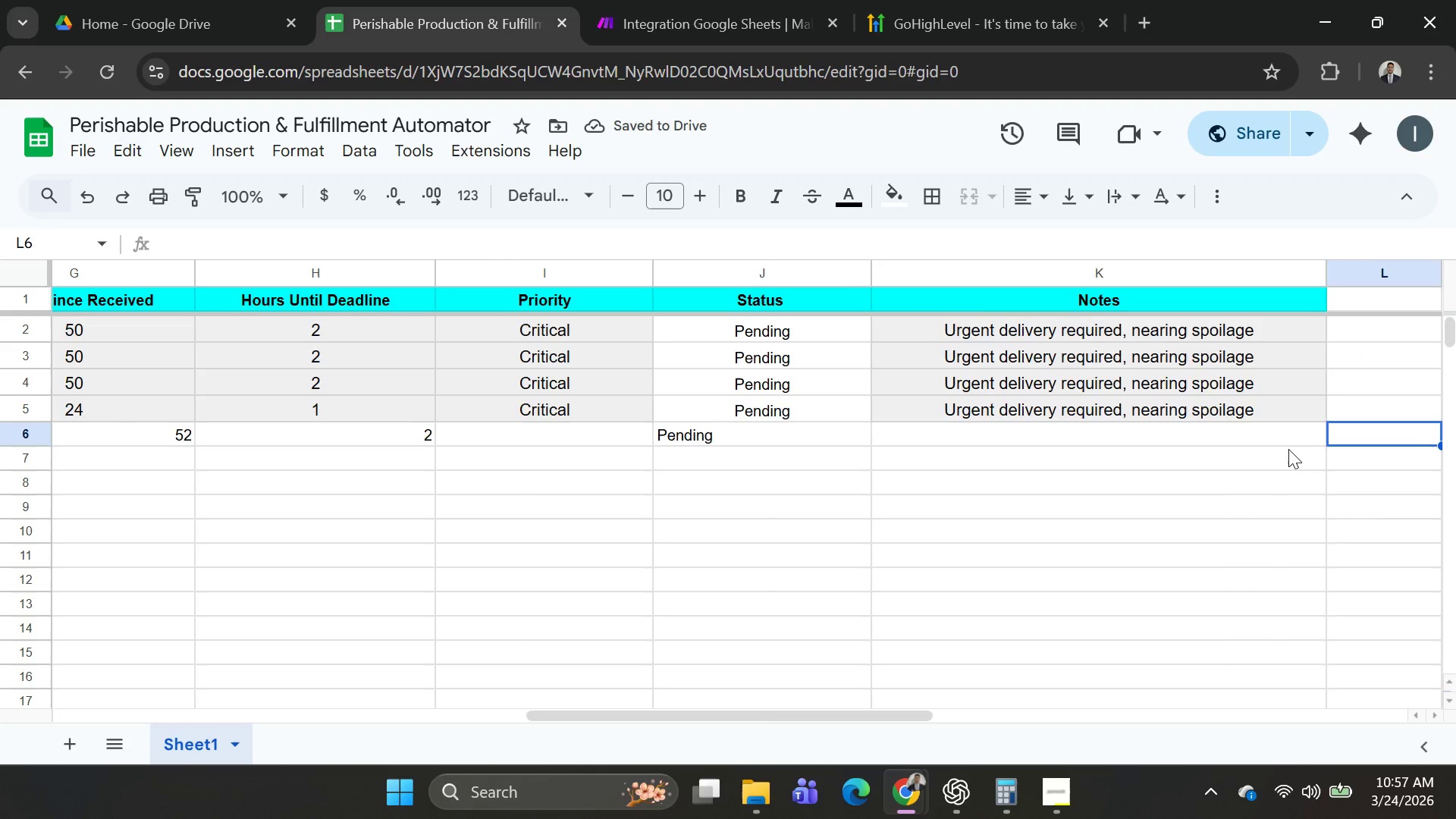 
key(ArrowLeft)
 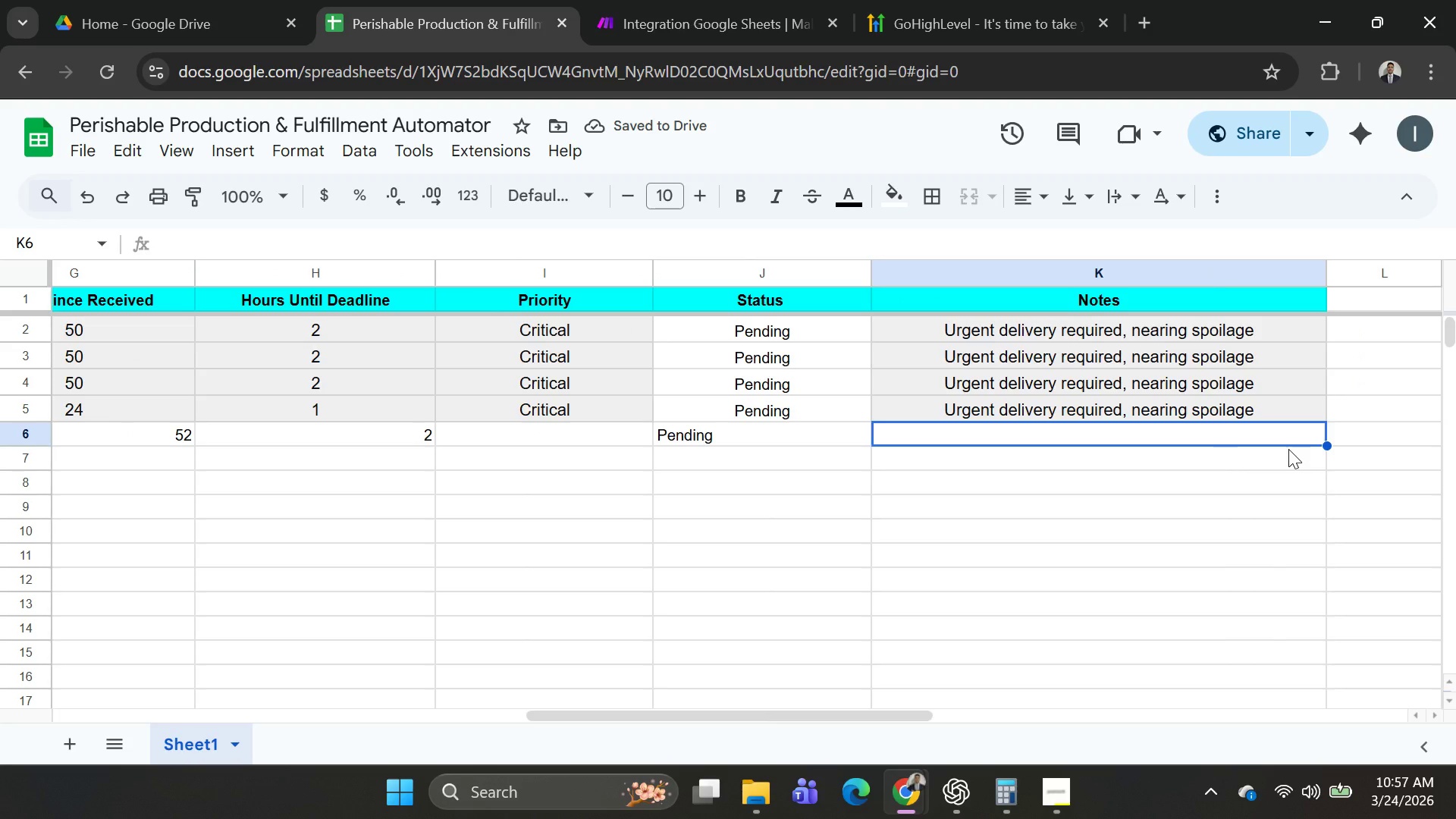 
type(Urgen)
 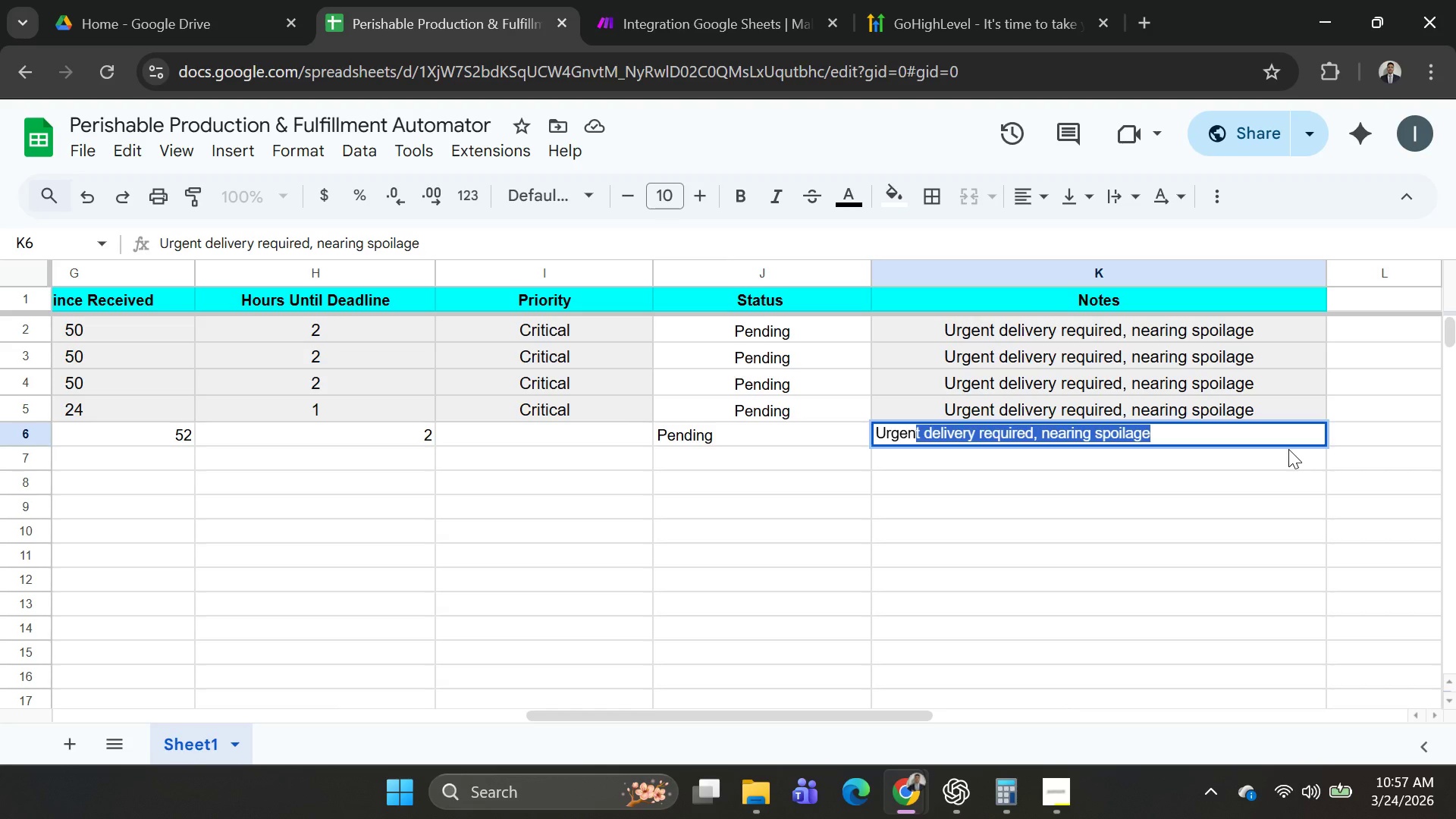 
key(Enter)
 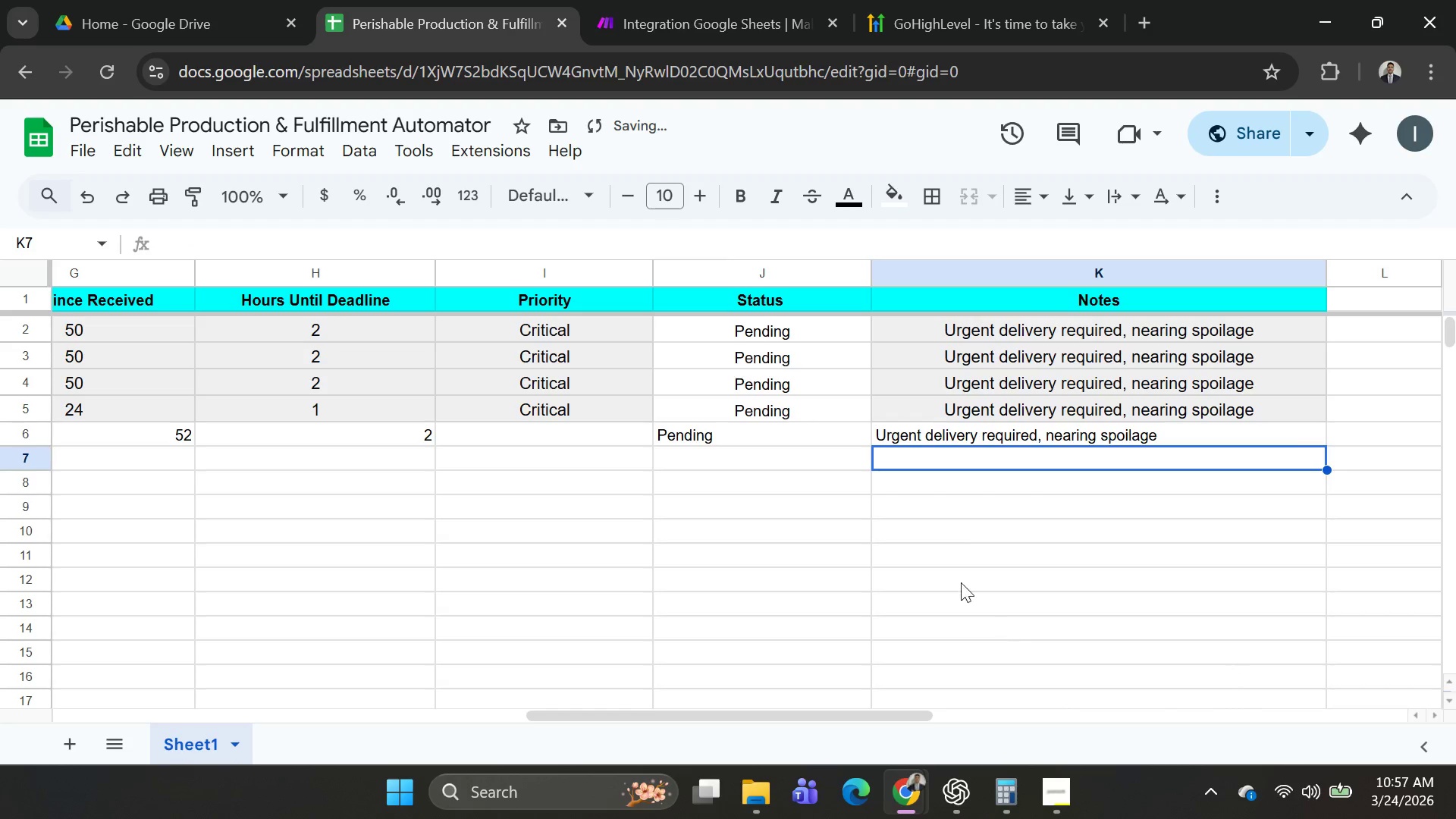 
left_click([968, 431])
 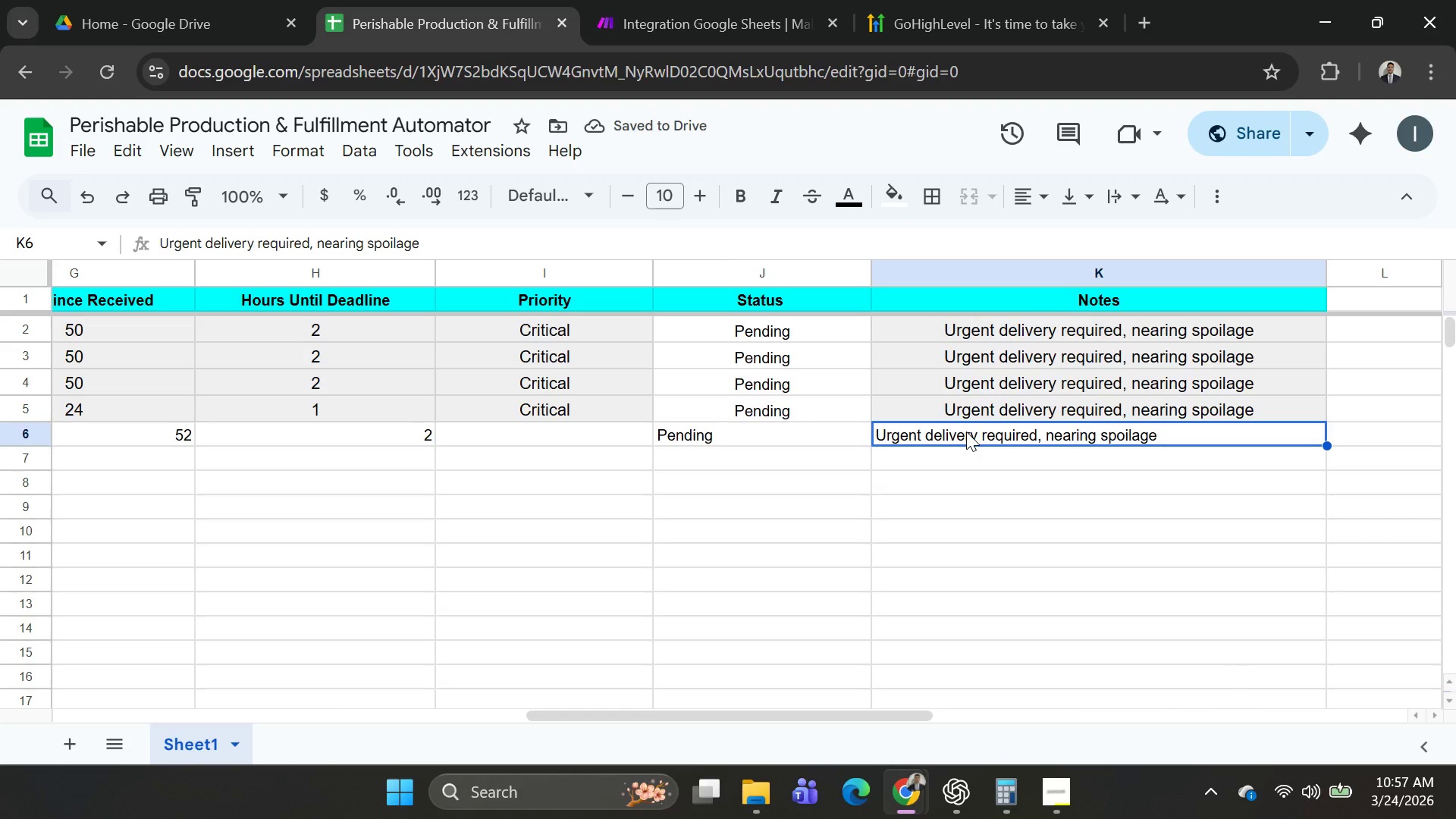 
key(Backspace)
 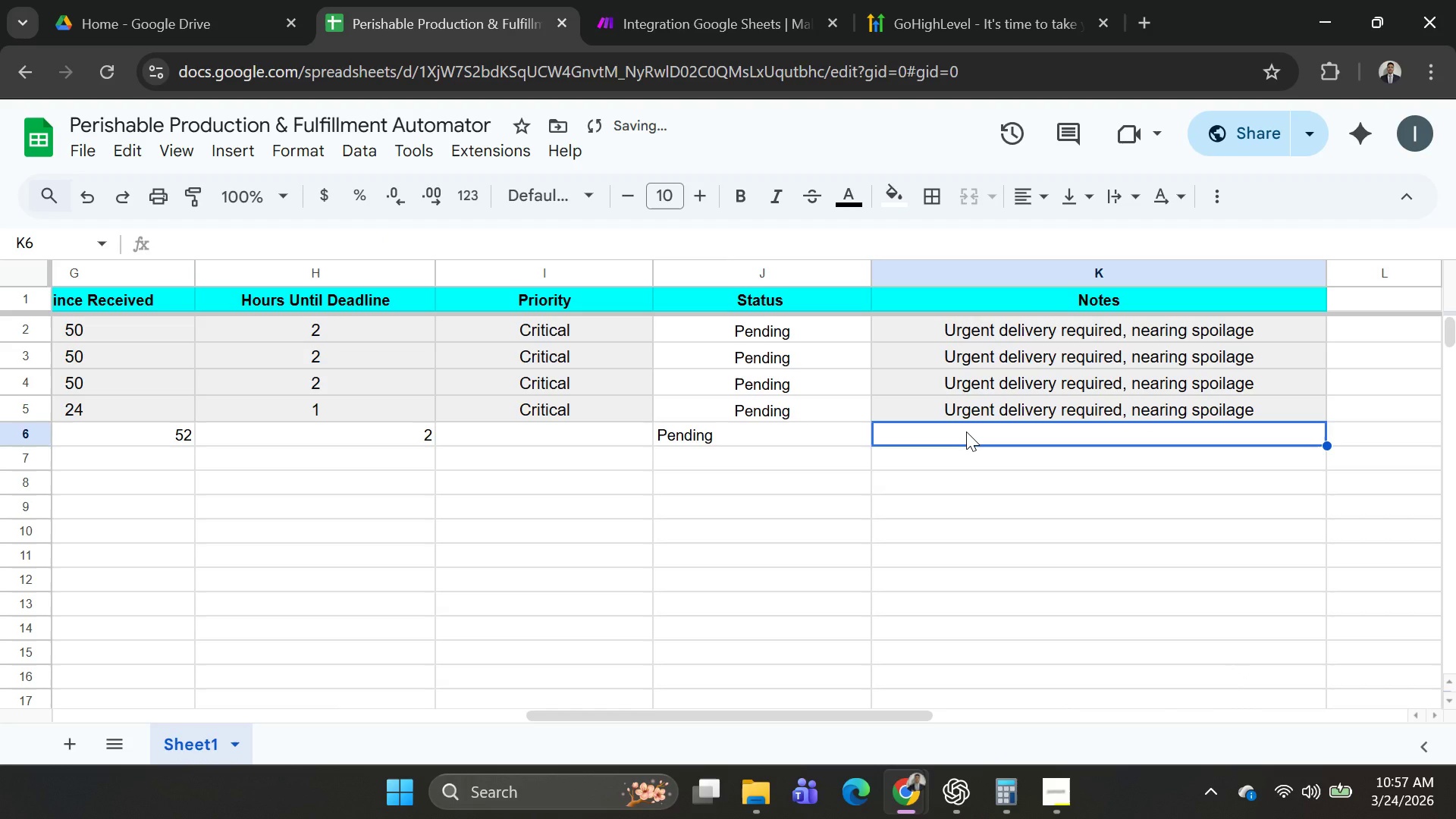 
type(Urgent de)
key(Backspace)
key(Backspace)
type(exp)
key(Backspace)
key(Backspace)
key(Backspace)
key(Backspace)
type(exprt)
key(Backspace)
key(Backspace)
type(ort )
 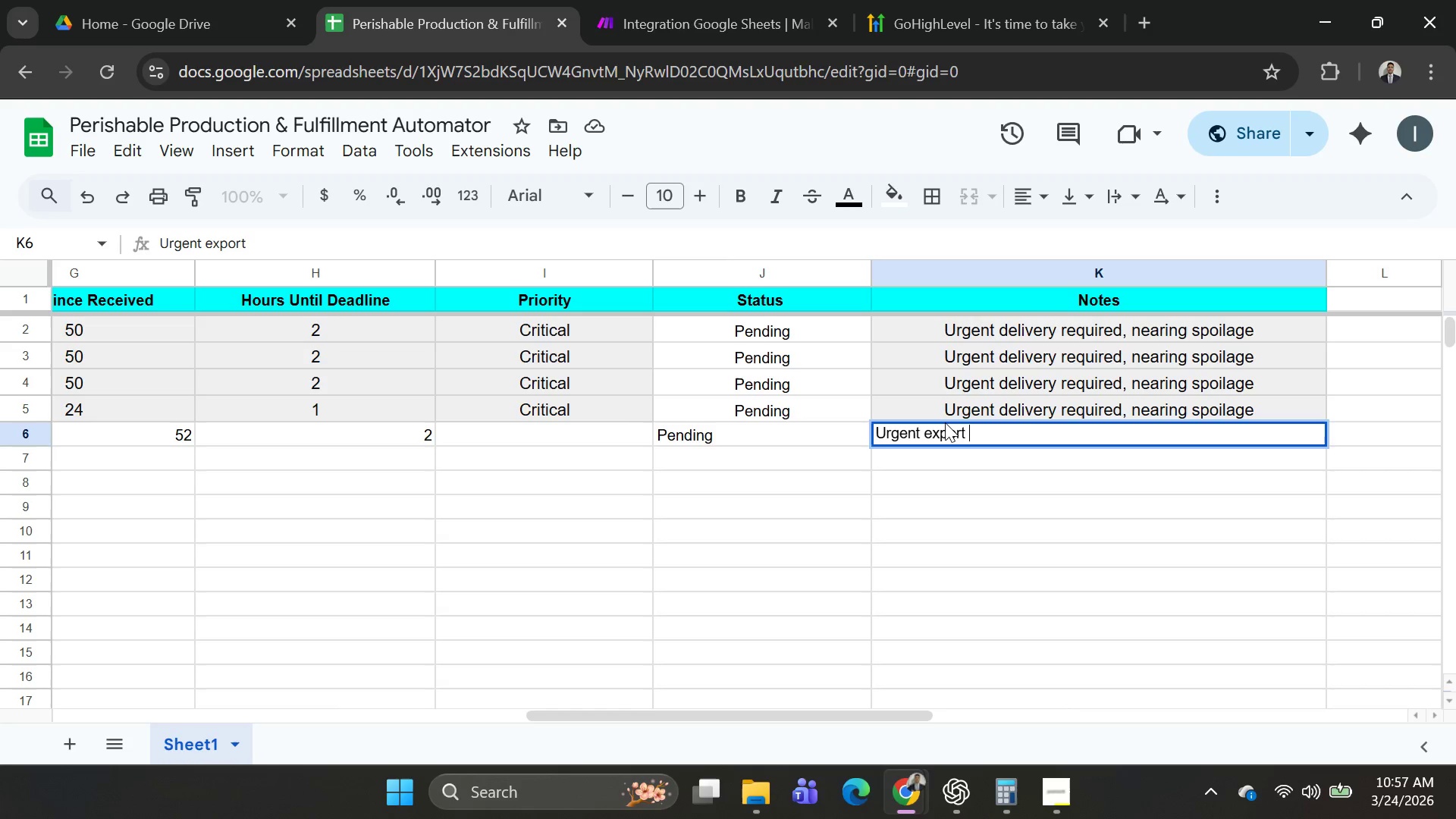 
type(to Japn )
key(Backspace)
key(Backspace)
type(an - Rist )
key(Backspace)
key(Backspace)
type(k of Spoilage)
 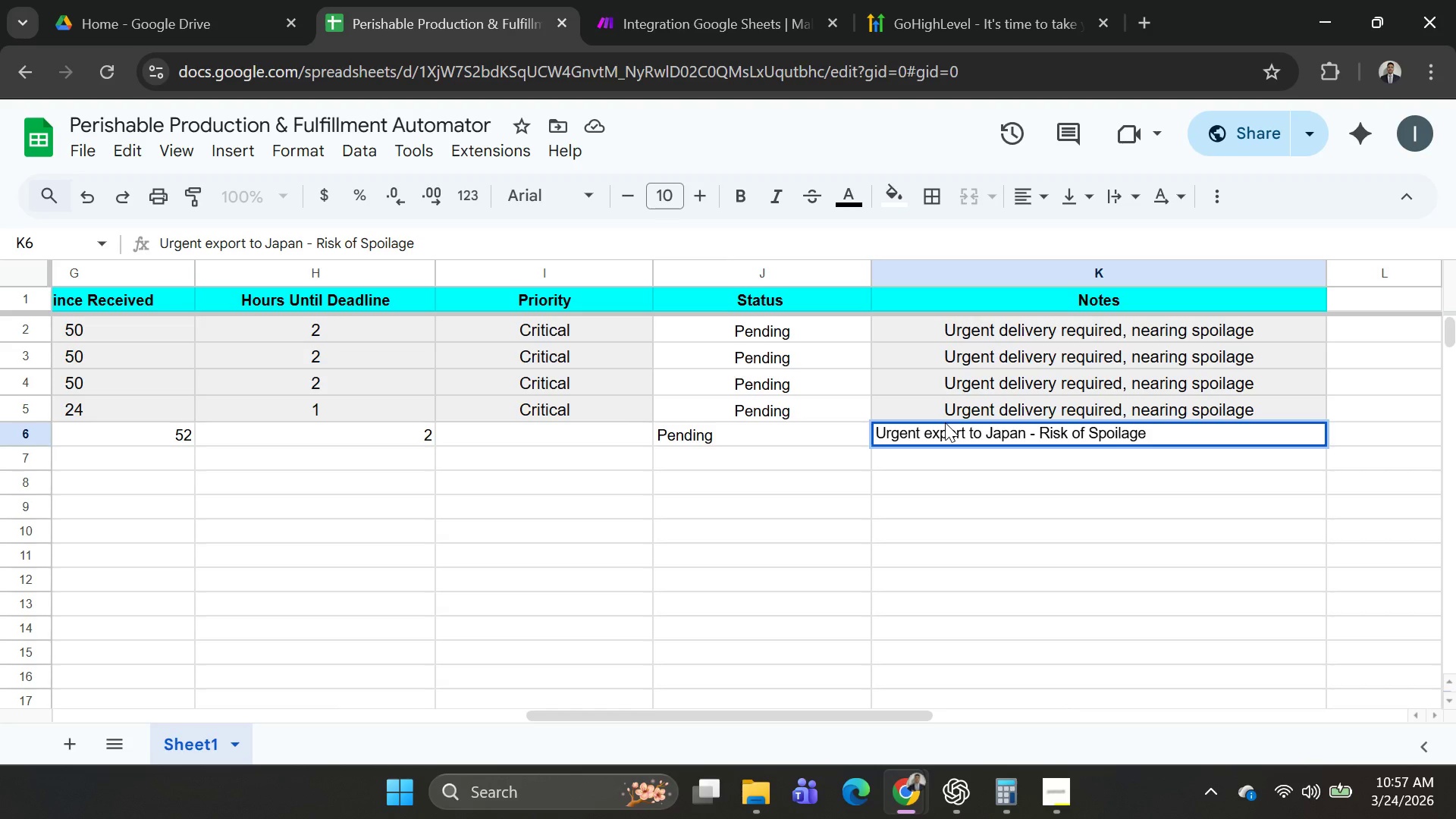 
key(Enter)
 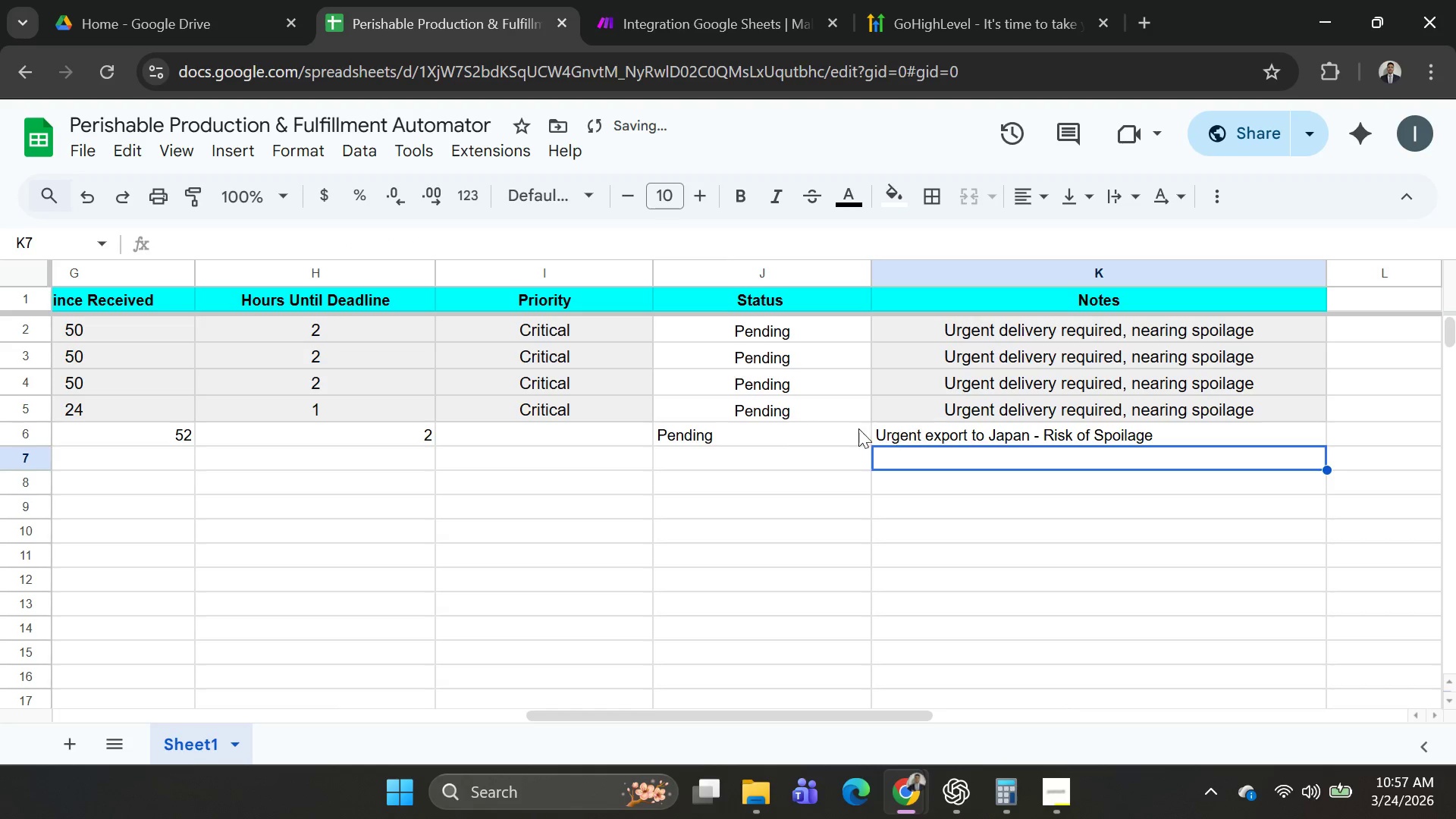 
left_click([757, 428])
 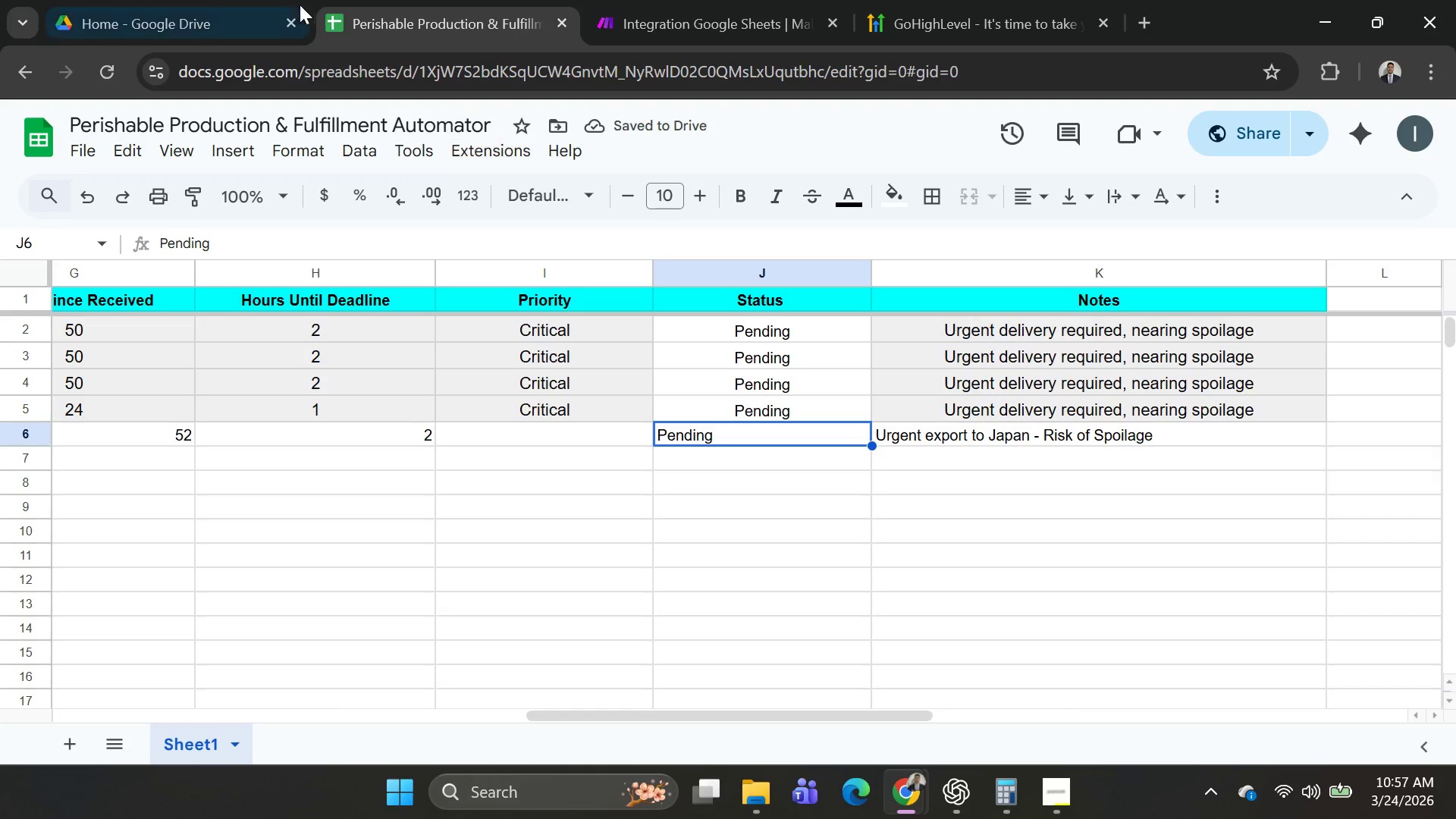 
left_click([641, 20])
 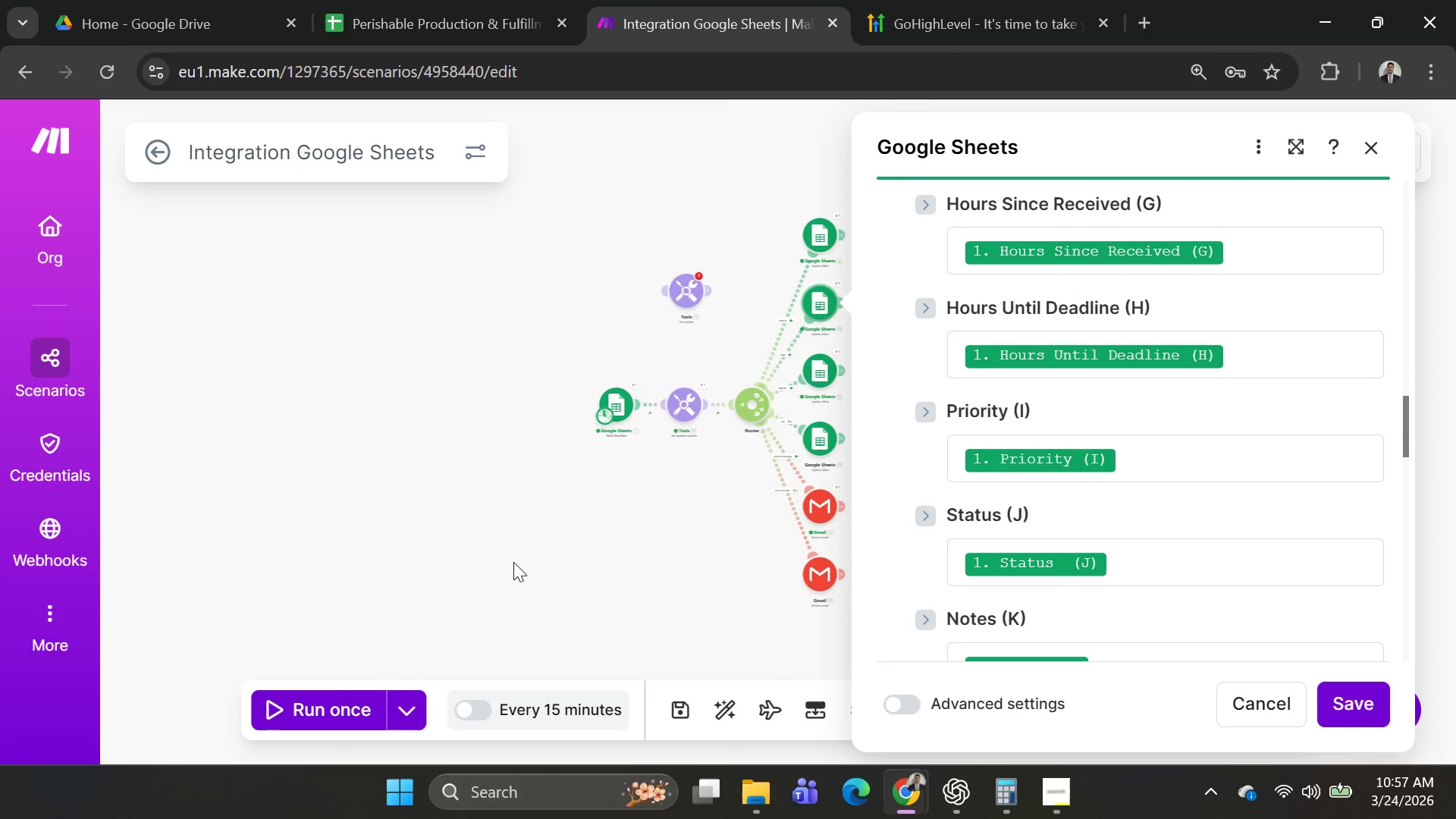 
left_click([510, 570])
 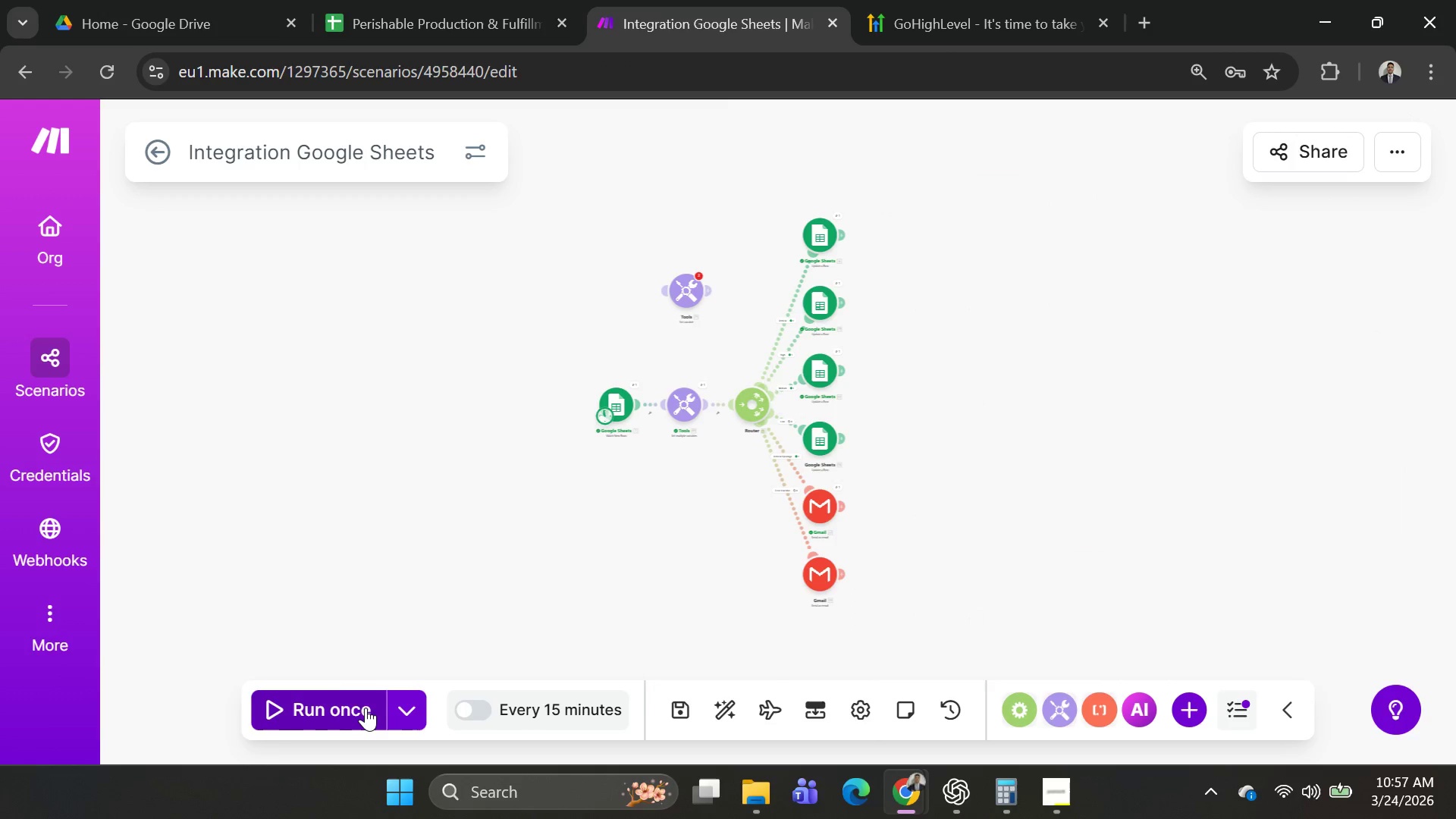 
left_click([358, 708])
 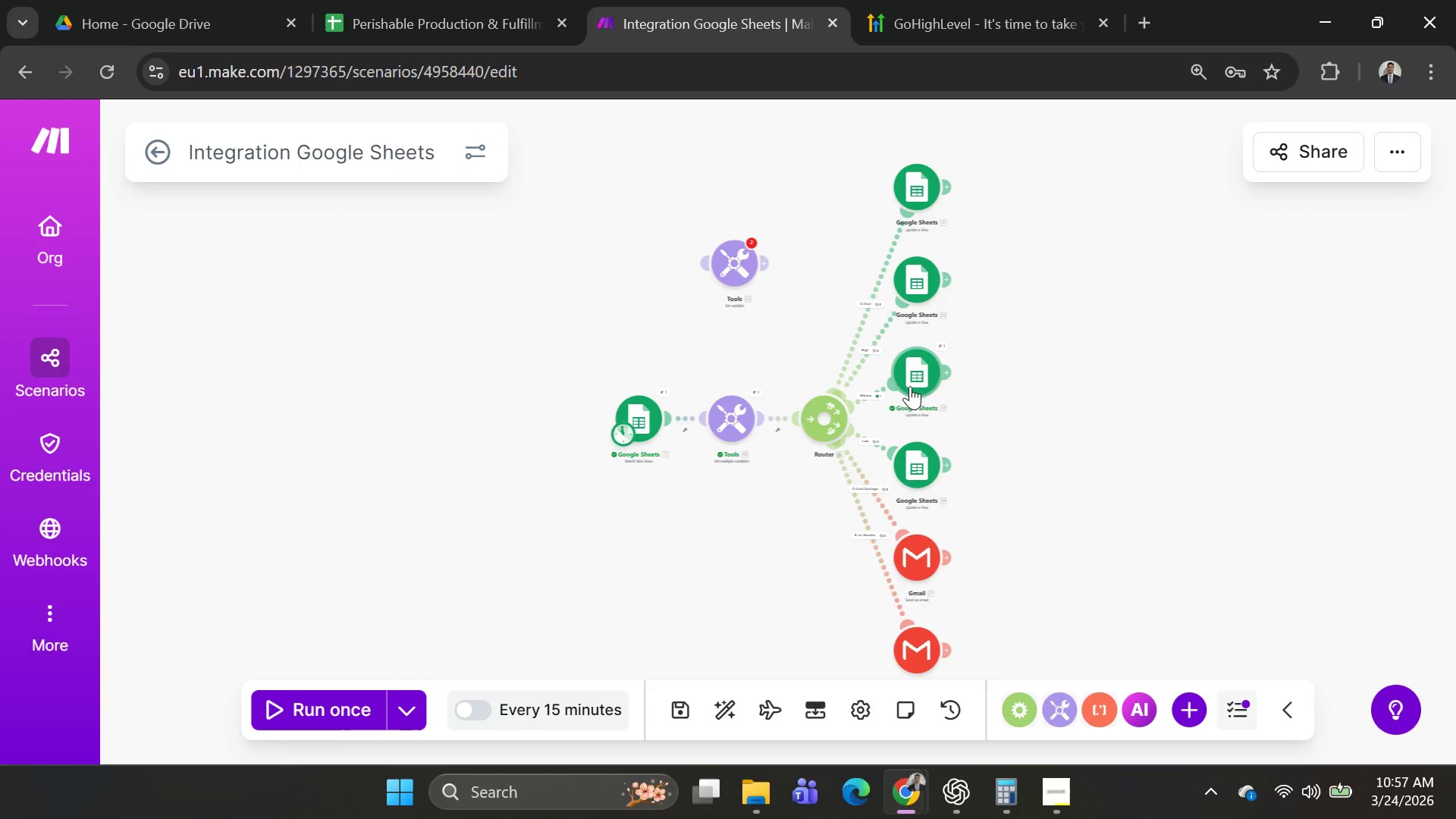 
wait(6.51)
 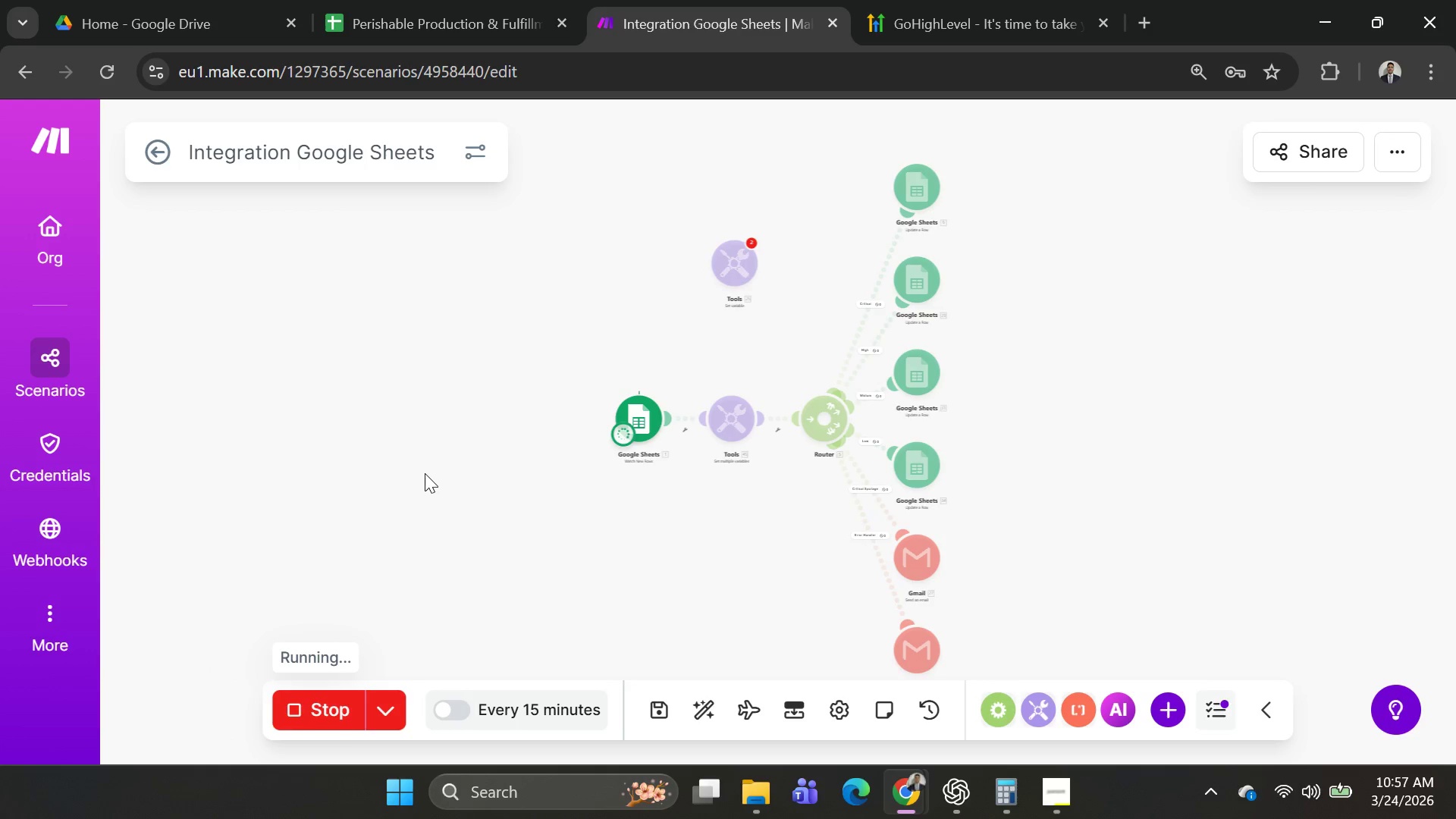 
left_click([878, 391])
 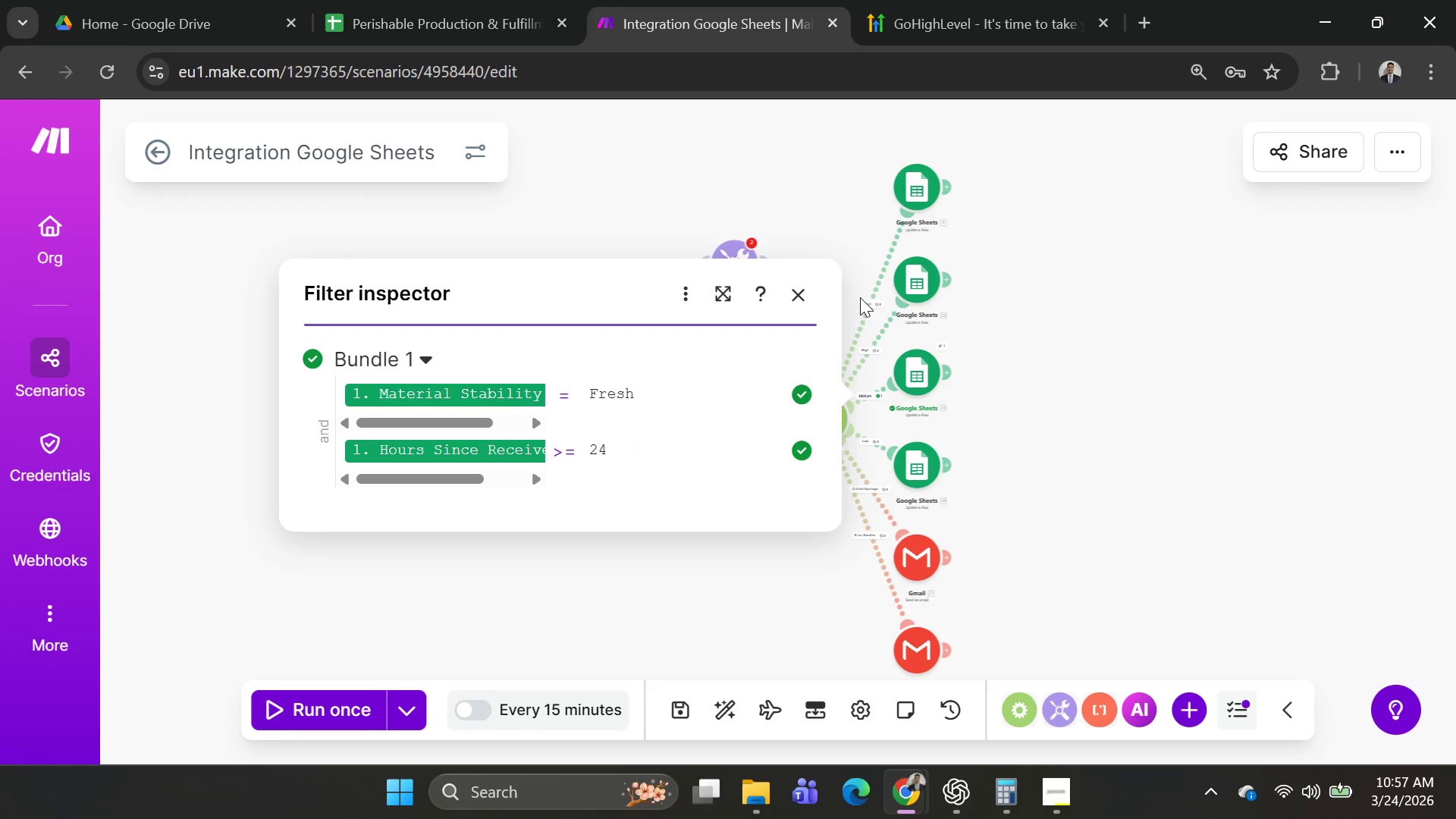 
wait(5.41)
 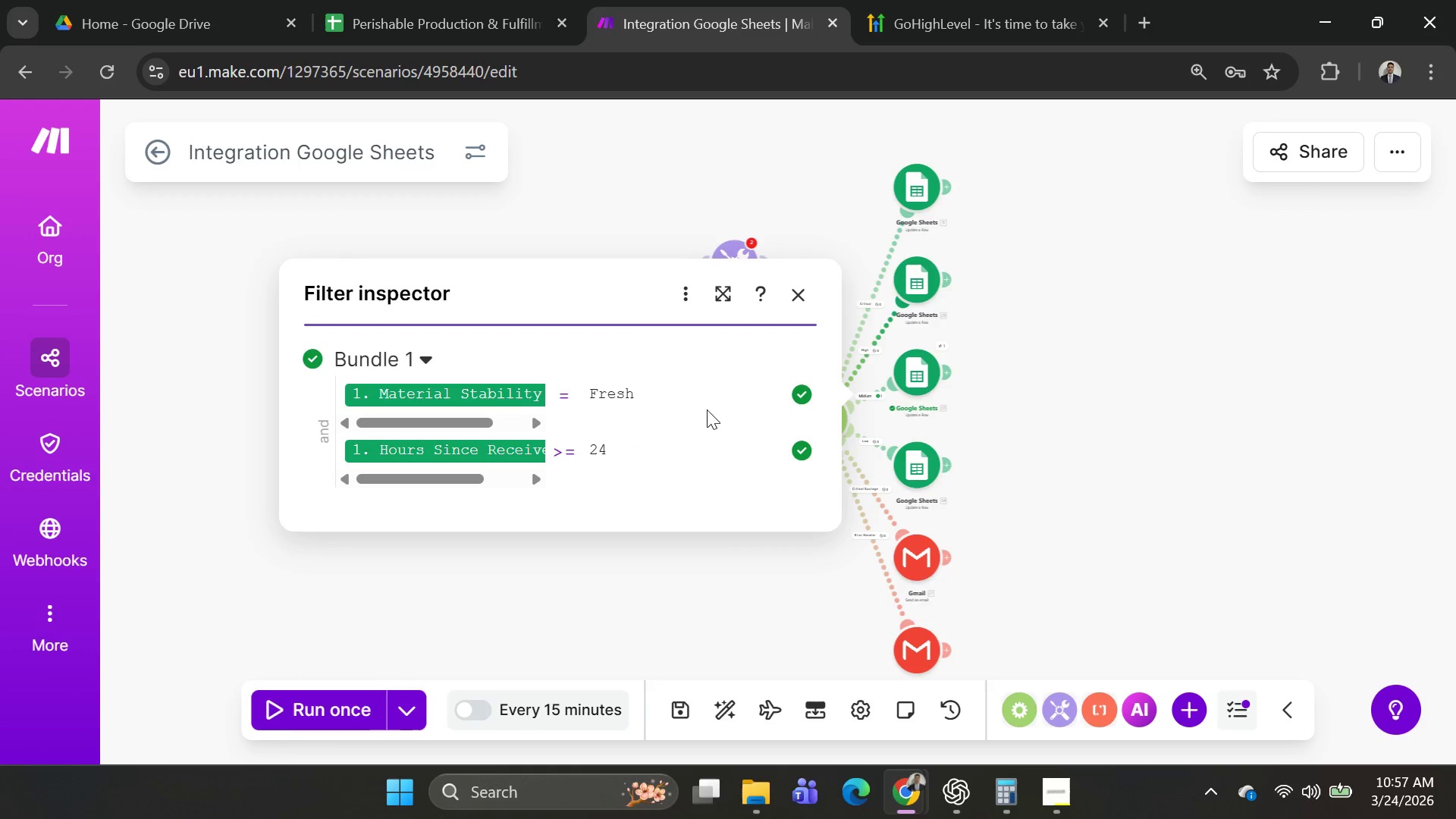 
left_click([999, 379])
 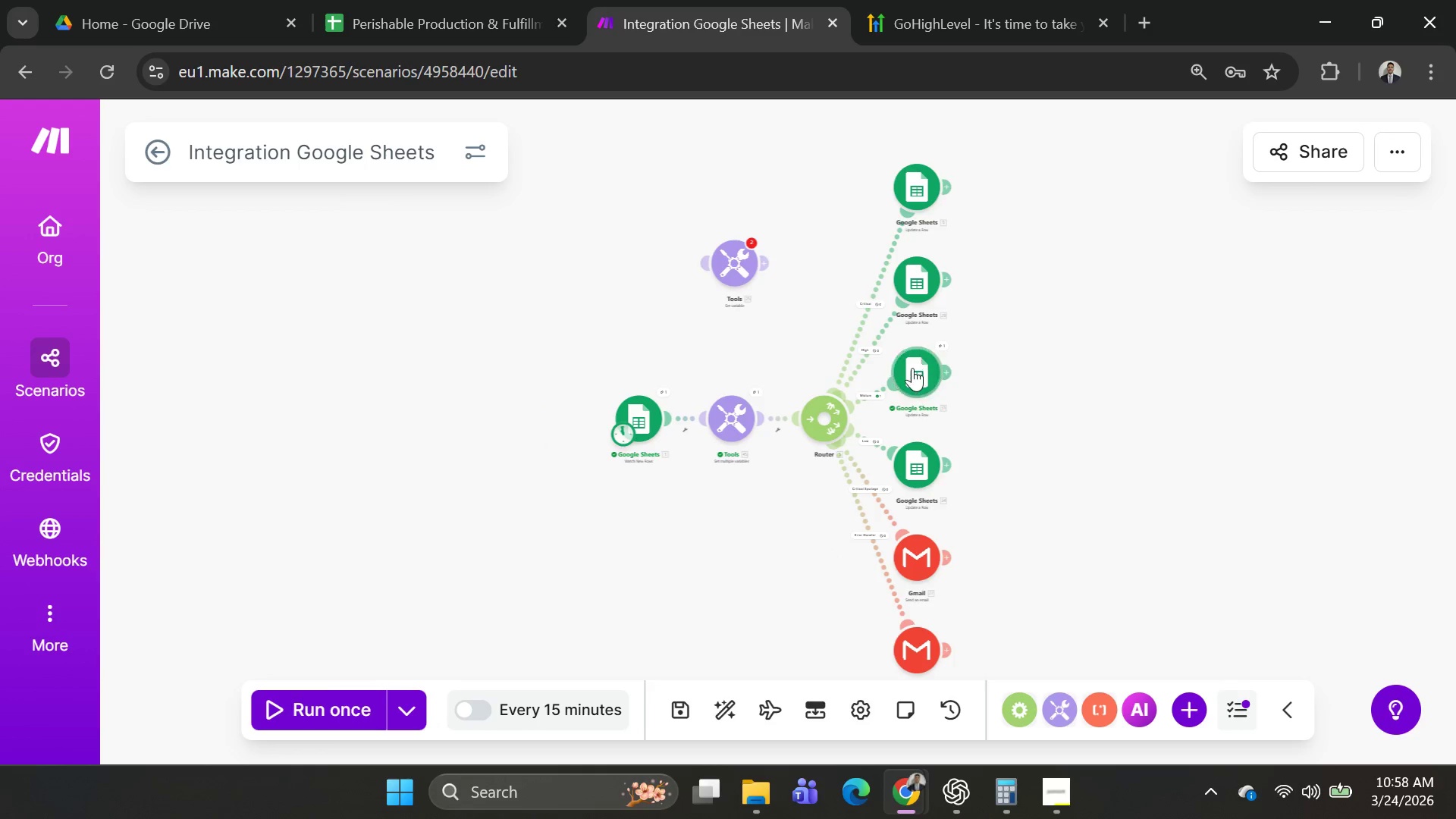 
left_click([912, 368])
 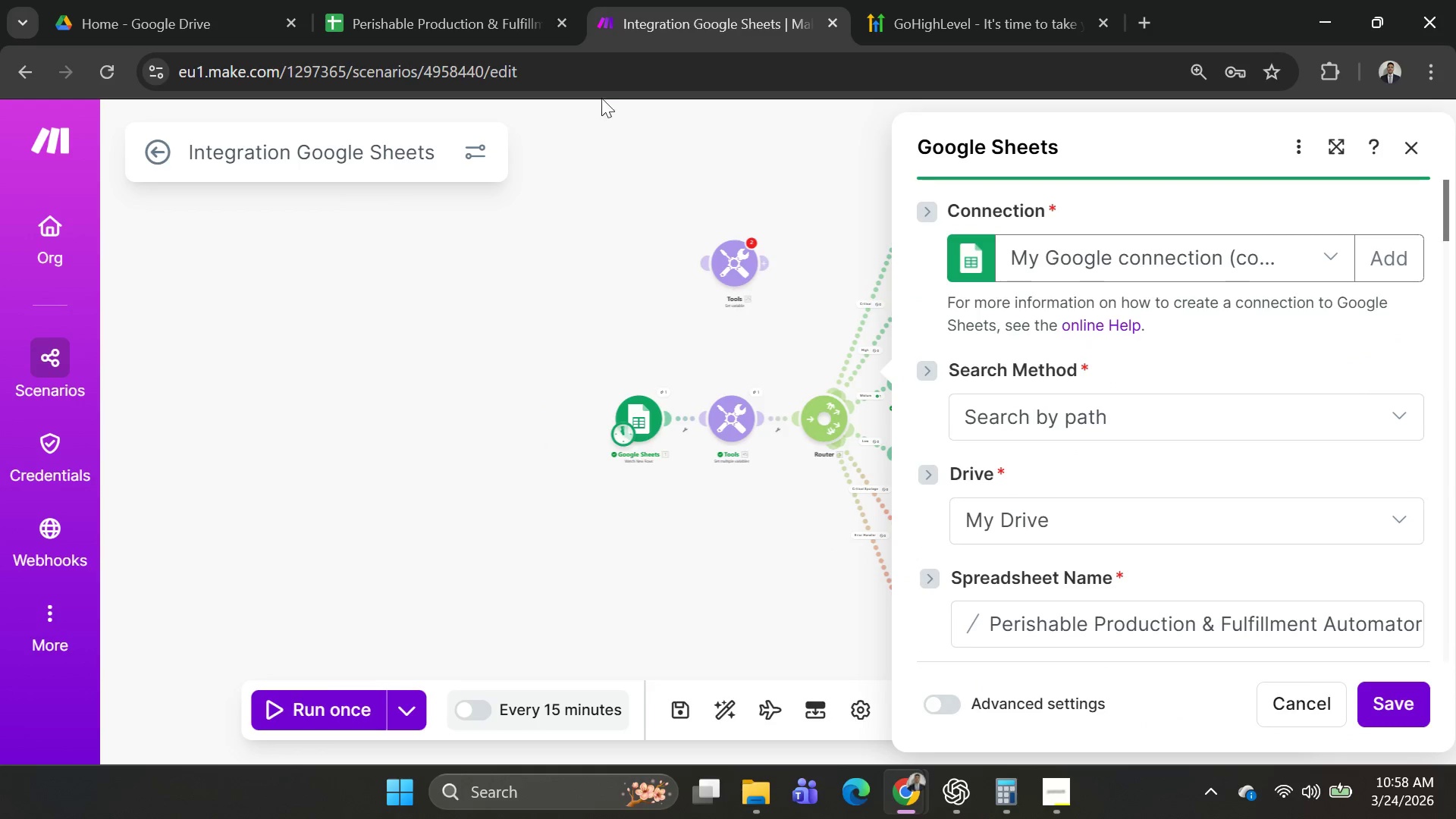 
left_click([463, 21])
 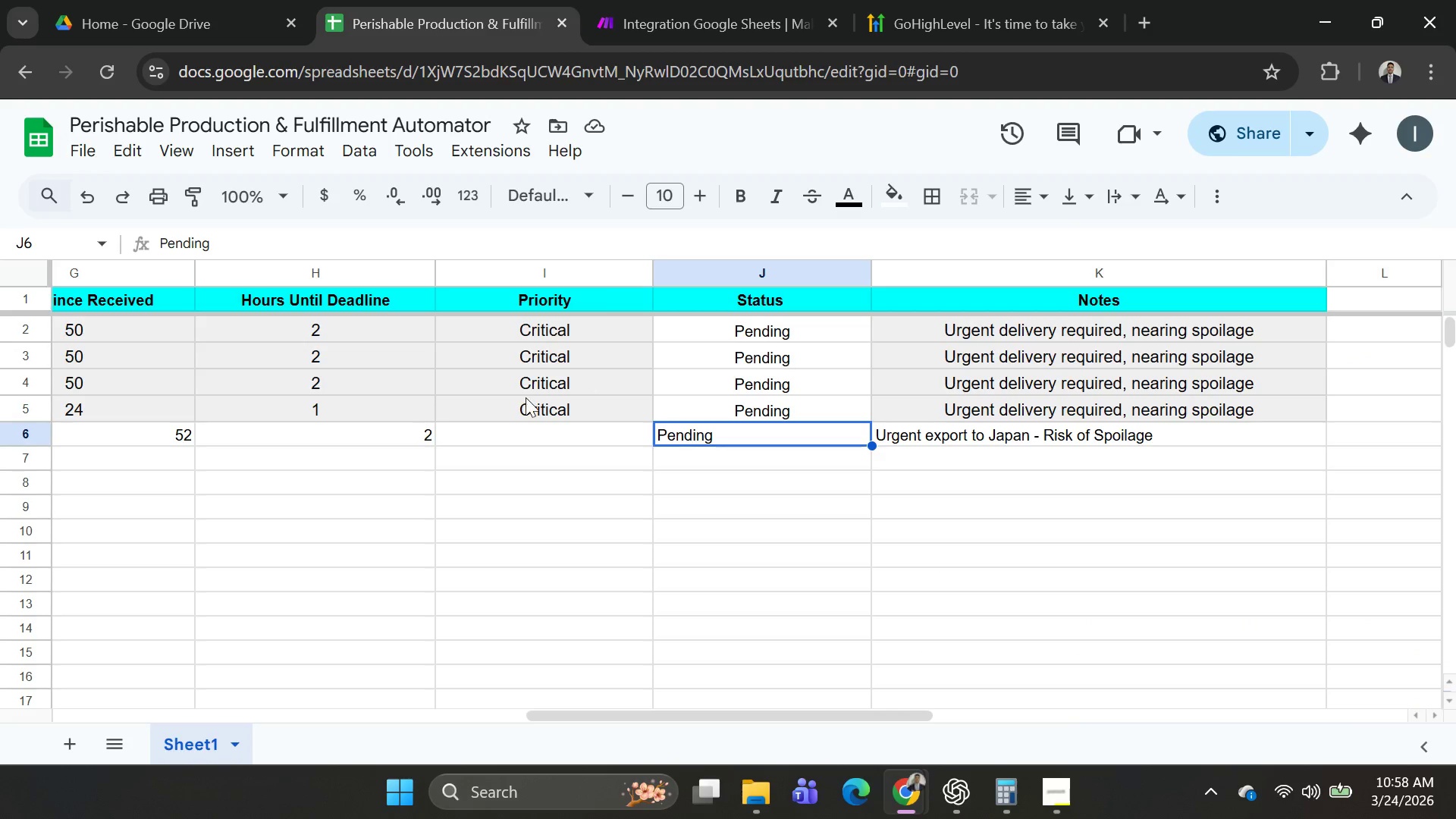 
key(ArrowLeft)
 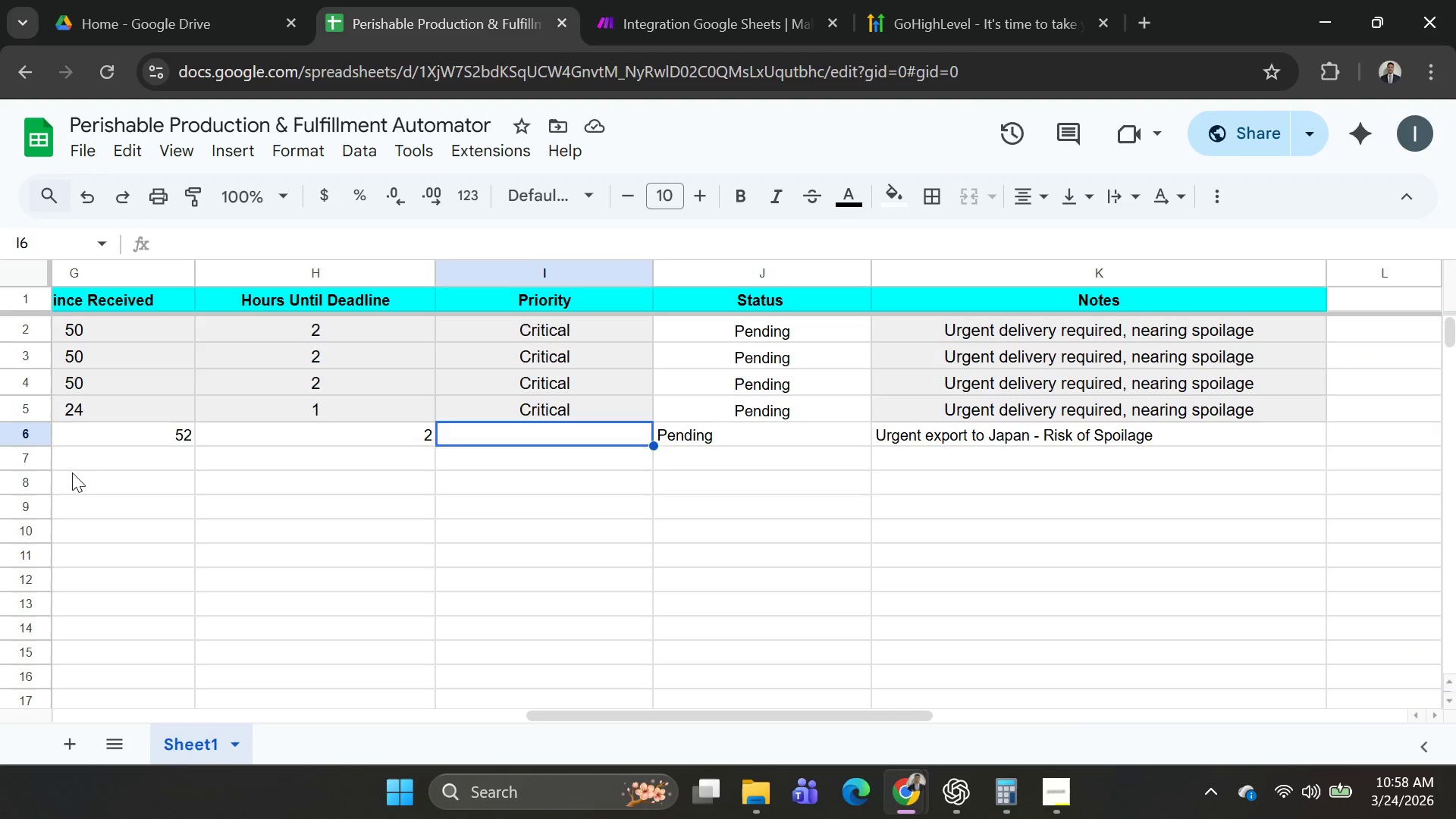 
key(ArrowLeft)
 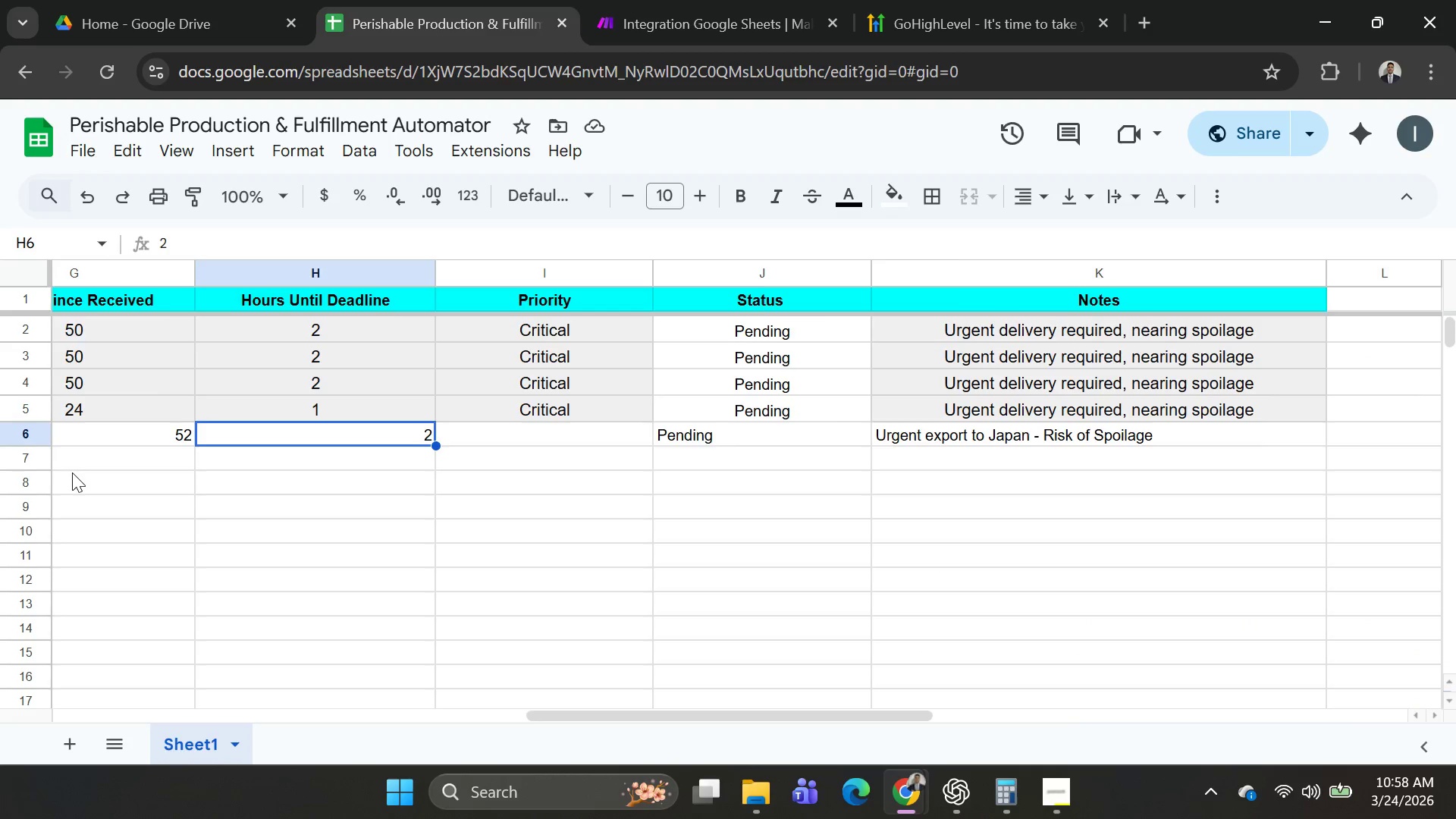 
key(ArrowLeft)
 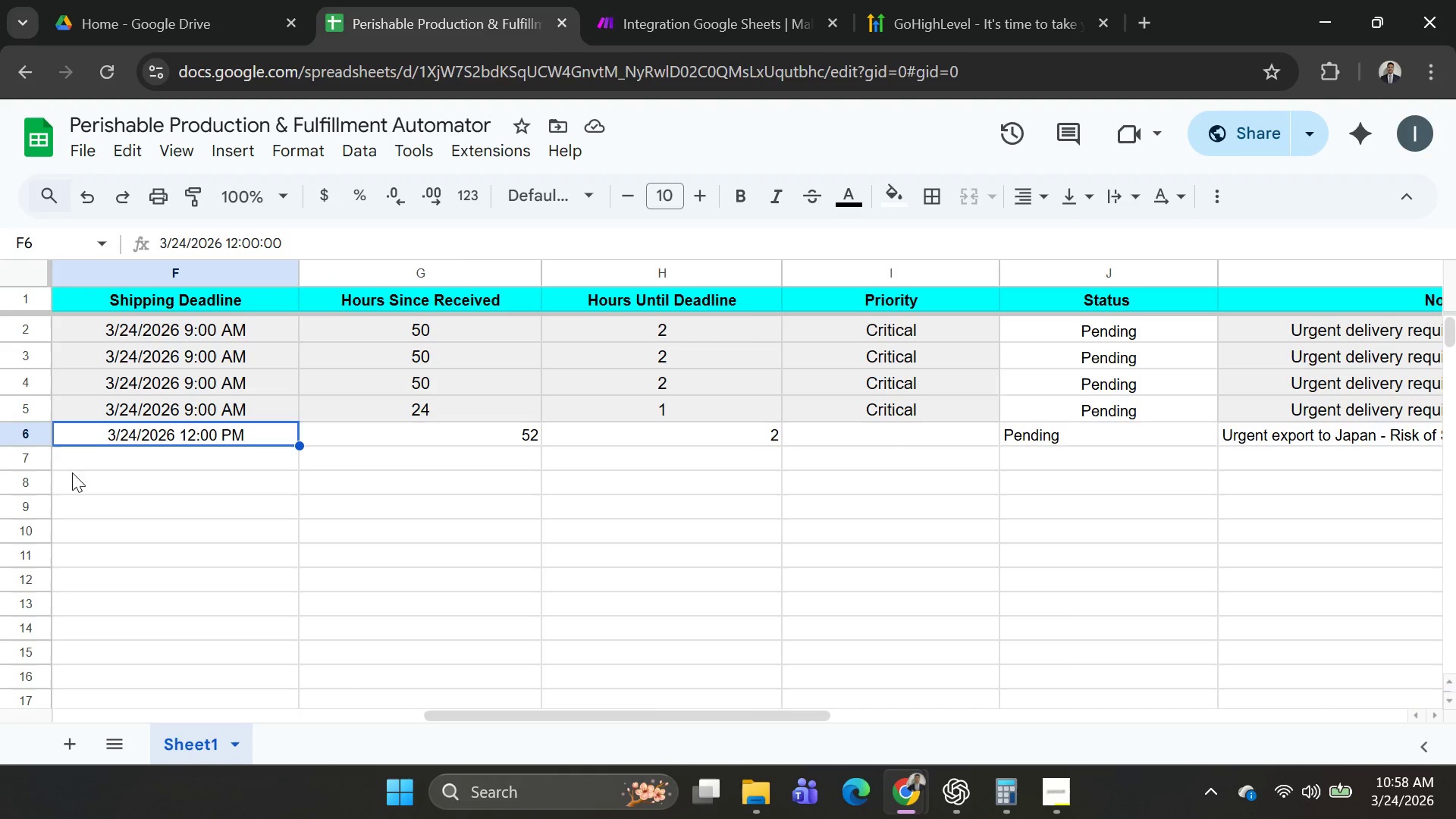 
key(ArrowLeft)
 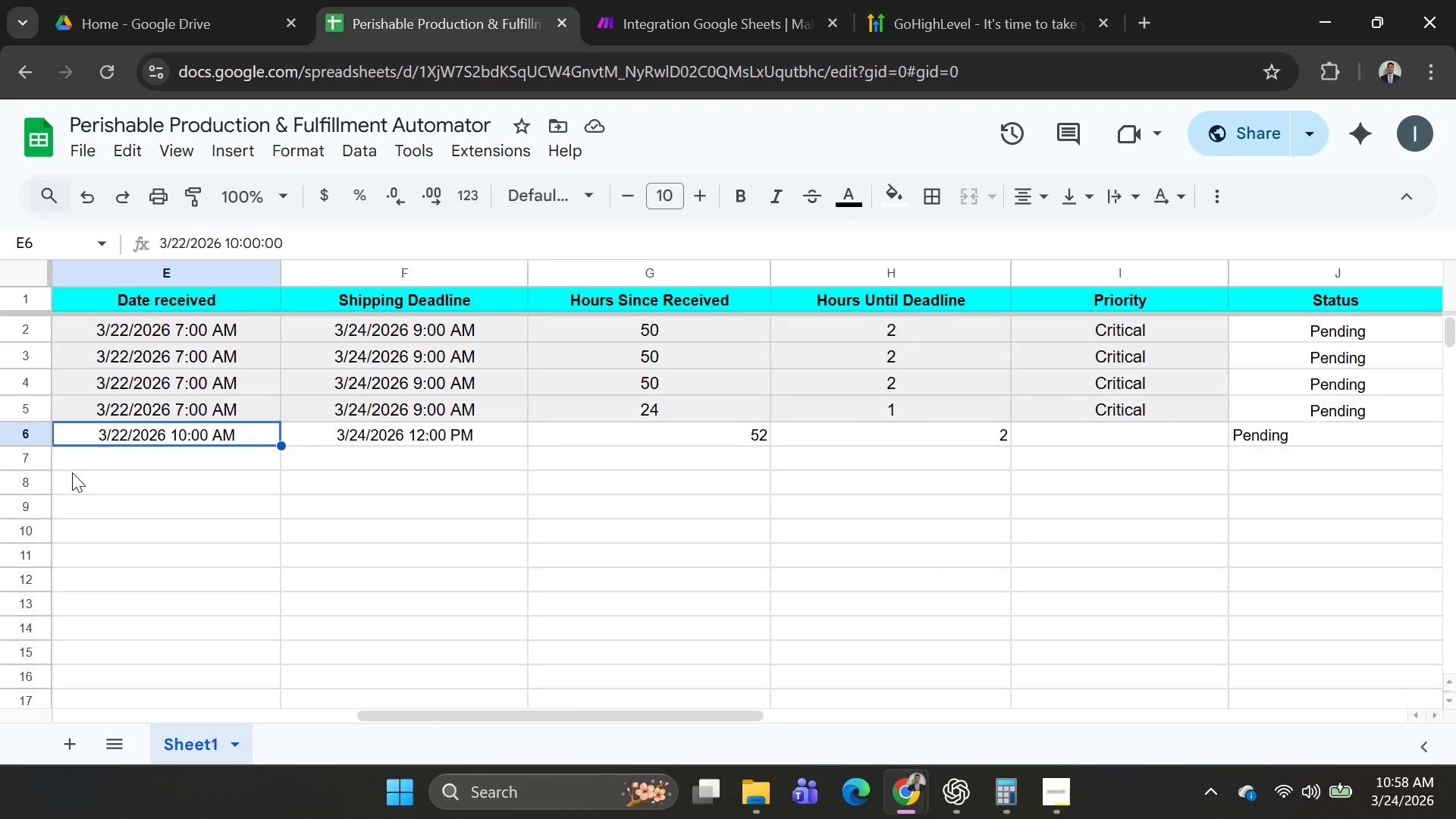 
key(ArrowLeft)
 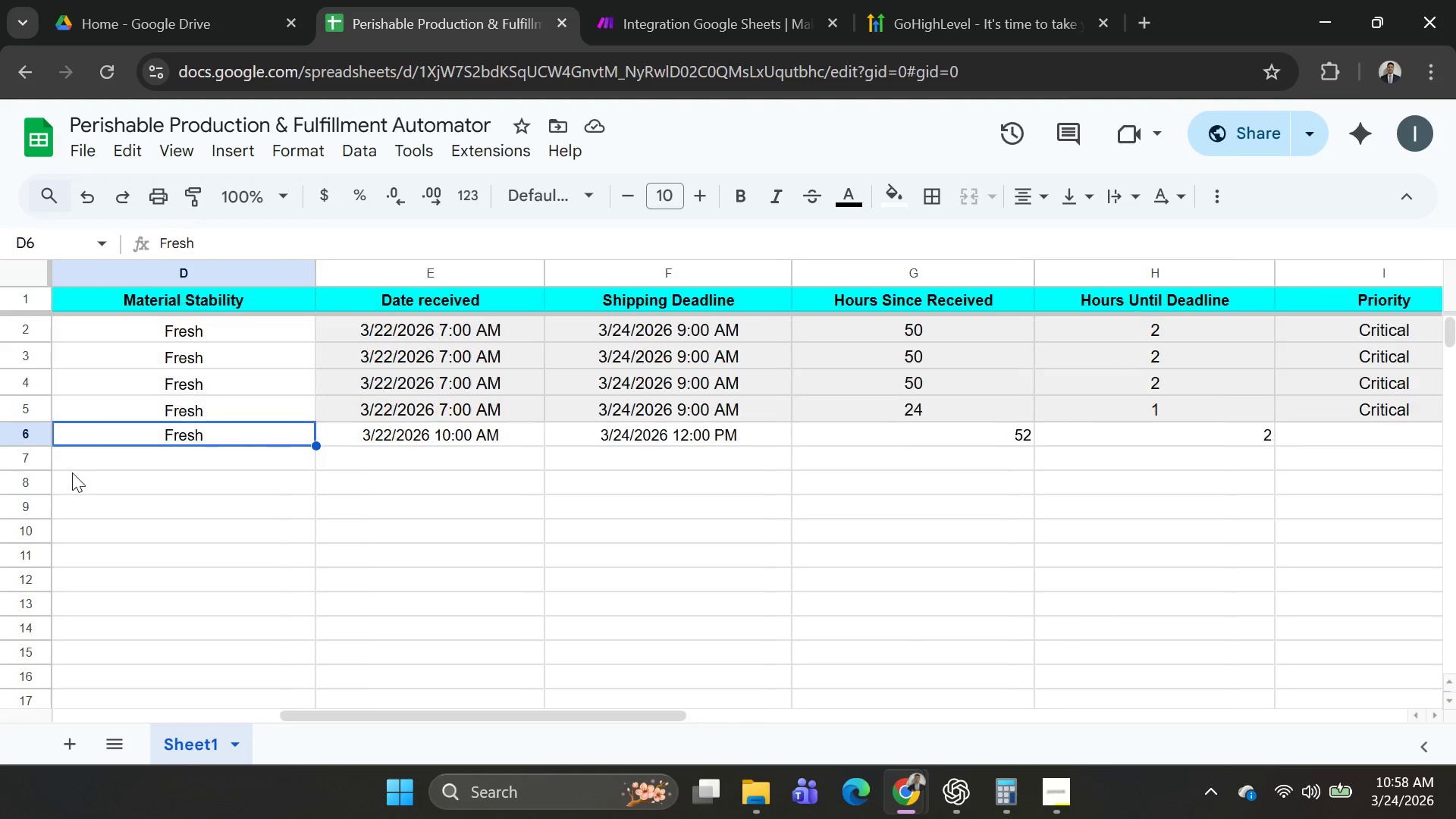 
key(ArrowLeft)
 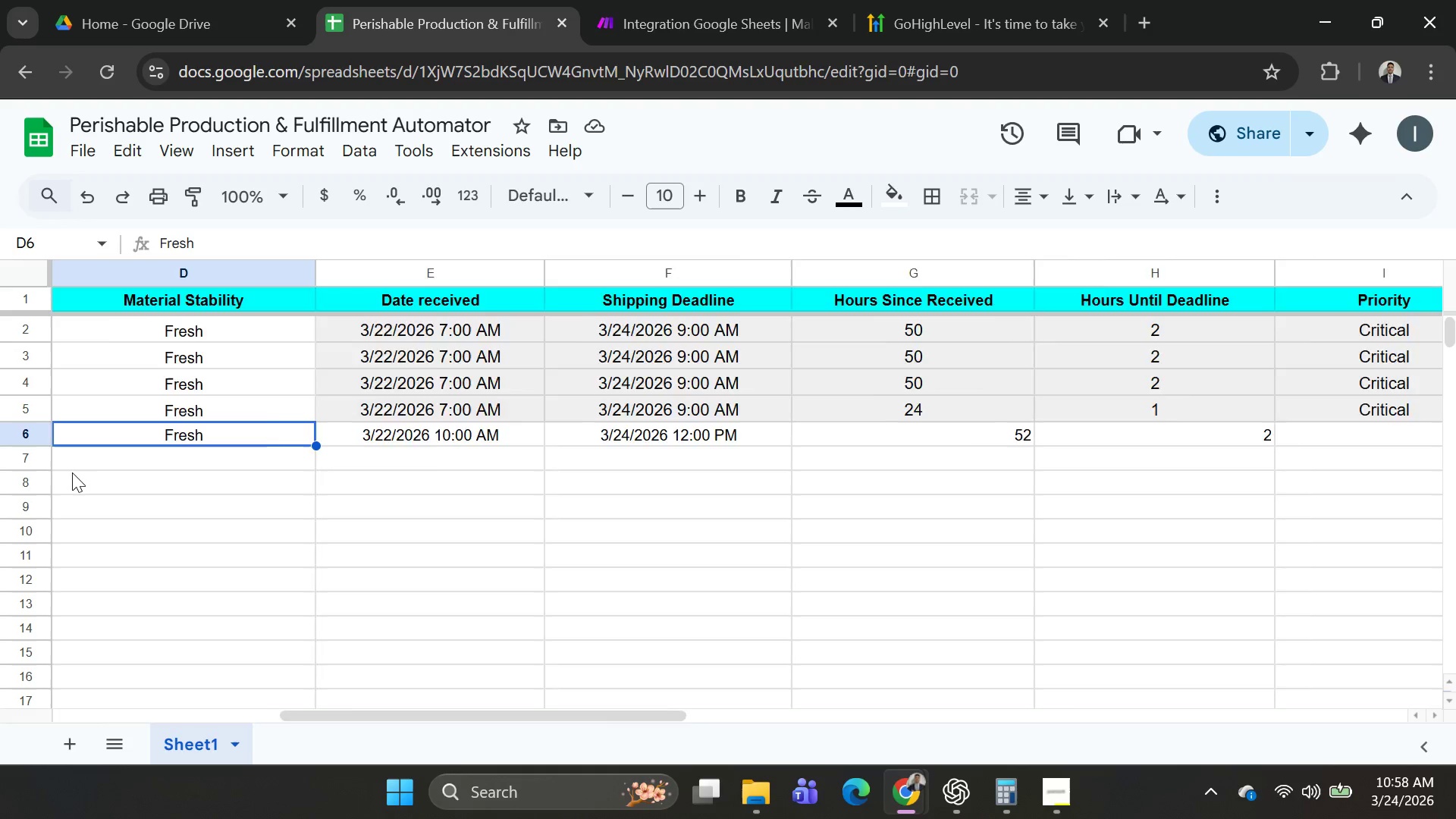 
key(ArrowLeft)
 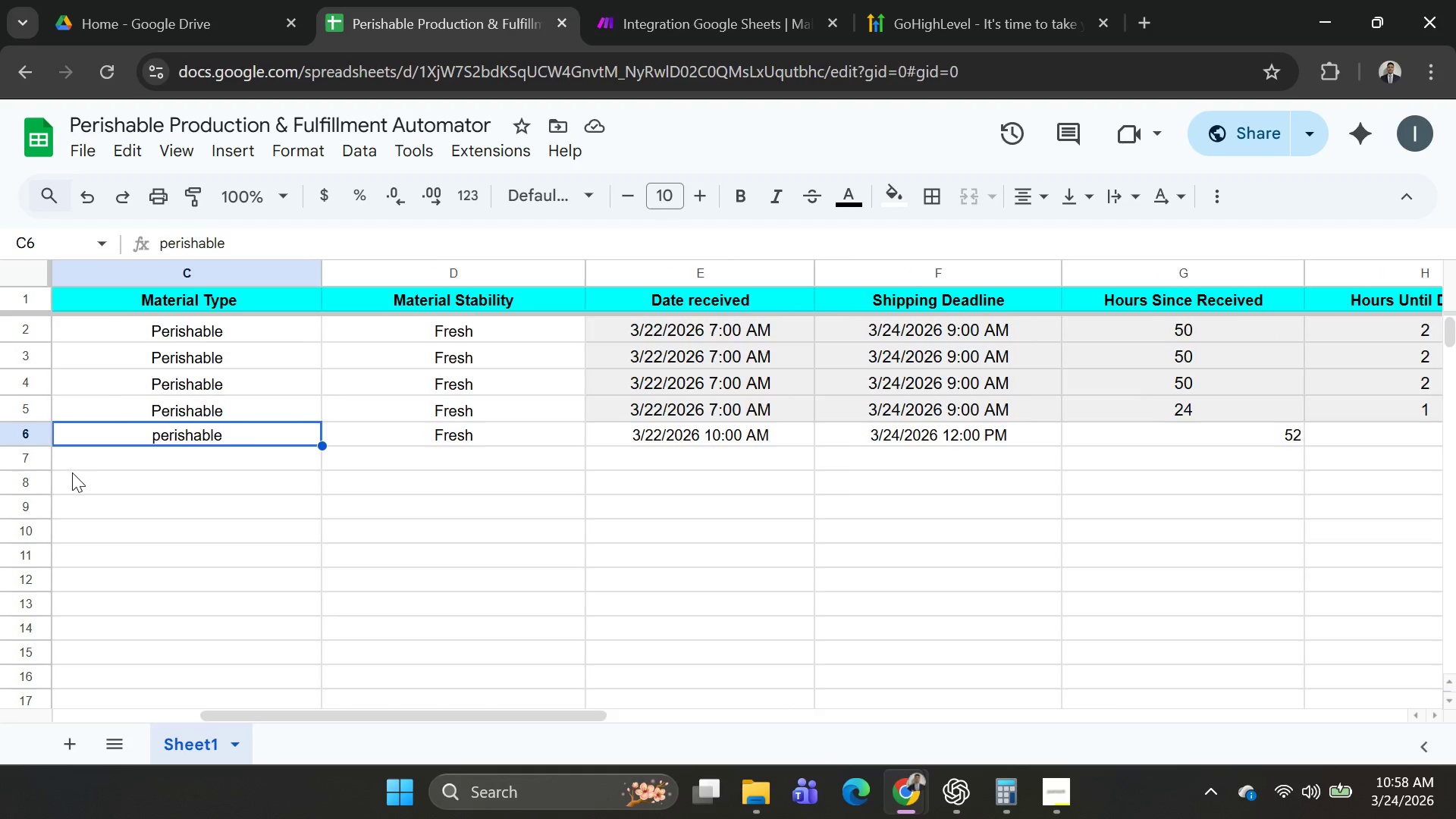 
key(ArrowLeft)
 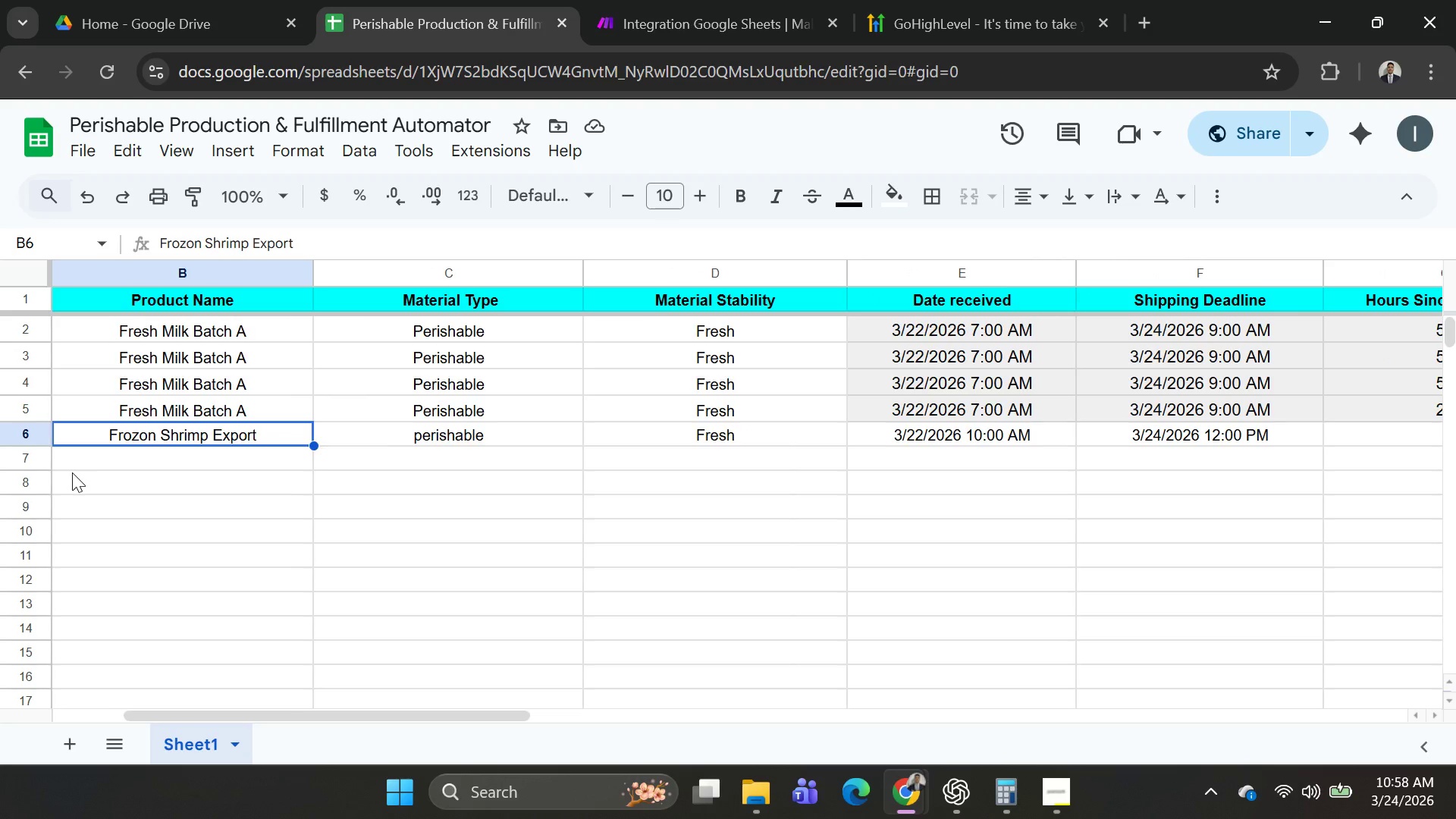 
key(ArrowLeft)
 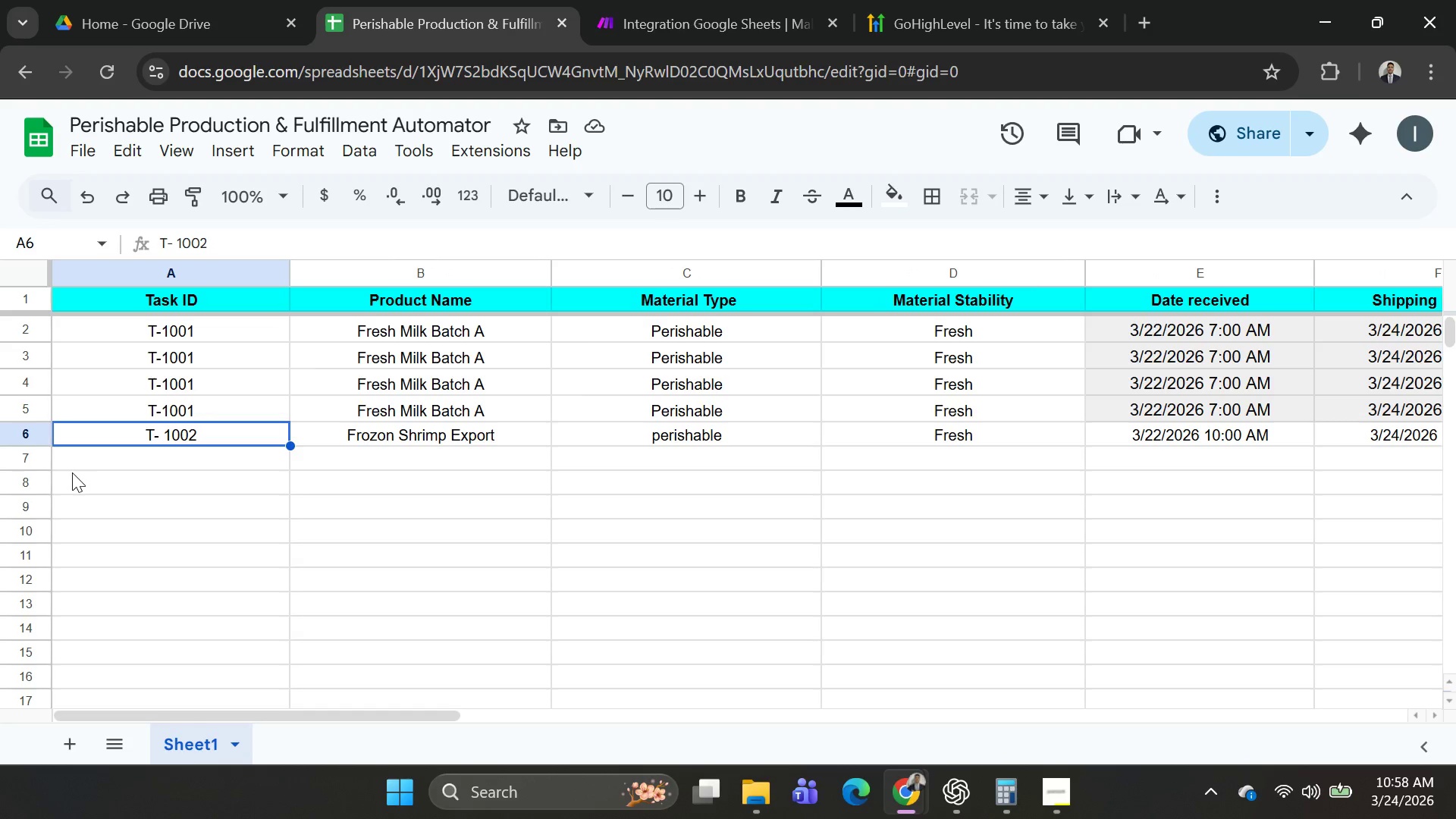 
key(ArrowLeft)
 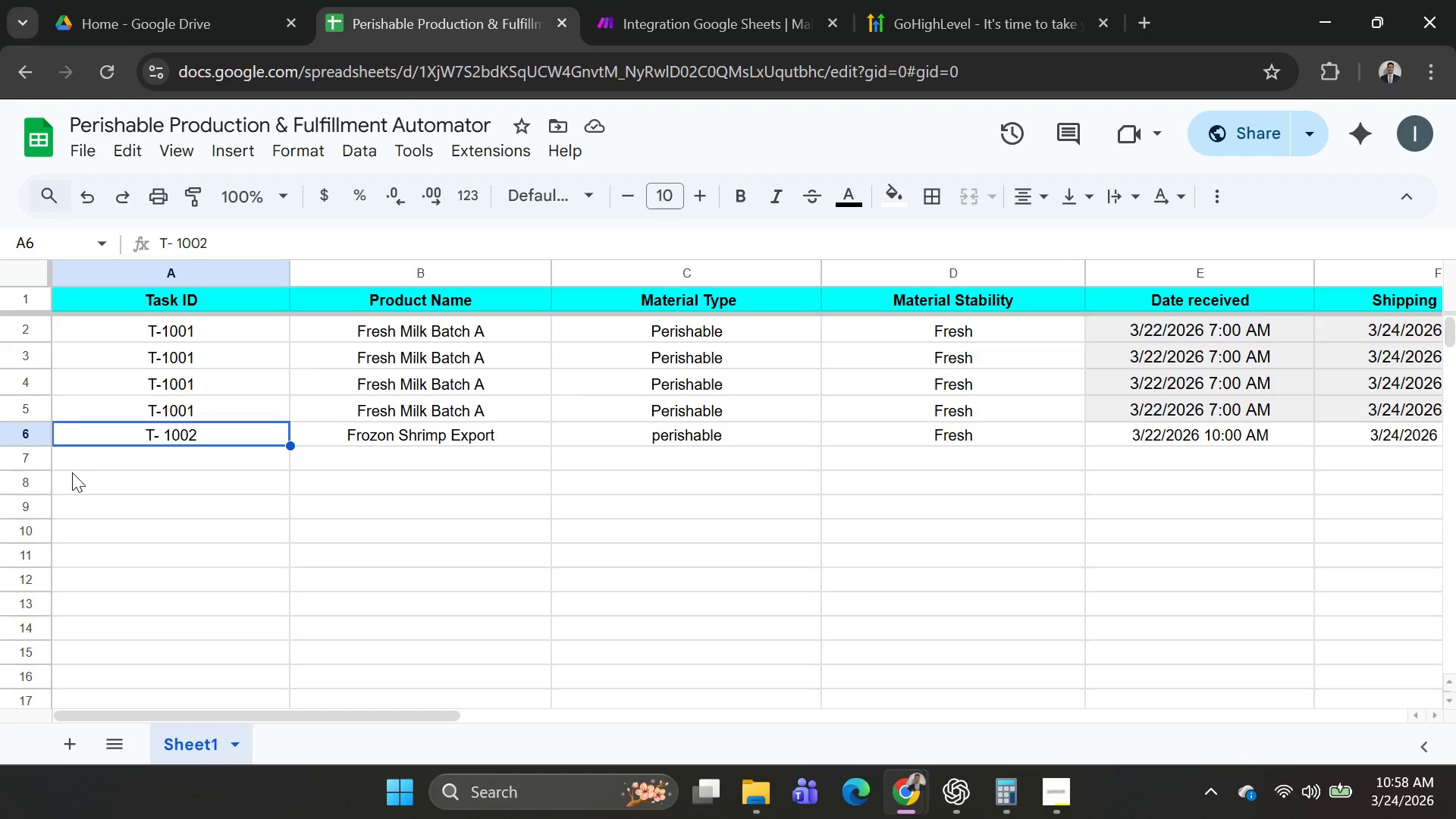 
key(ArrowLeft)
 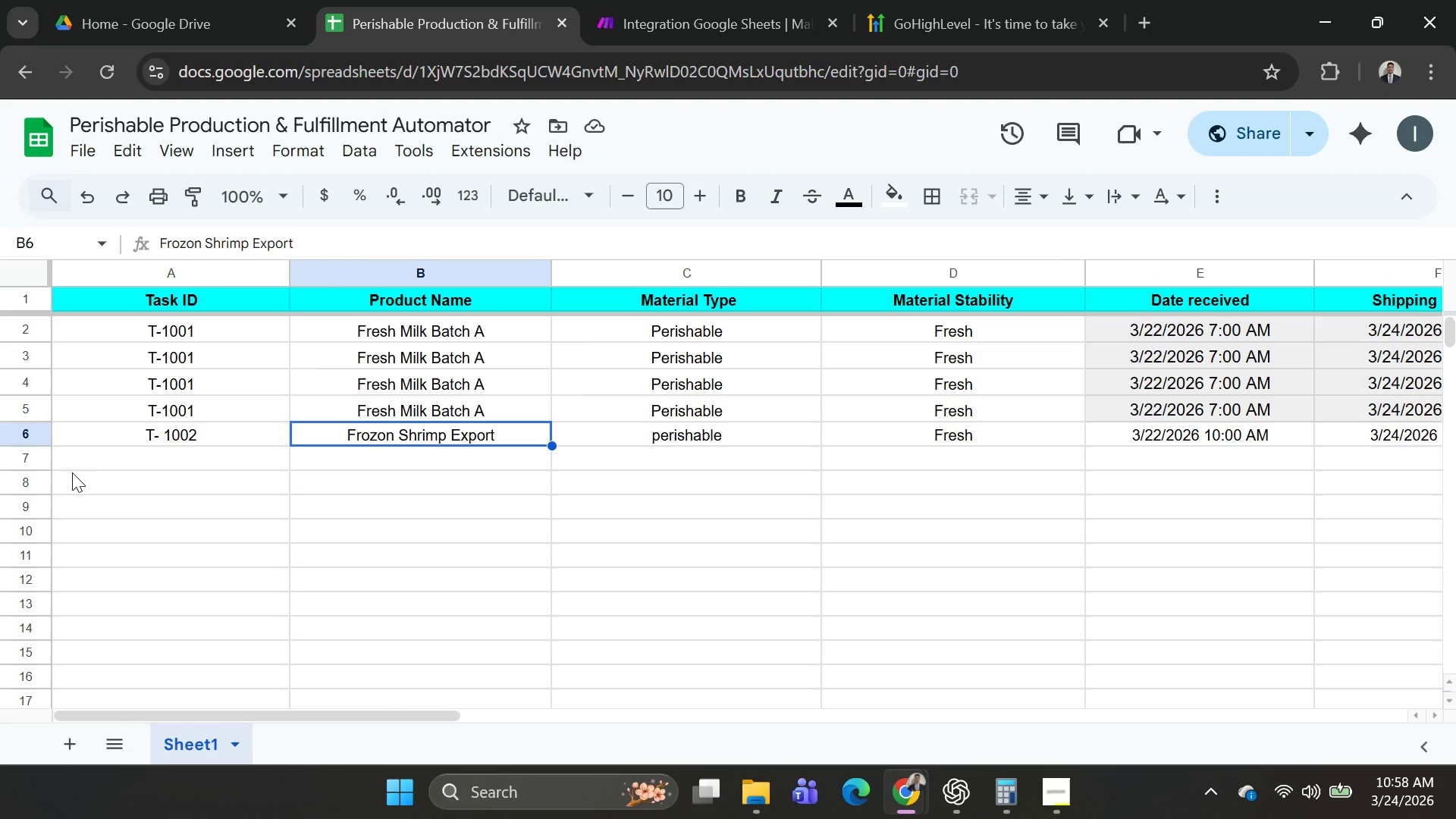 
key(ArrowRight)
 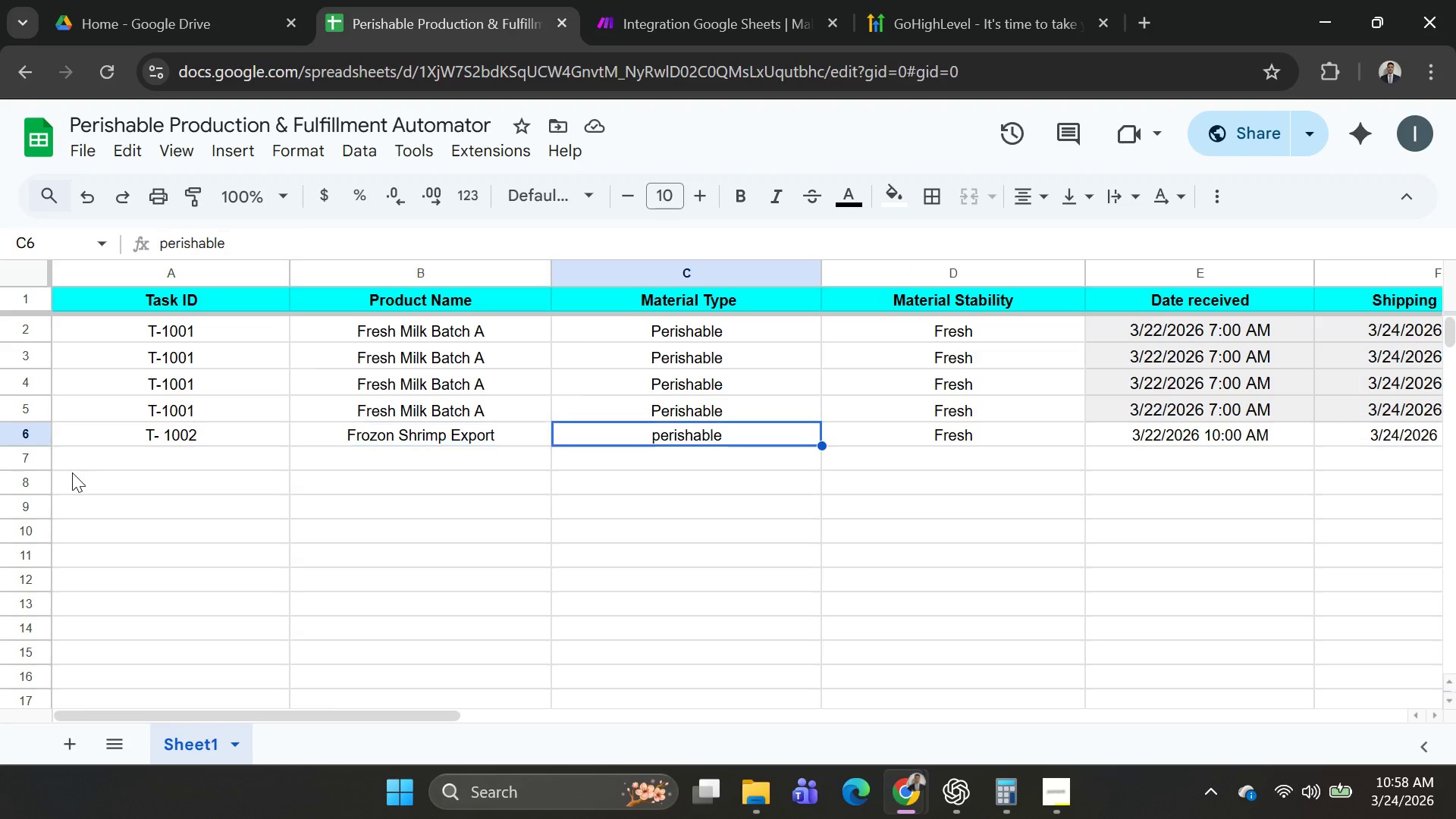 
key(ArrowRight)
 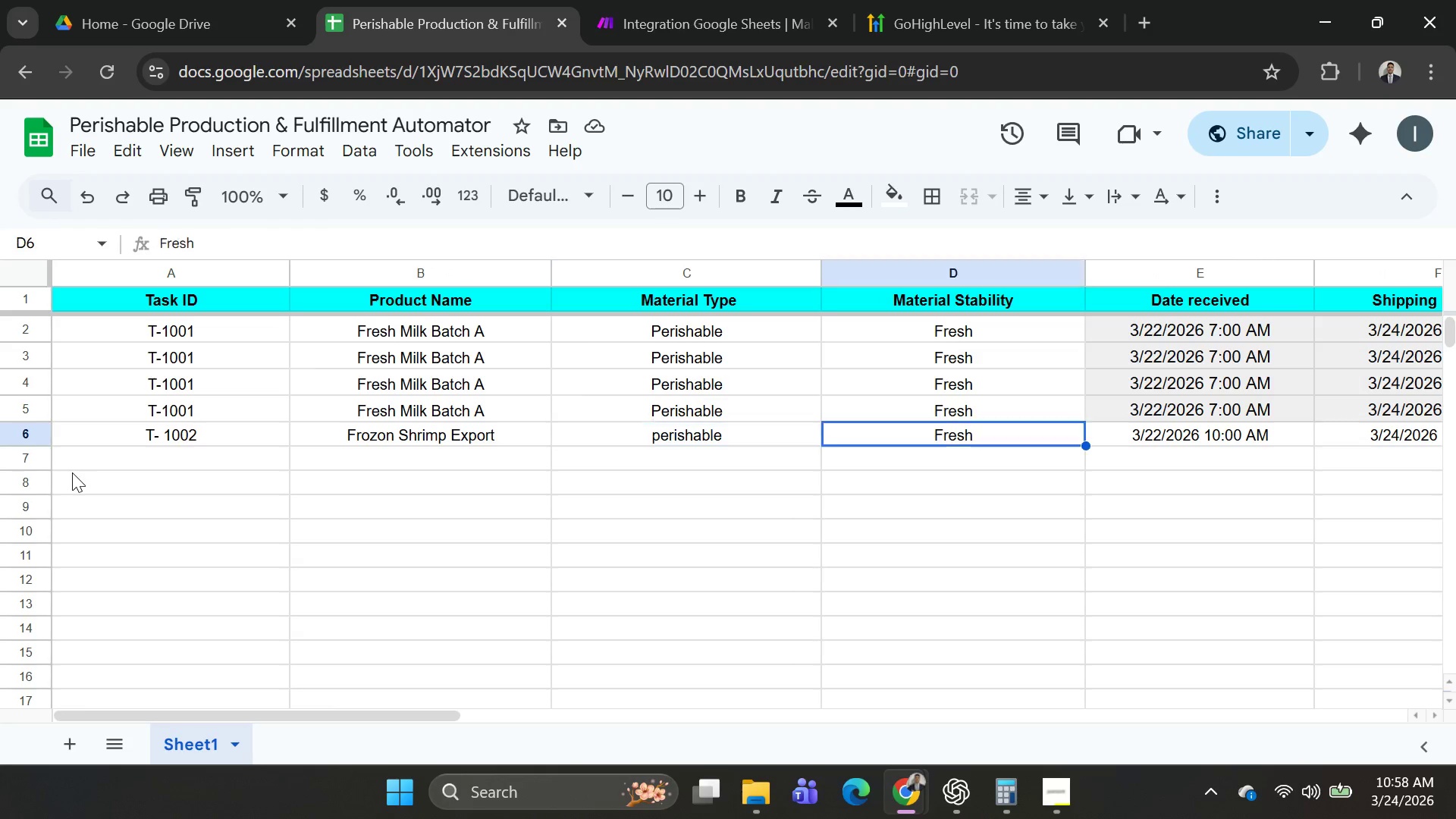 
key(ArrowRight)
 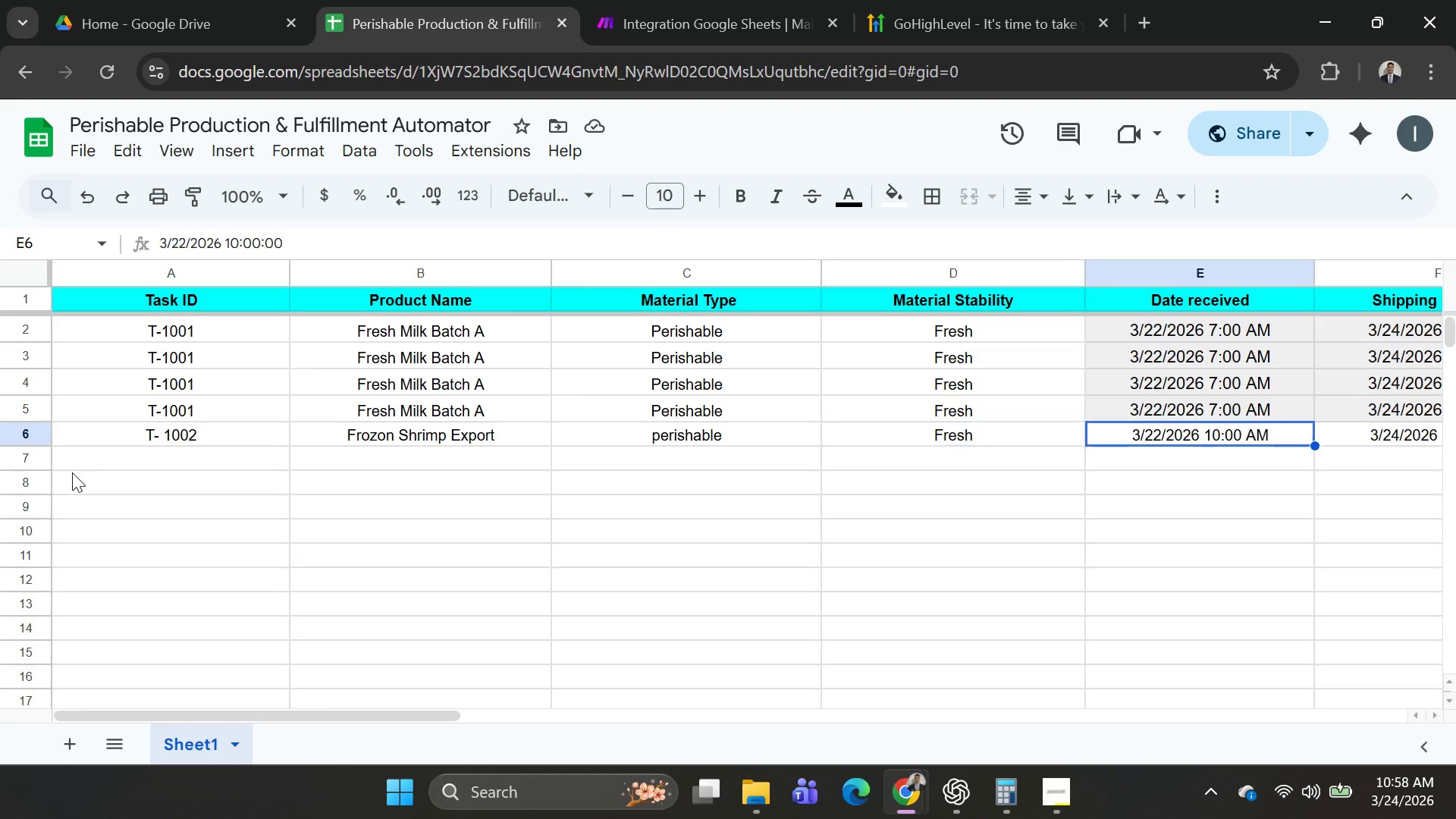 
key(ArrowRight)
 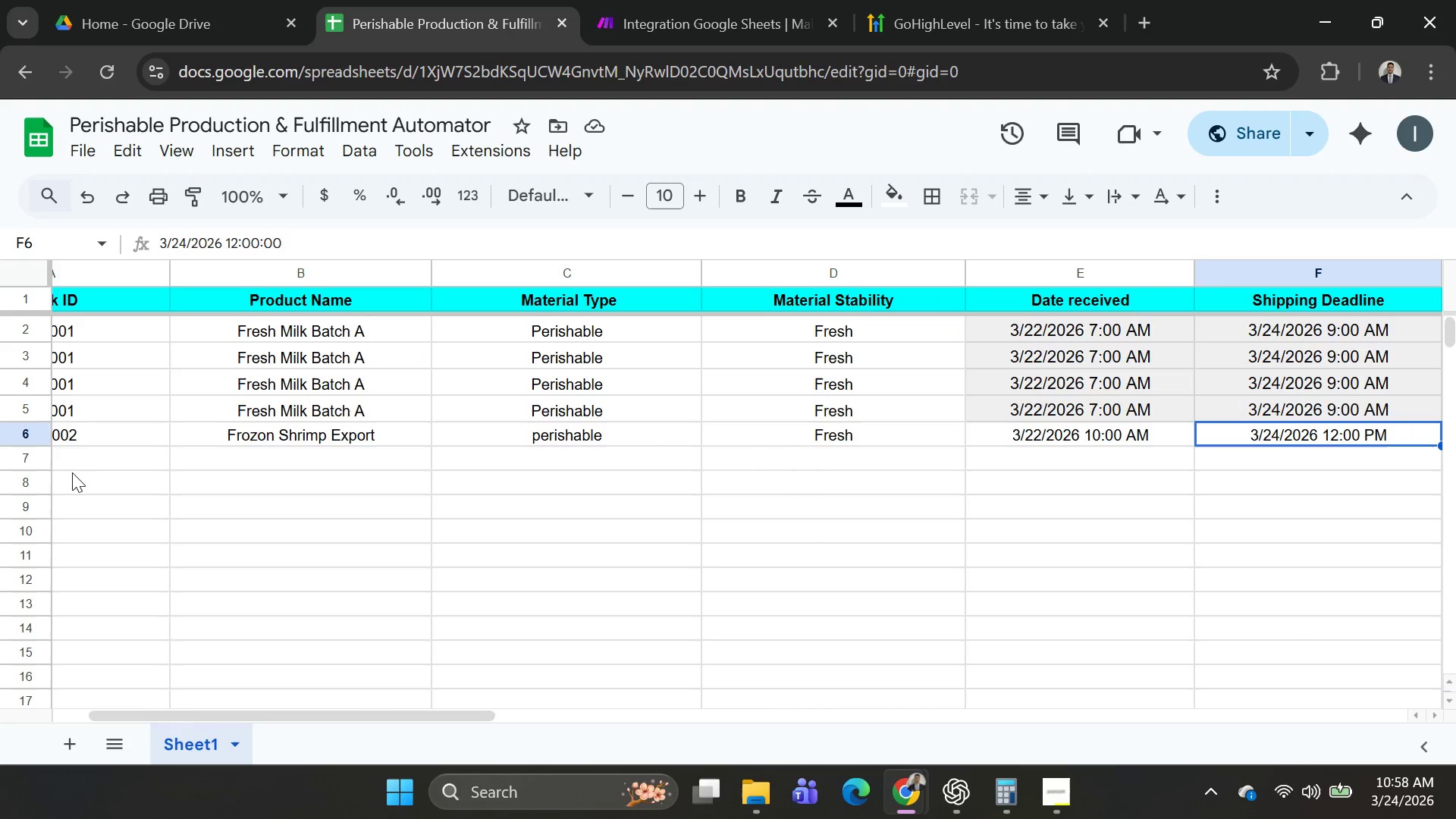 
key(ArrowRight)
 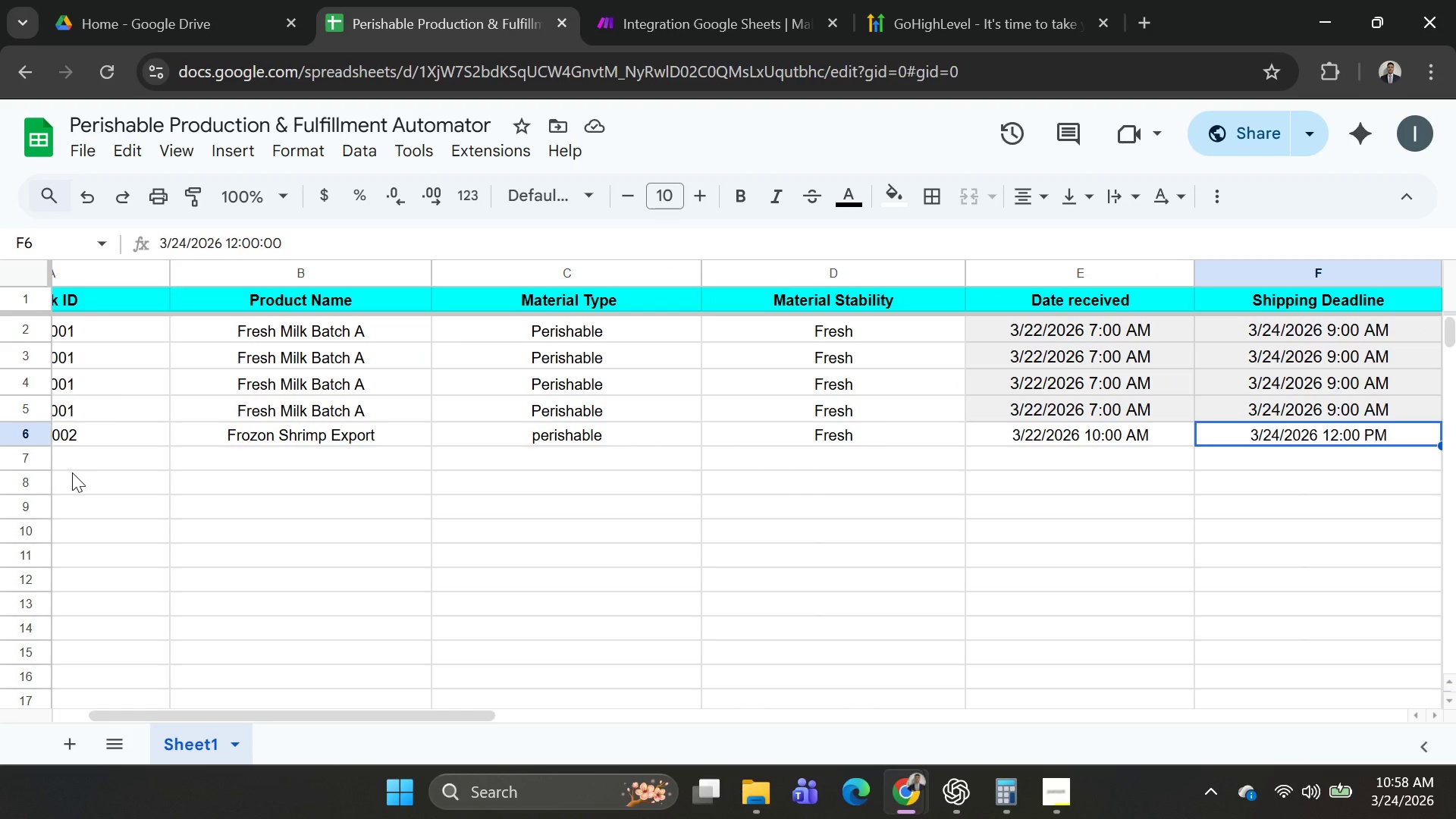 
key(ArrowRight)
 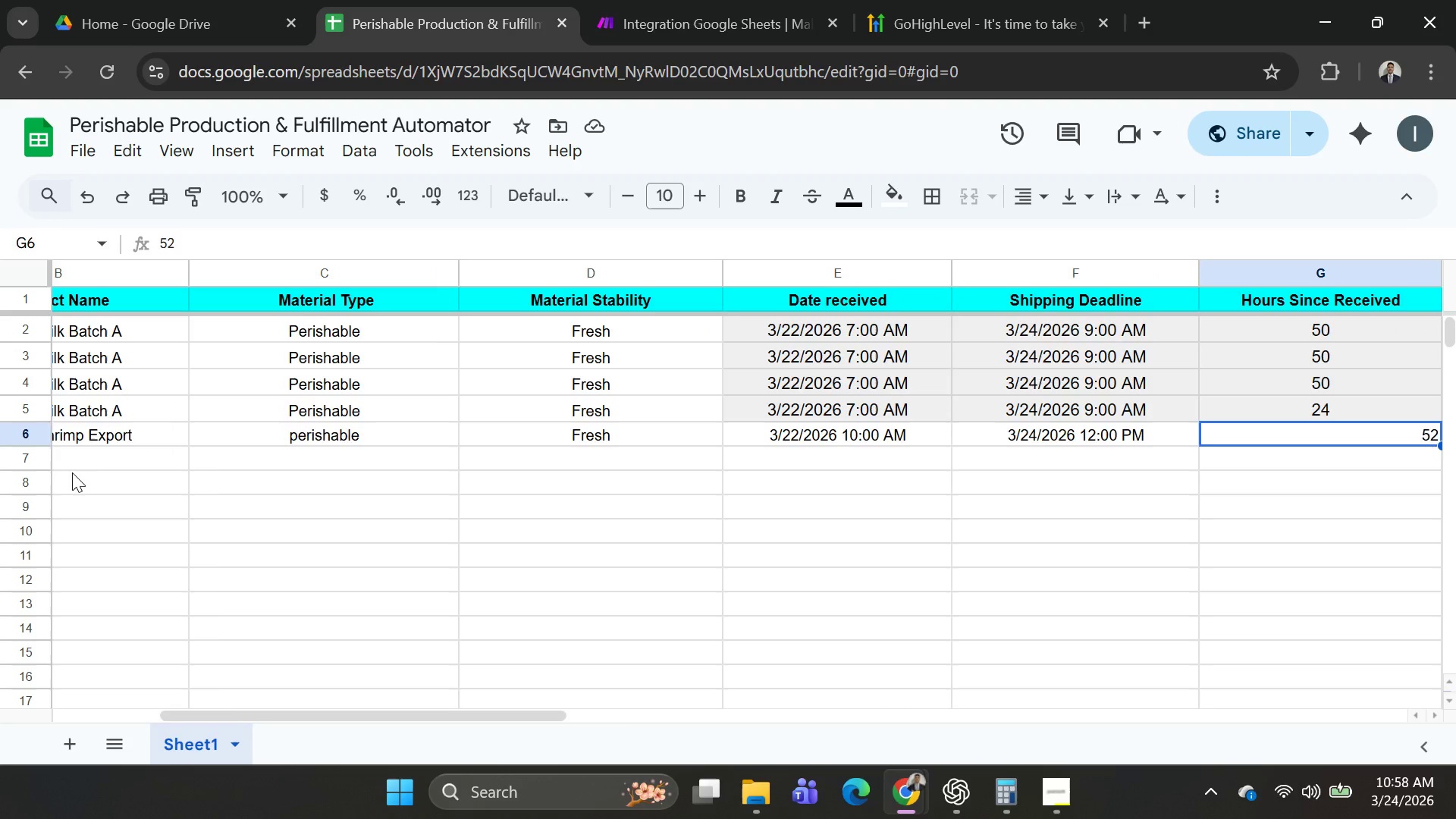 
key(ArrowRight)
 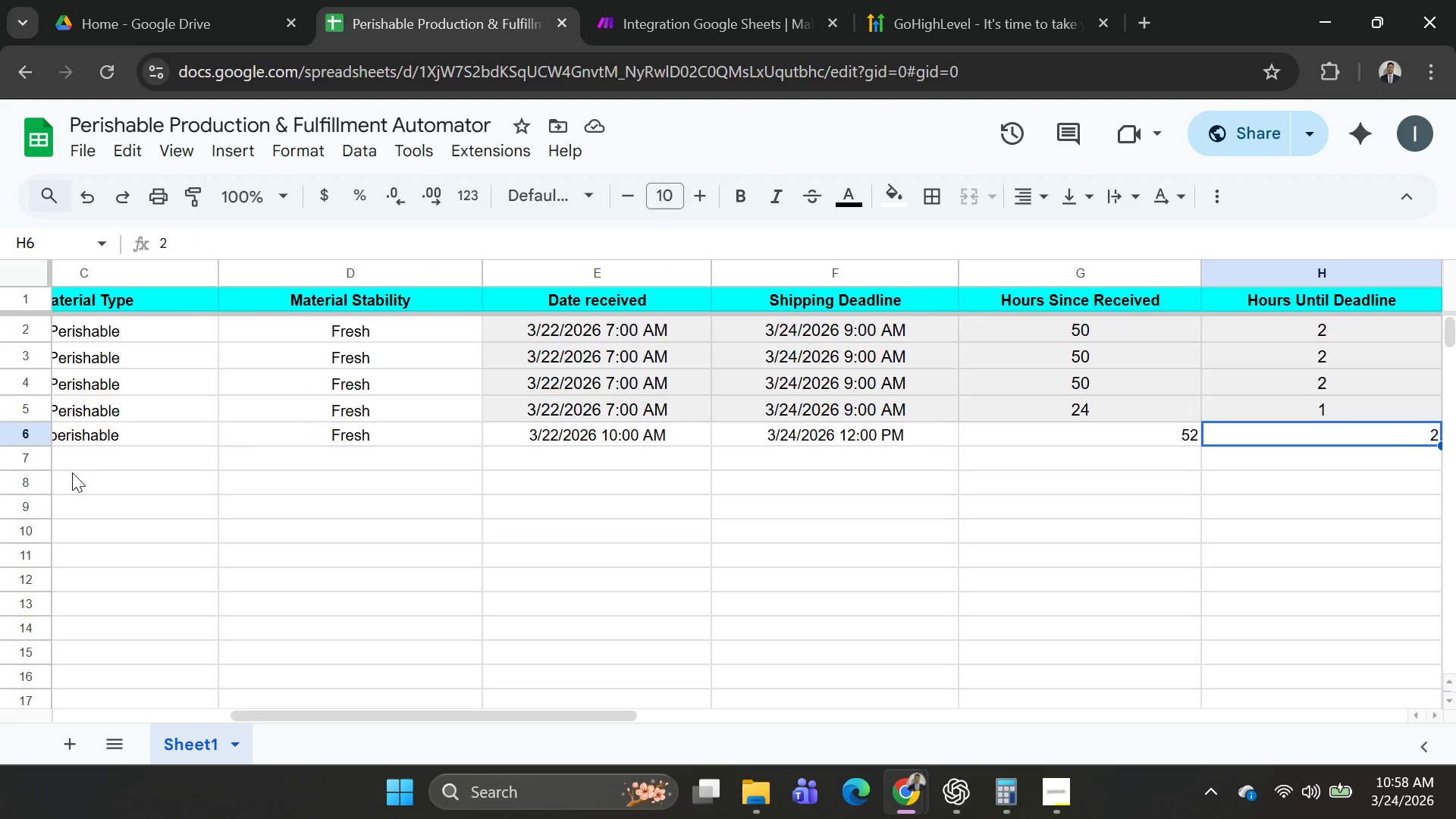 
key(ArrowRight)
 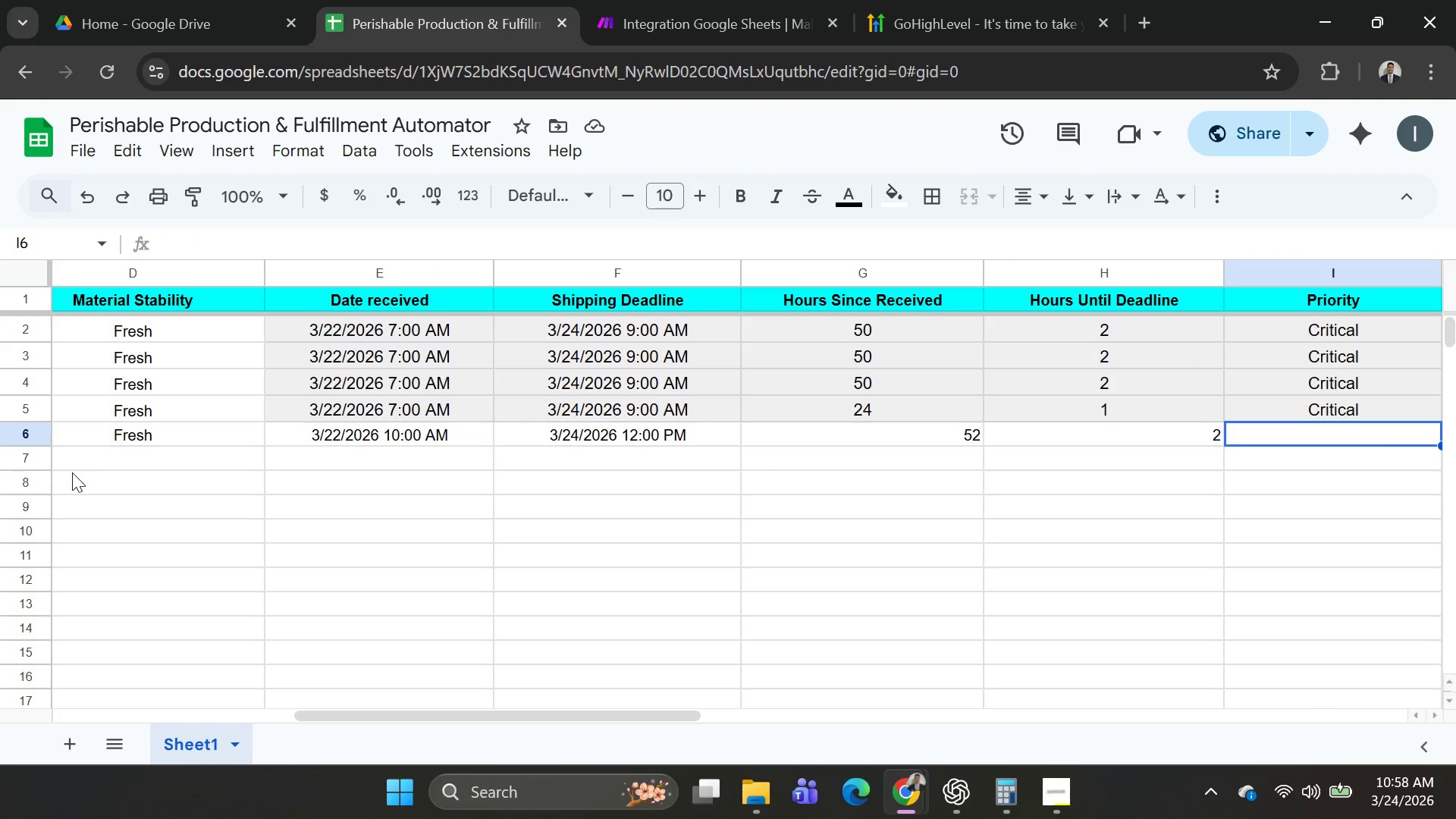 
key(ArrowRight)
 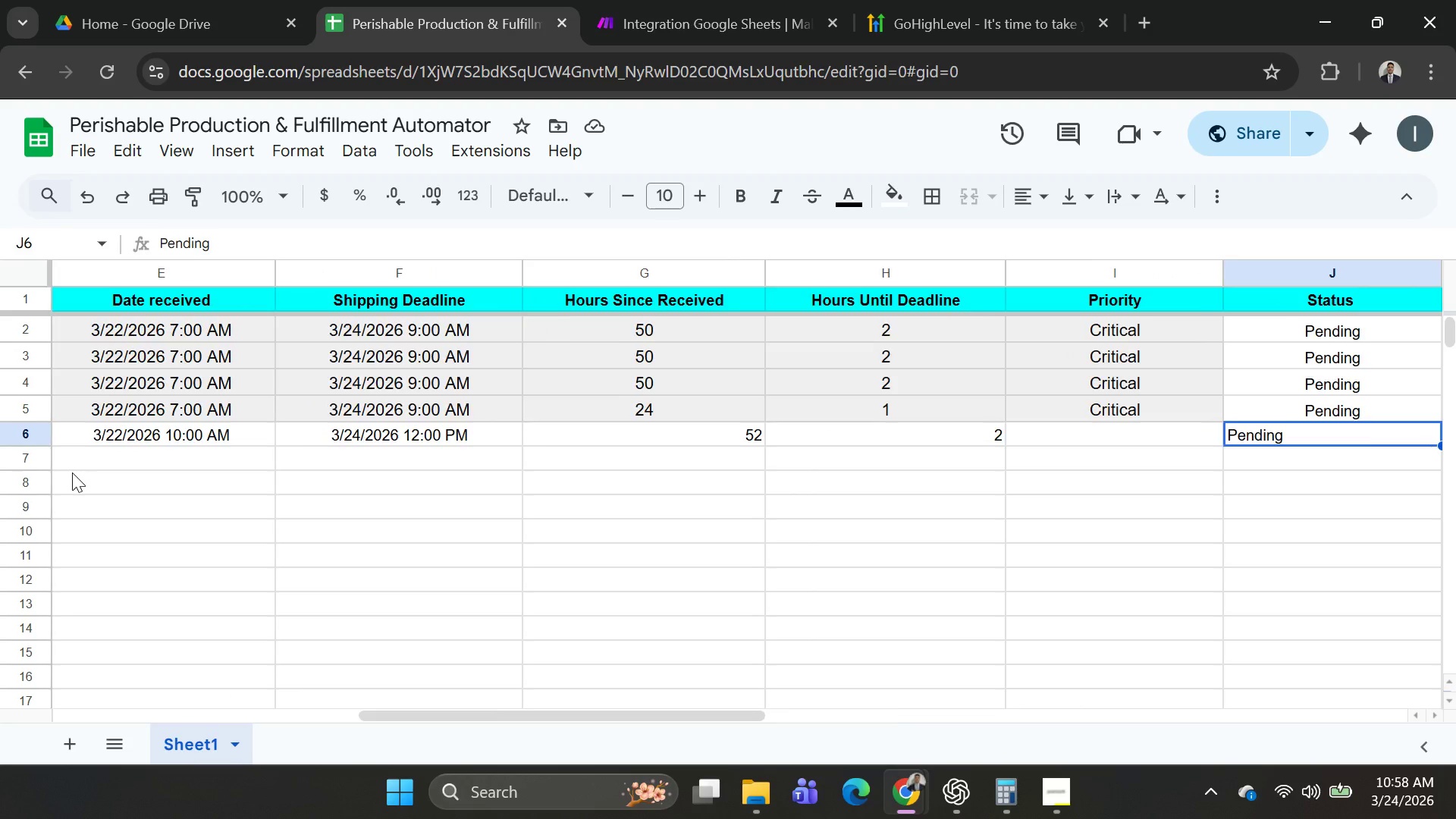 
key(ArrowRight)
 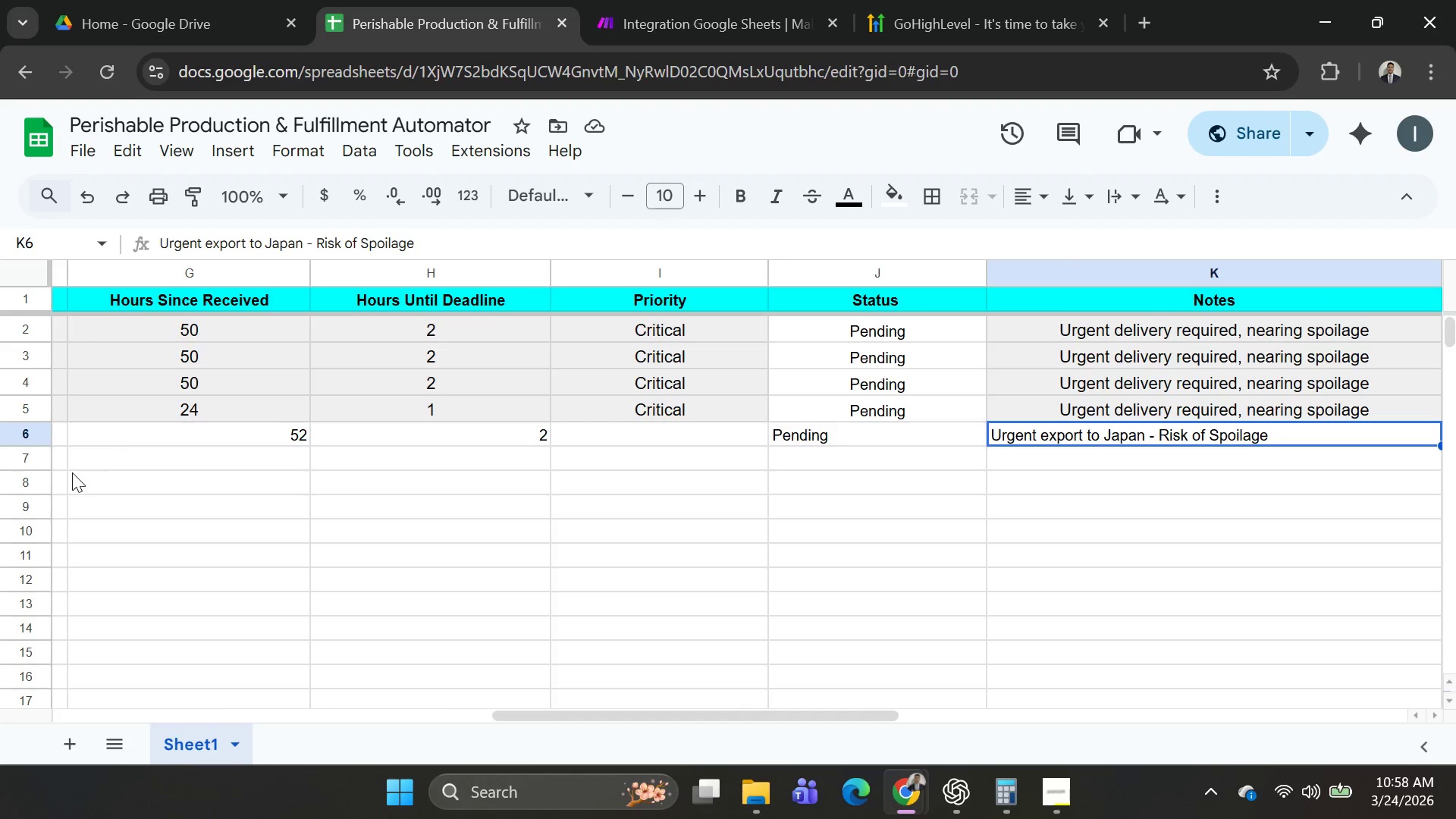 
key(ArrowLeft)
 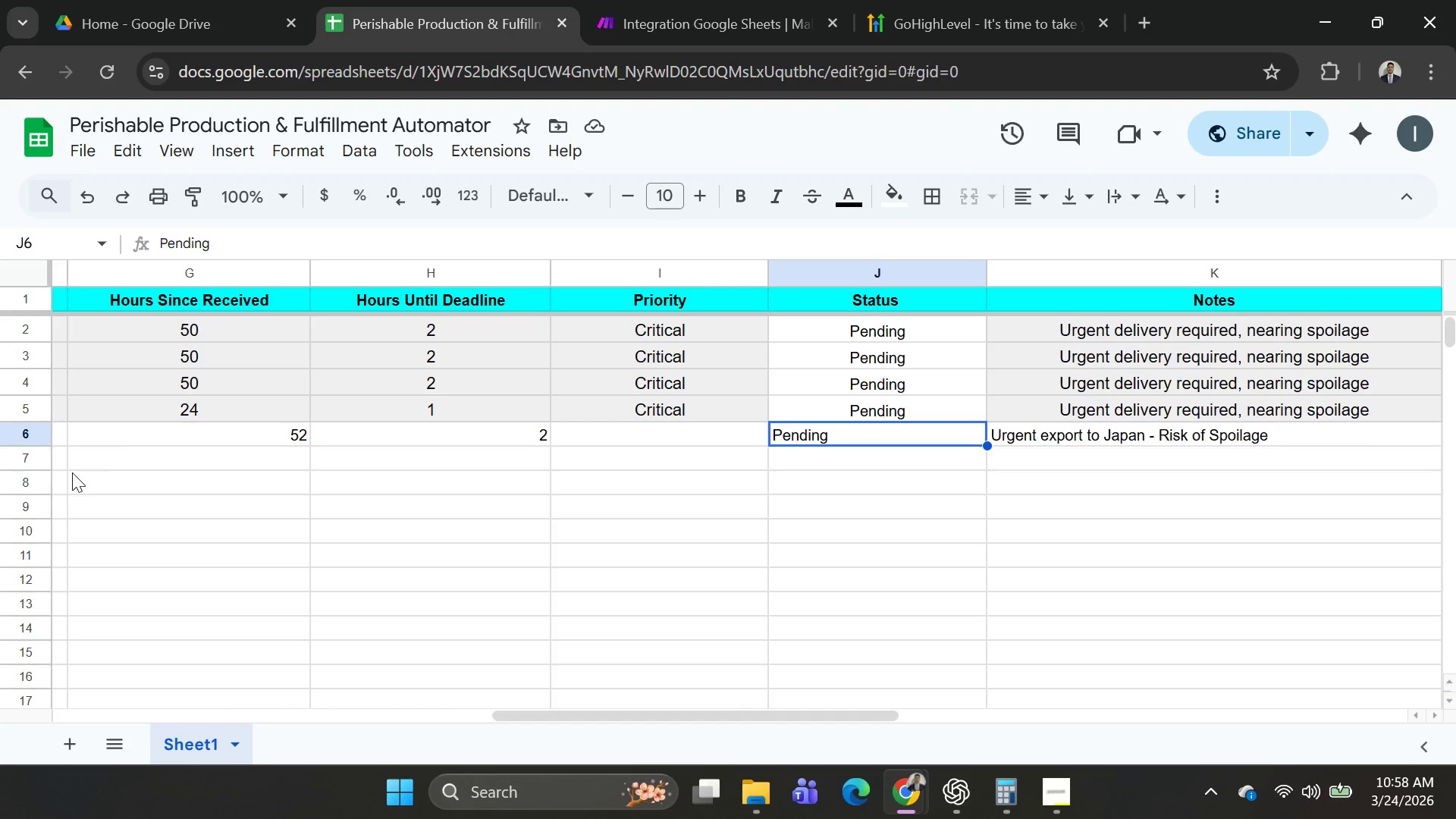 
key(ArrowRight)
 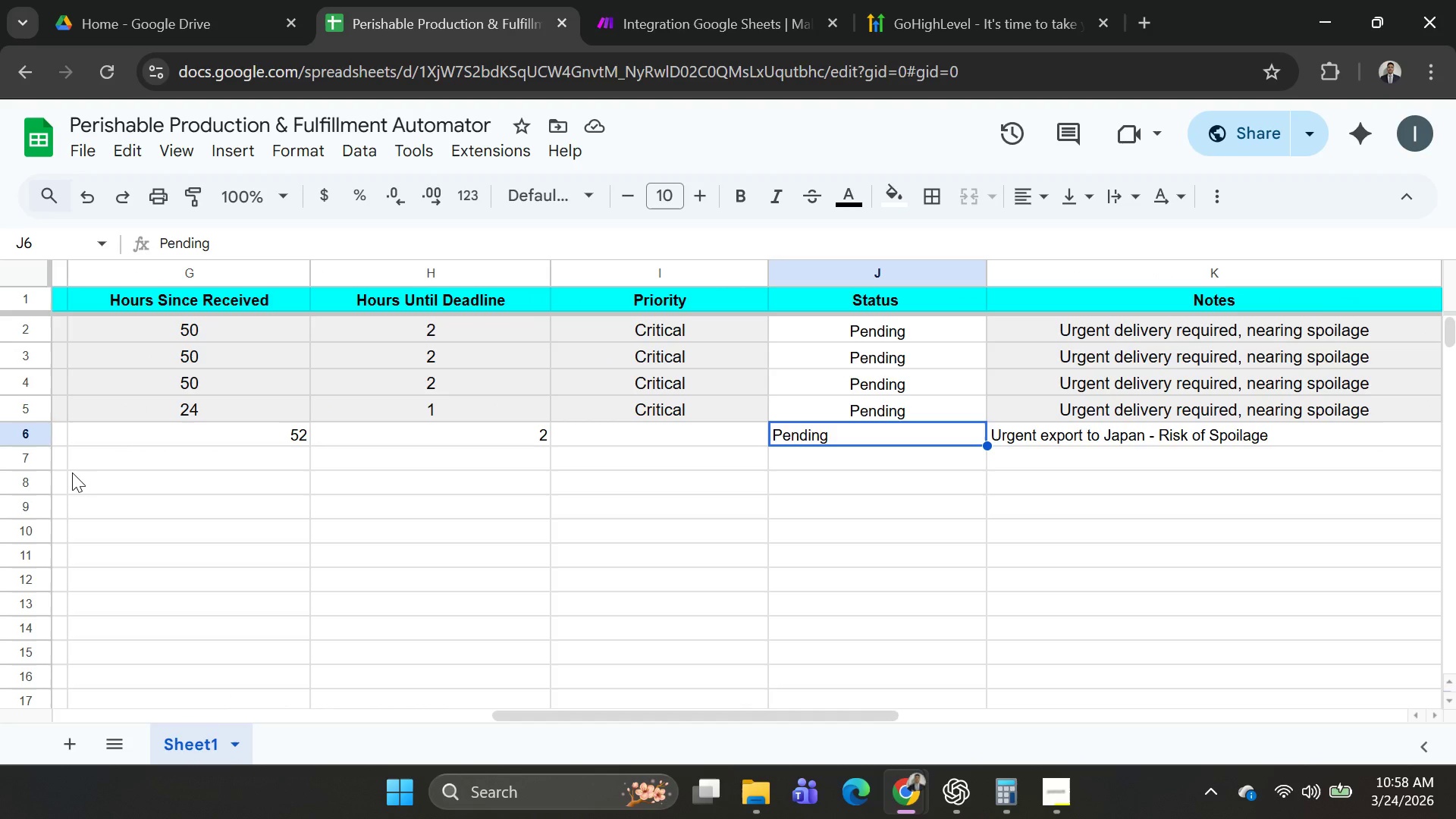 
key(ArrowLeft)
 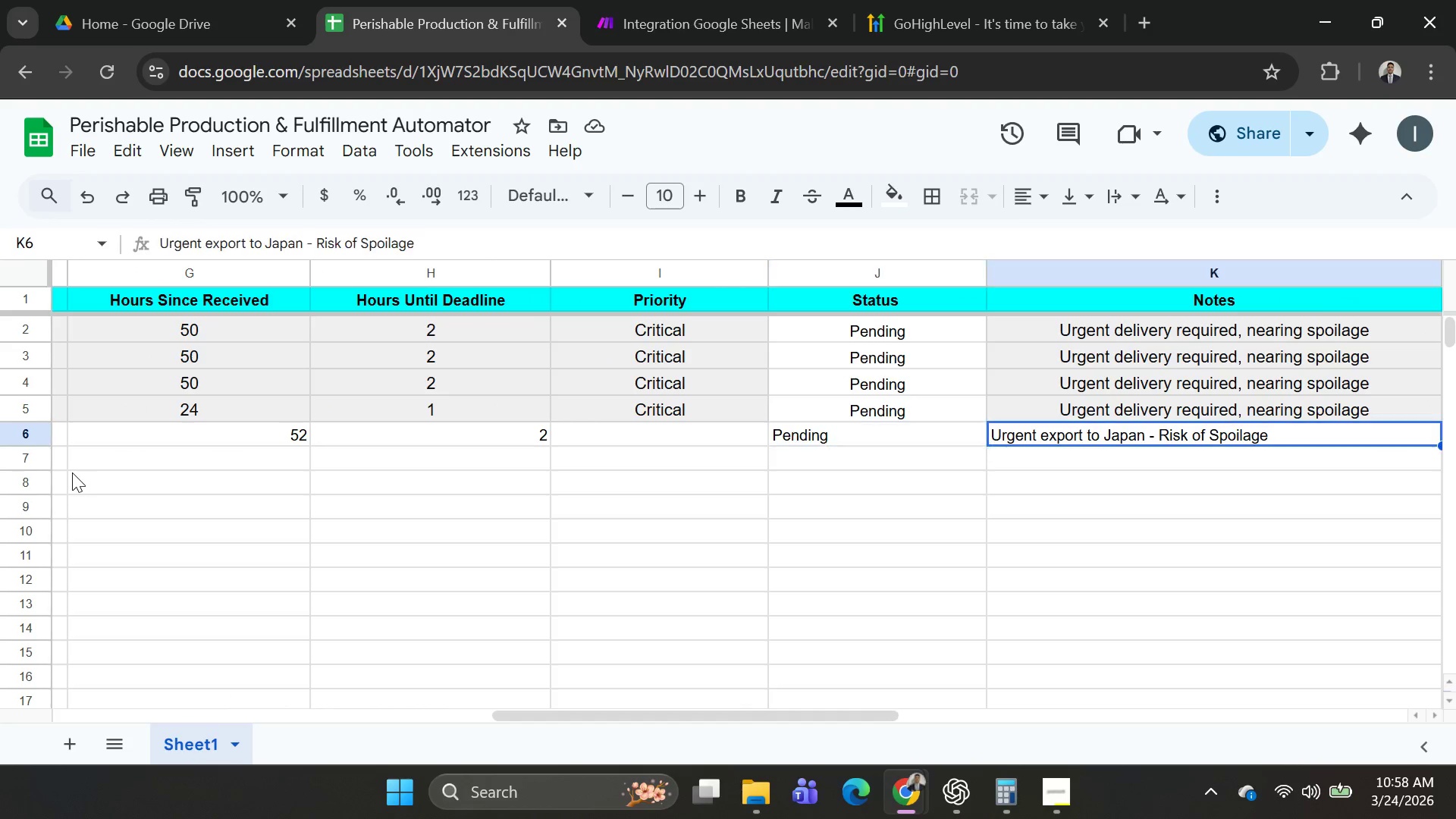 
key(ArrowRight)
 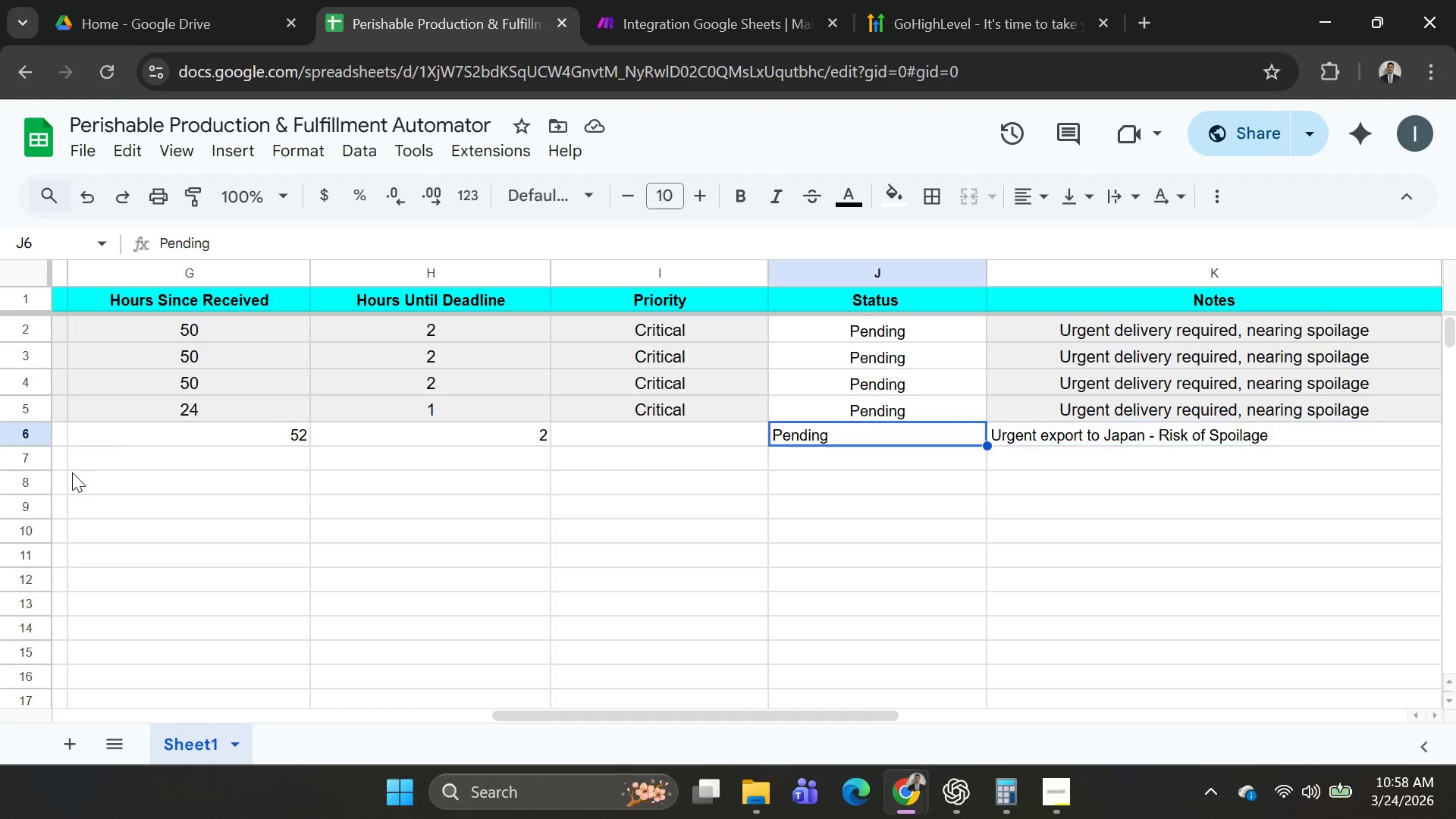 
key(ArrowLeft)
 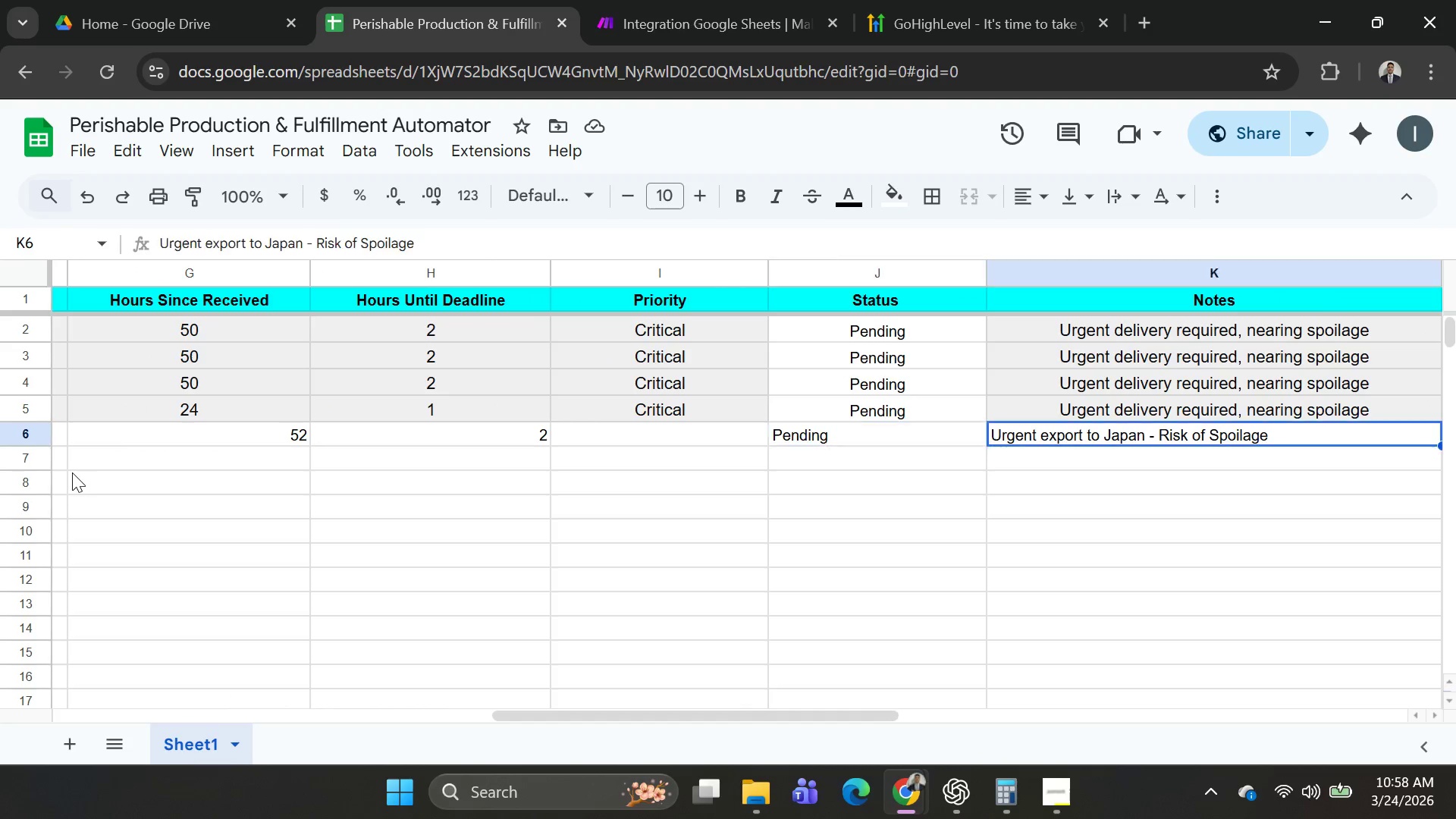 
key(ArrowRight)
 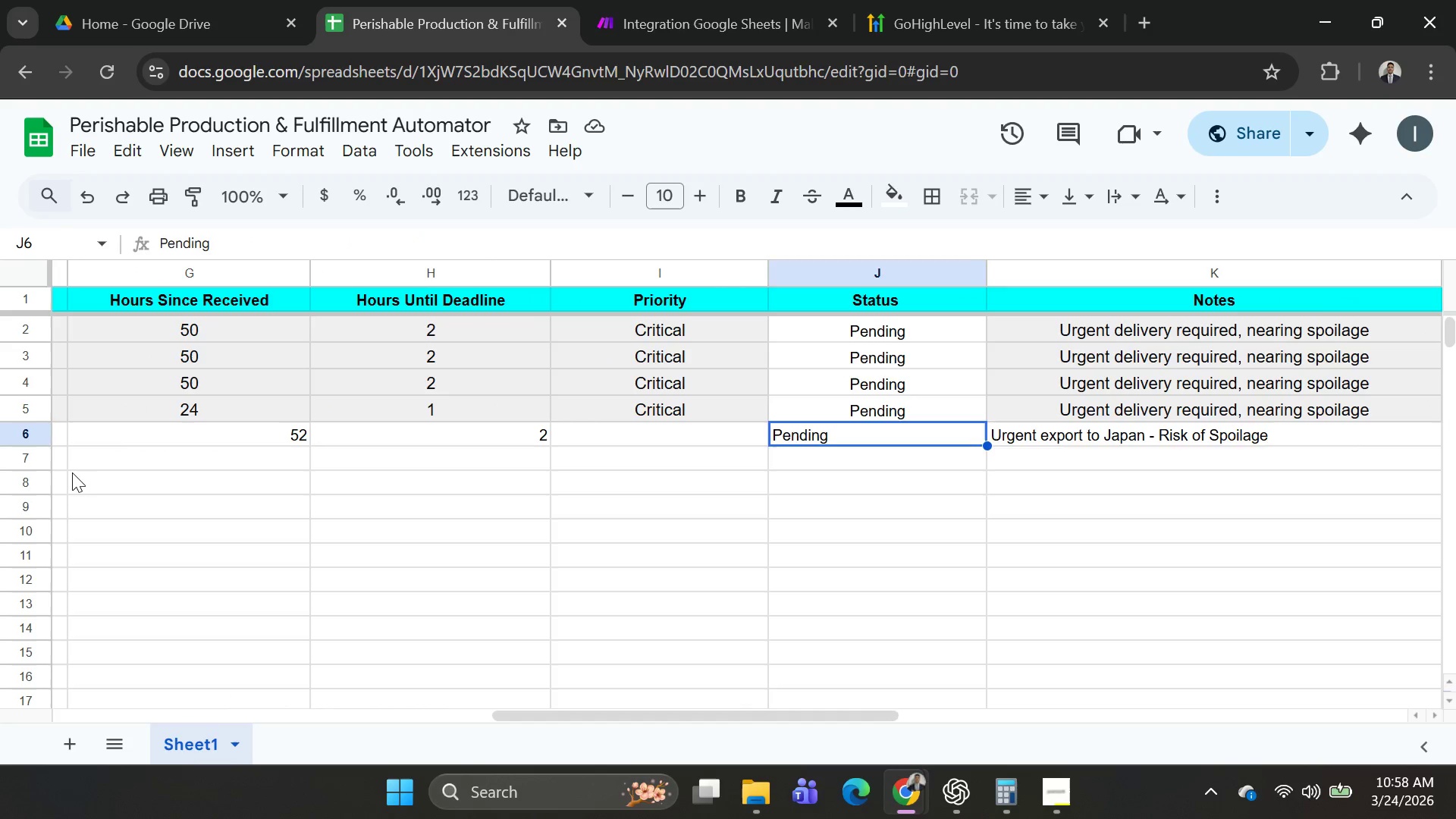 
key(ArrowLeft)
 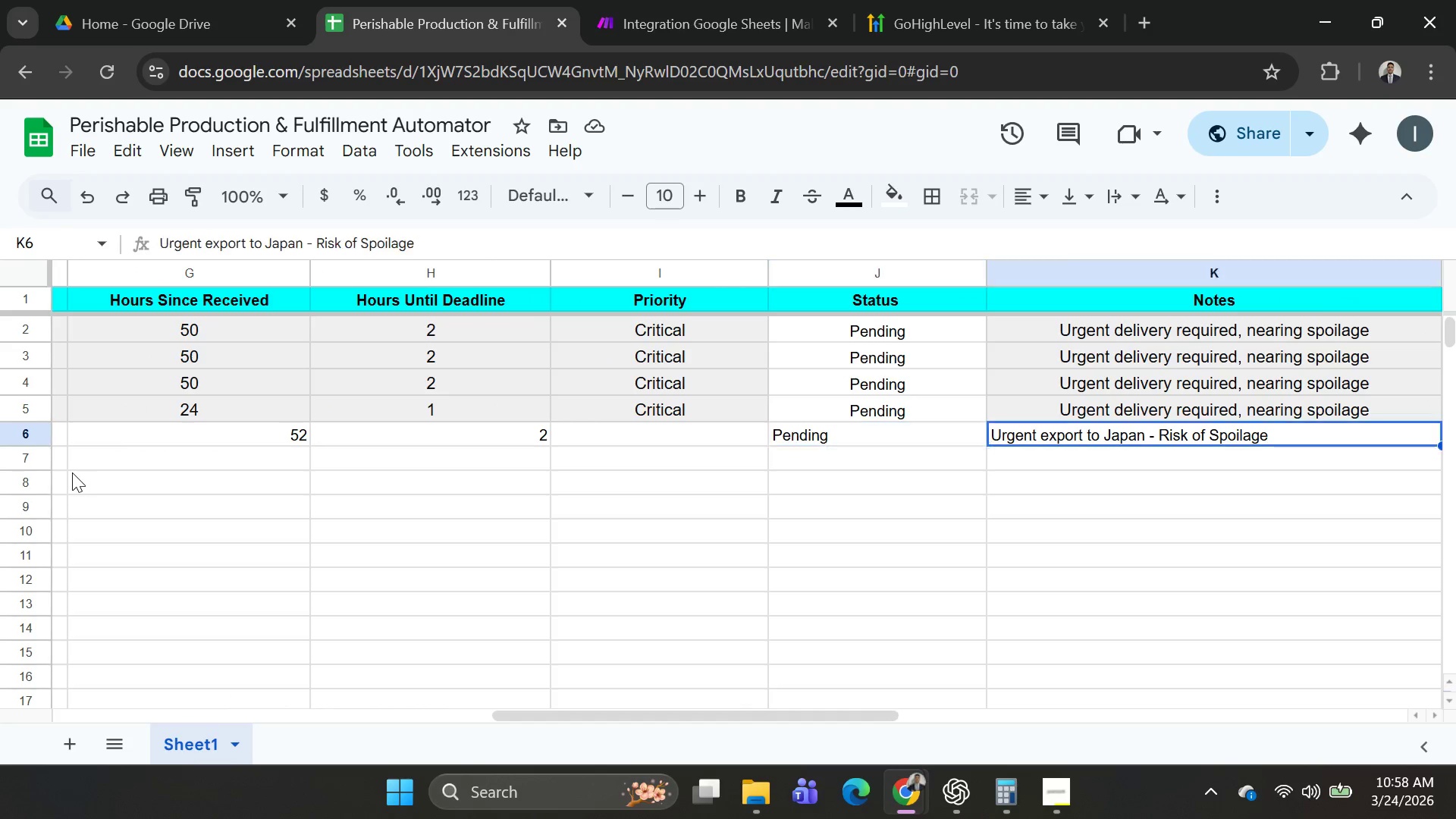 
key(ArrowRight)
 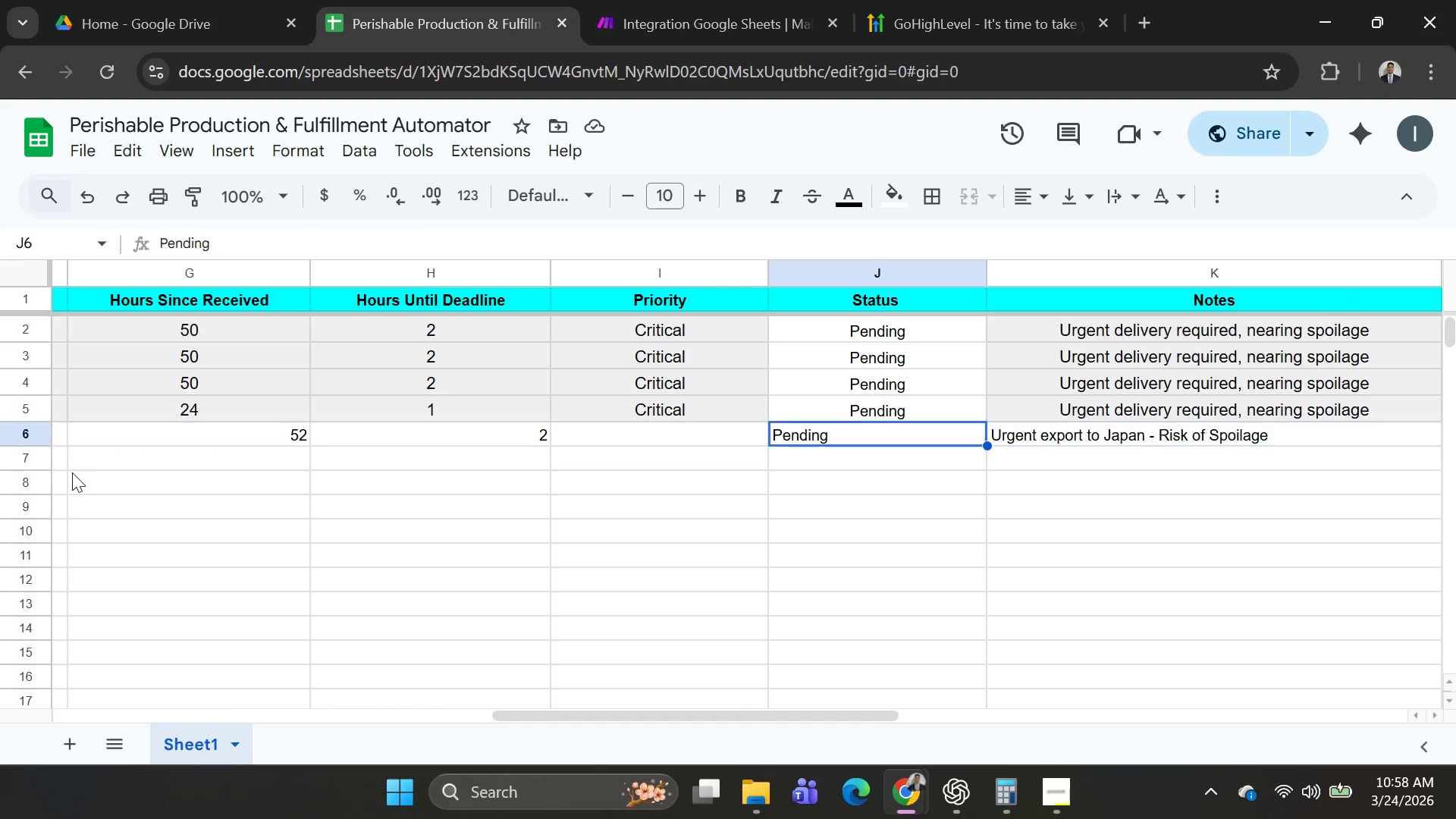 
key(ArrowLeft)
 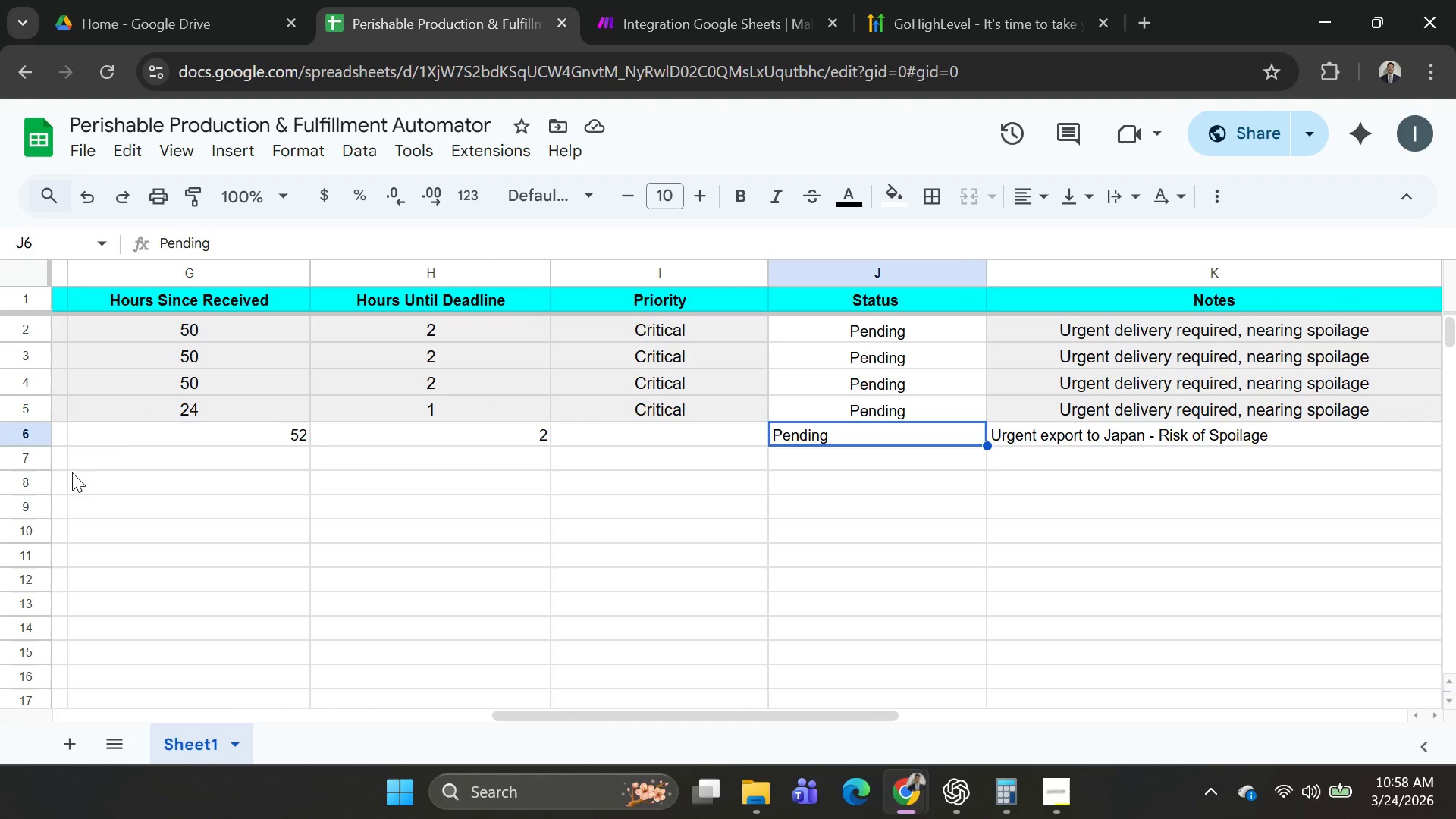 
key(ArrowRight)
 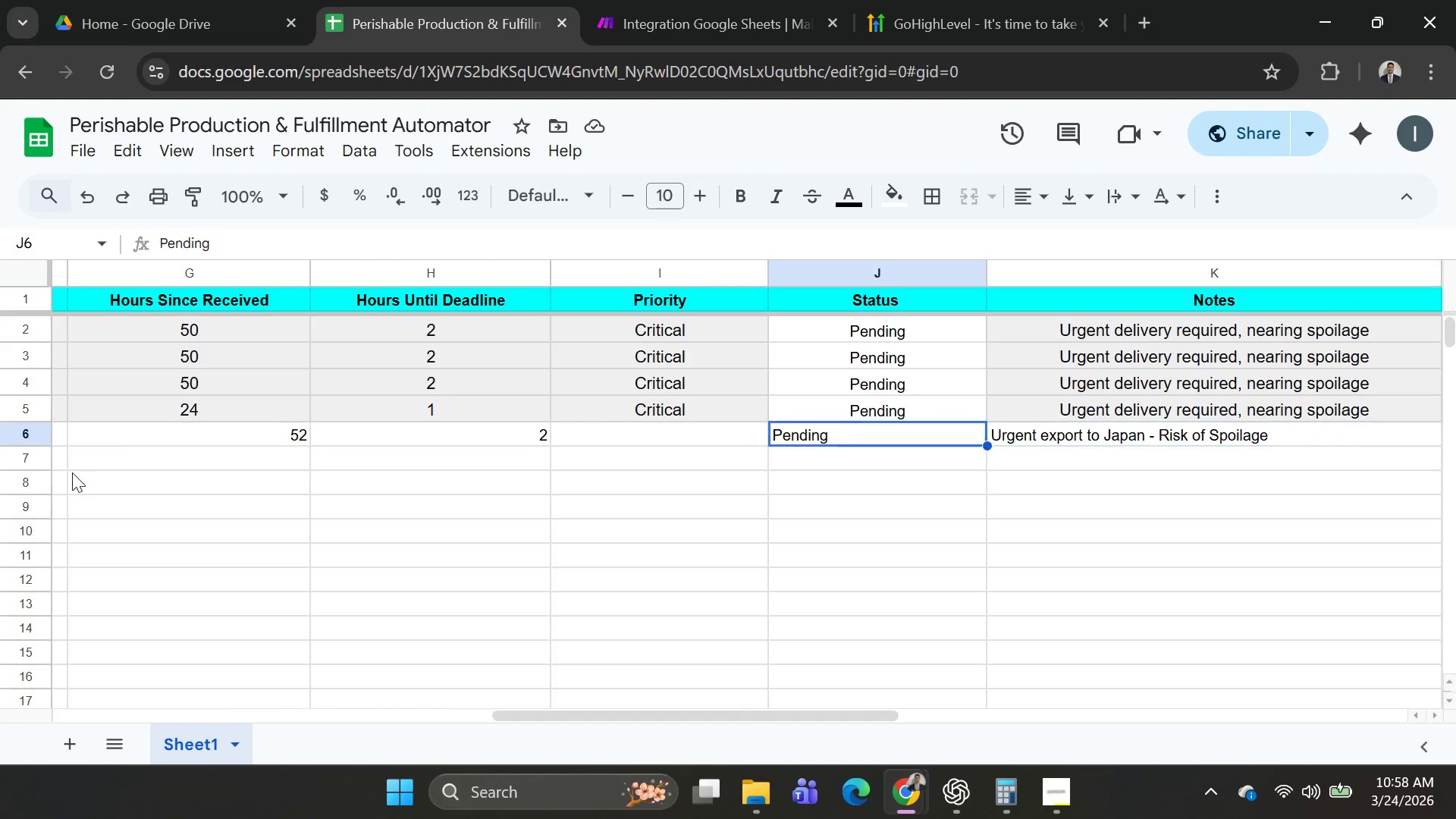 
key(ArrowLeft)
 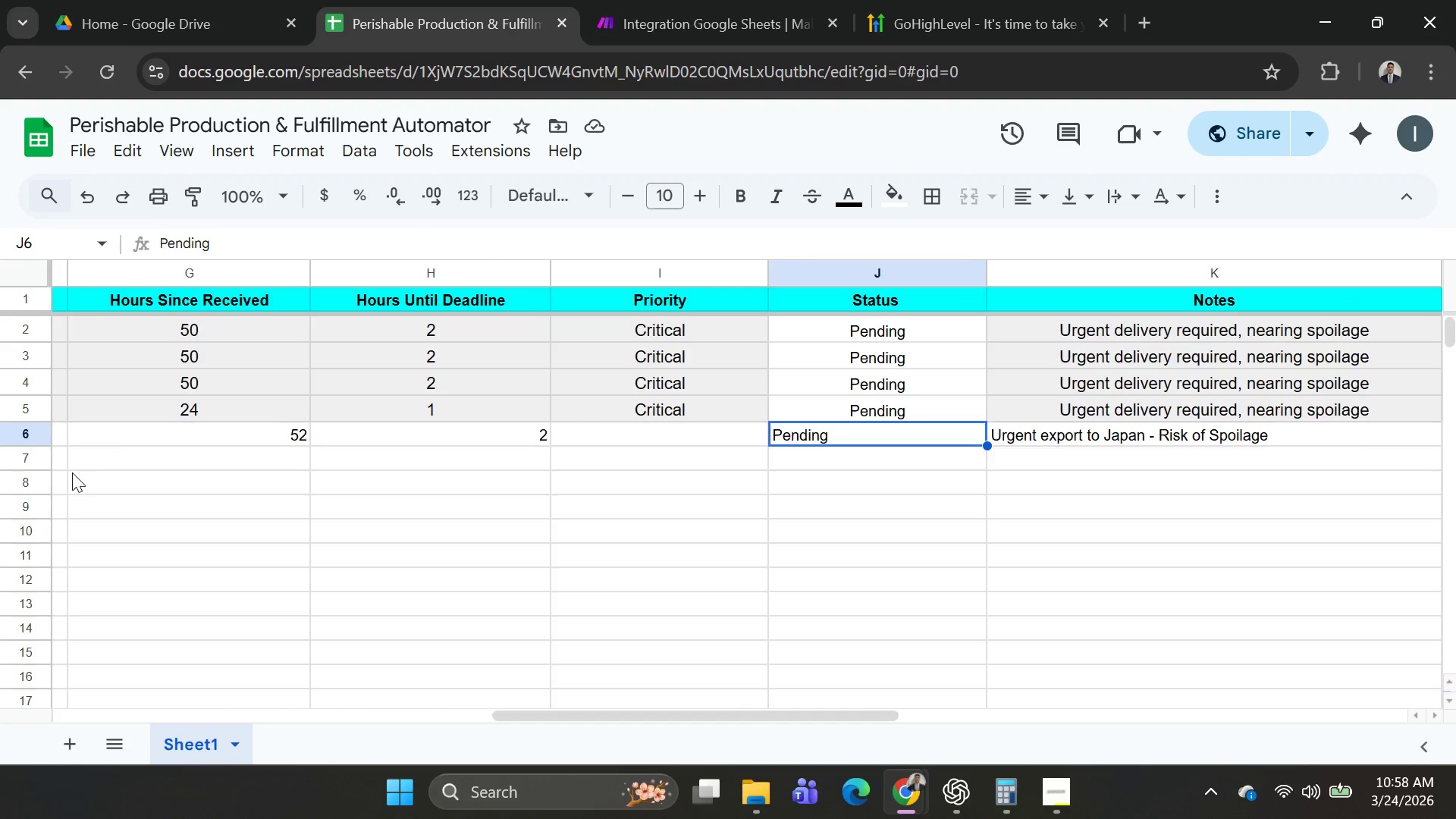 
key(ArrowRight)
 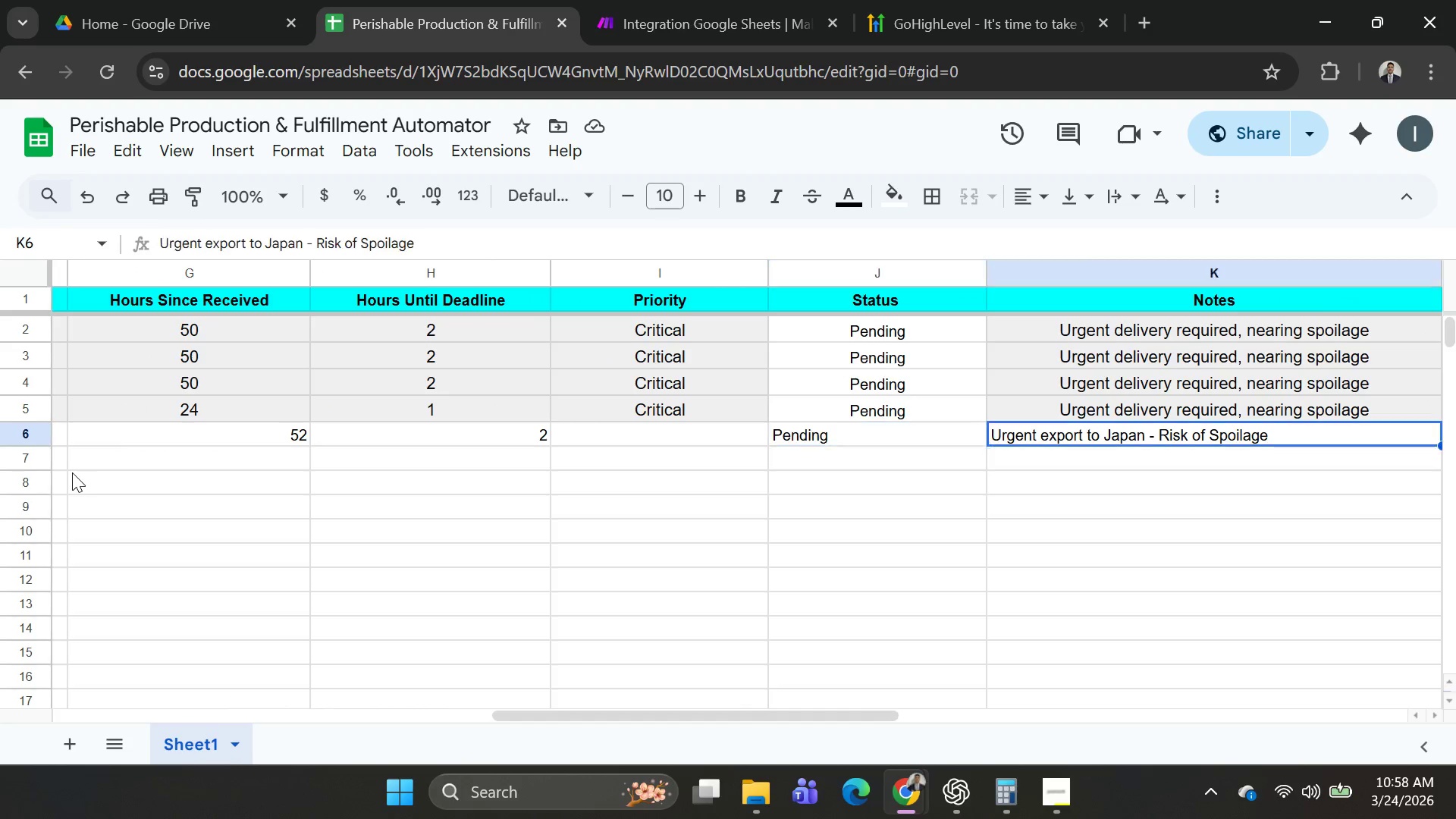 
key(ArrowLeft)
 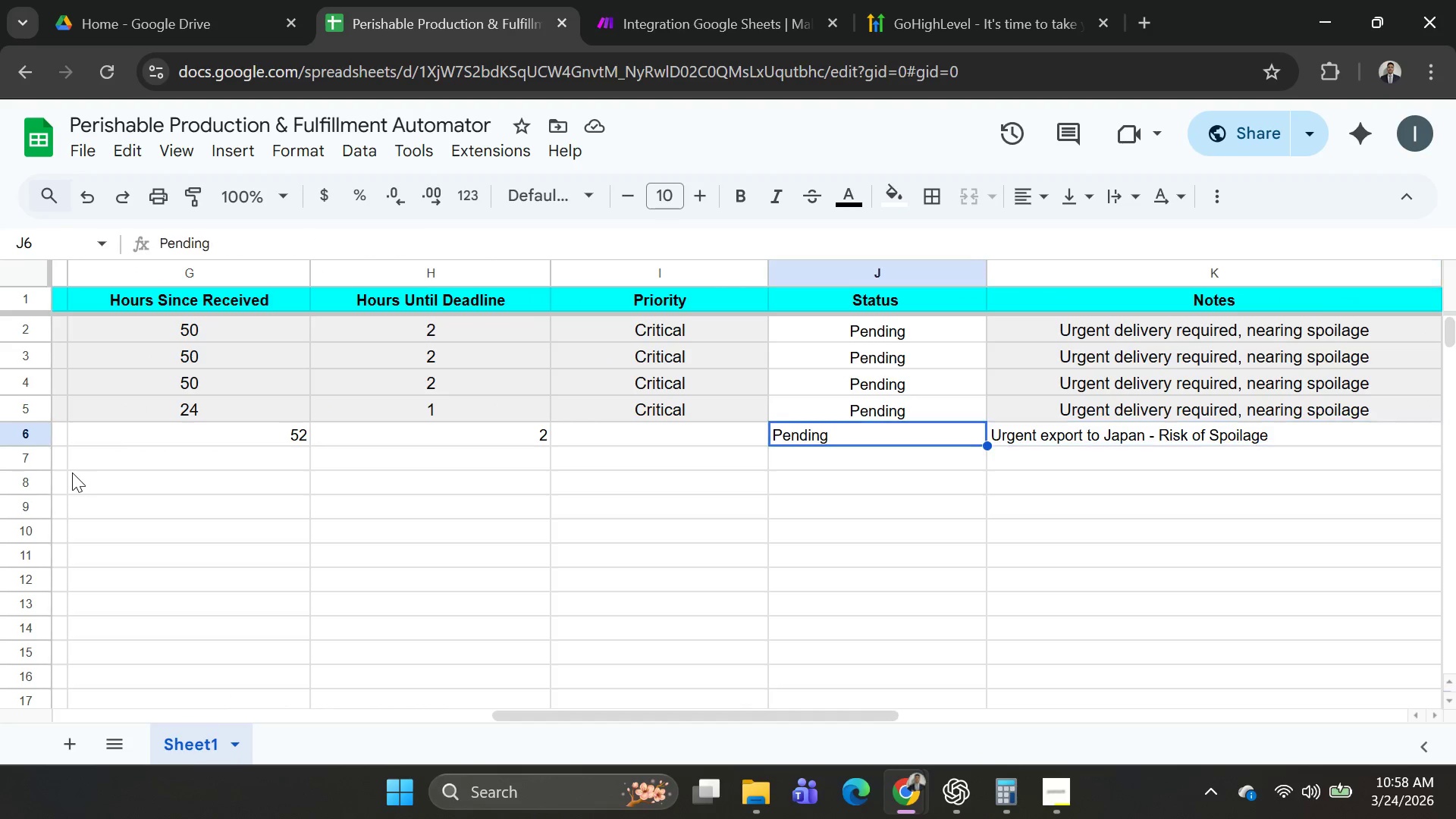 
key(ArrowRight)
 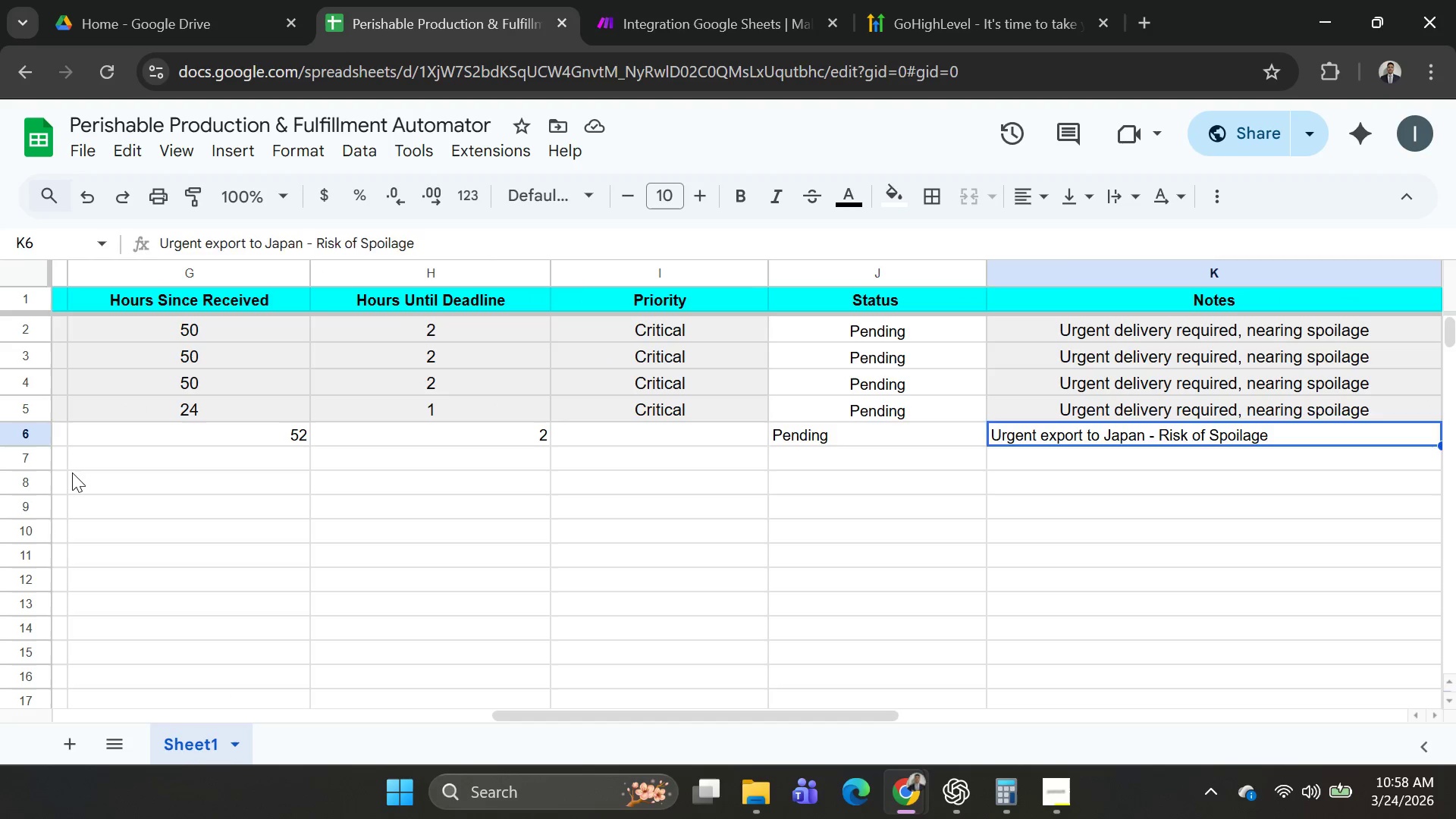 
key(ArrowLeft)
 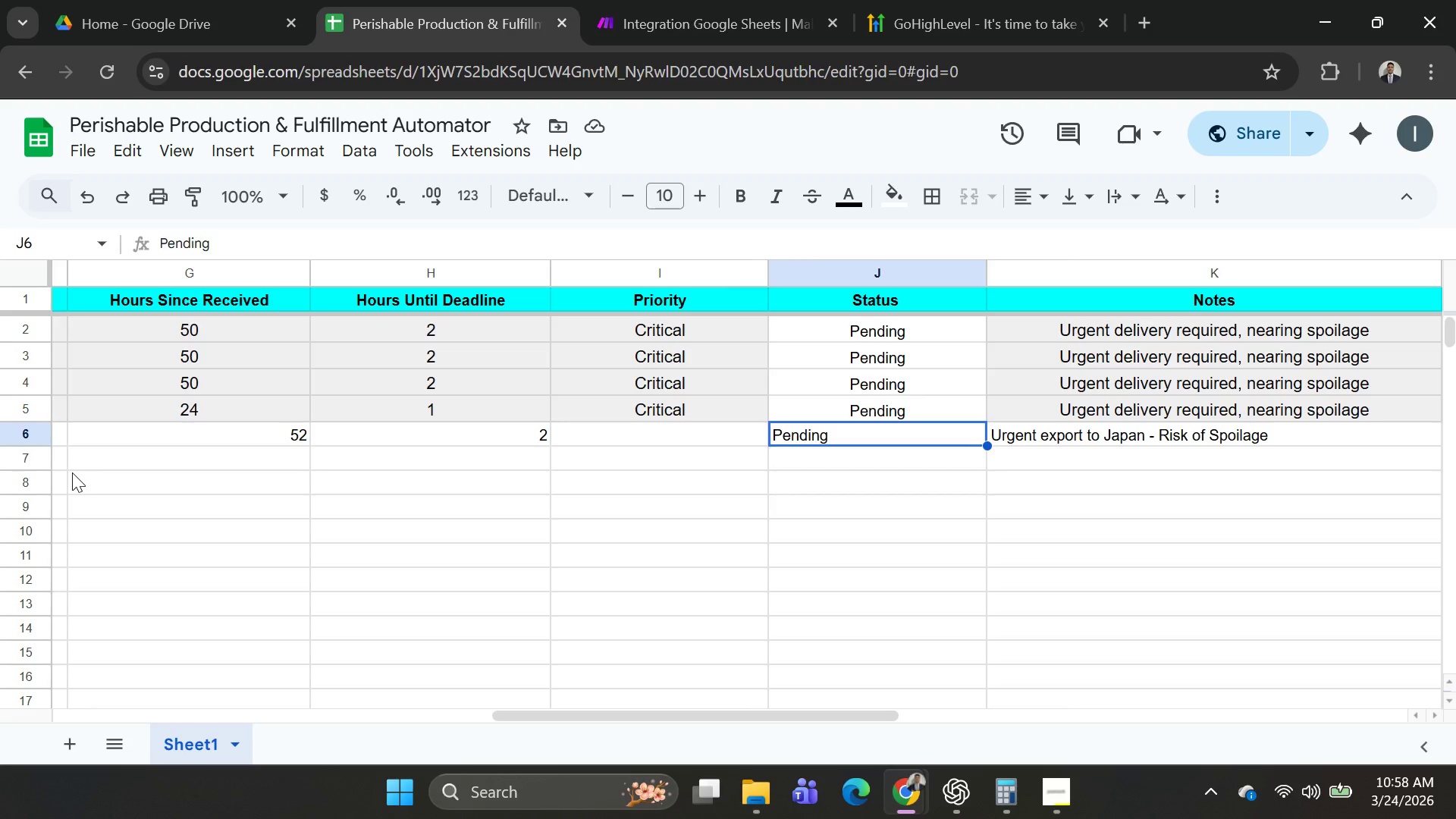 
key(ArrowLeft)
 